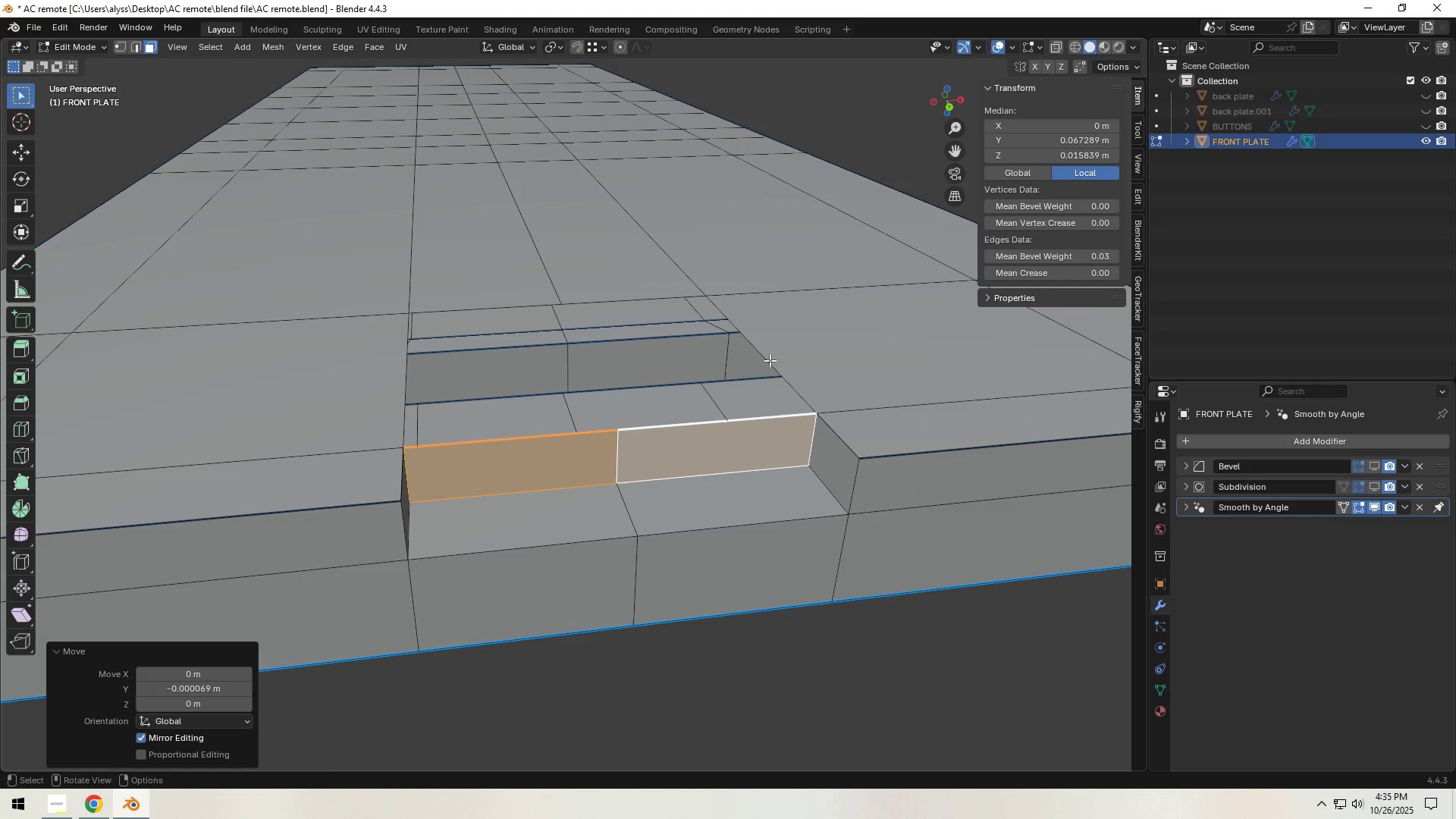 
left_click([770, 360])
 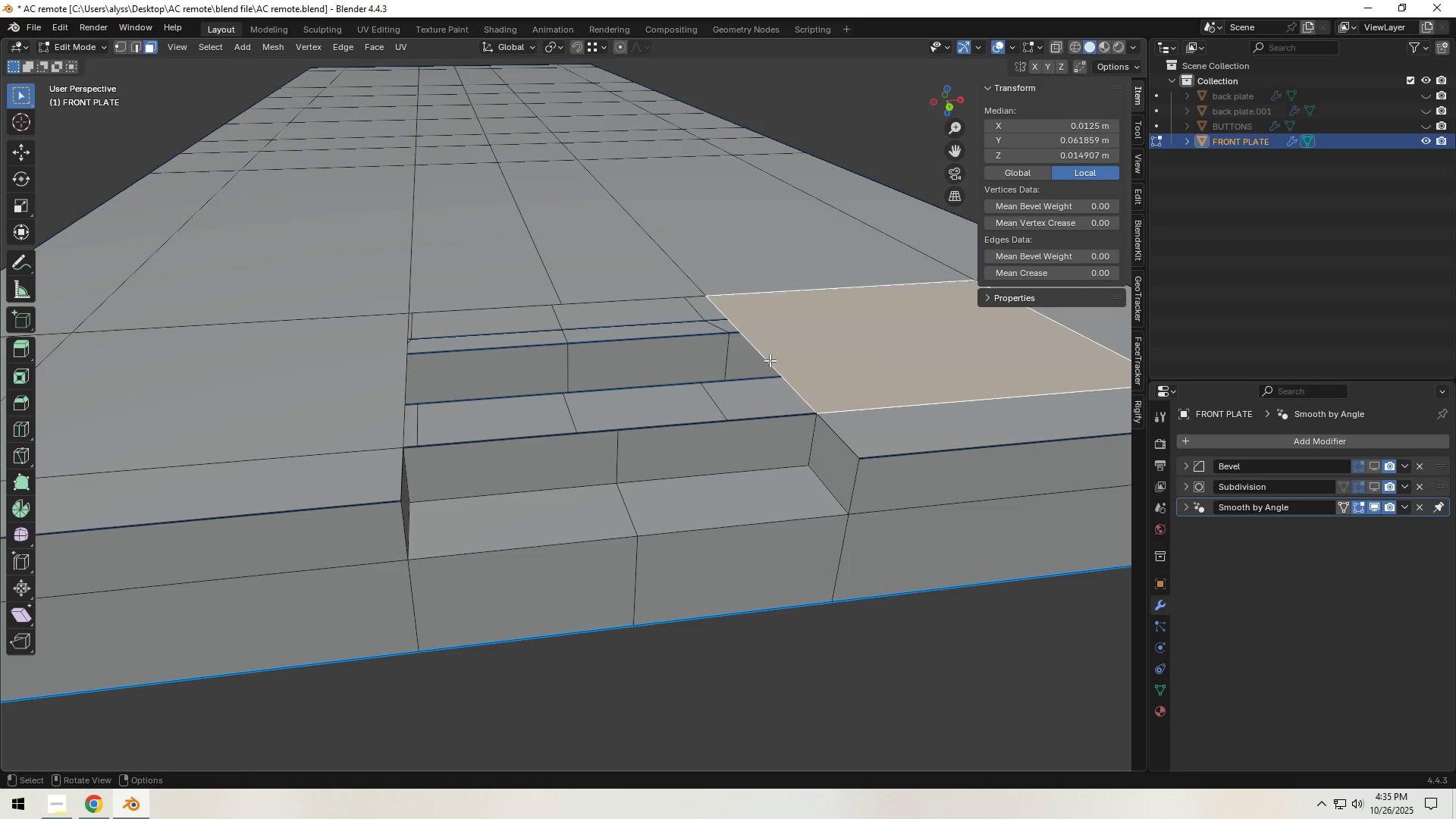 
key(2)
 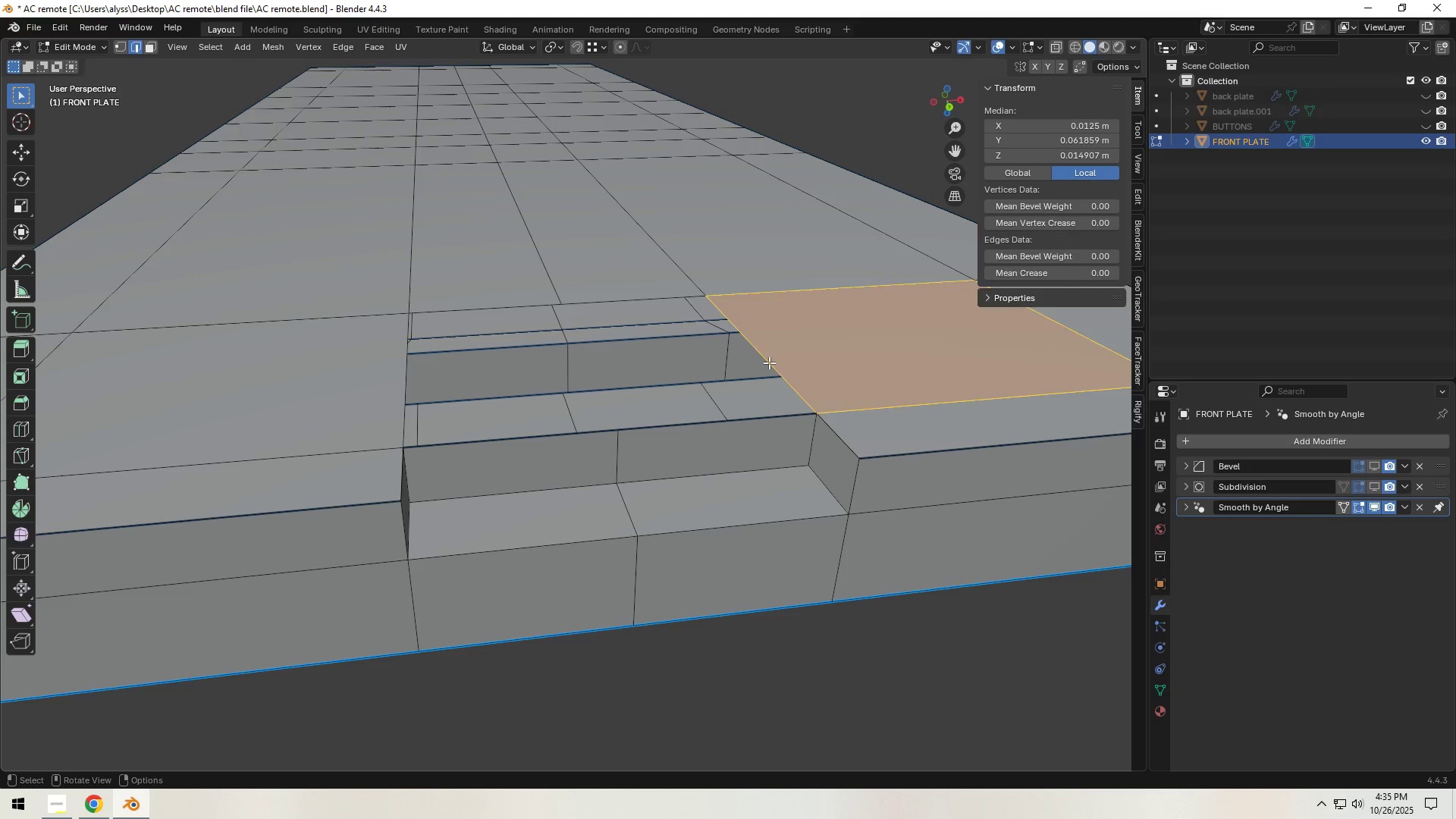 
left_click([769, 362])
 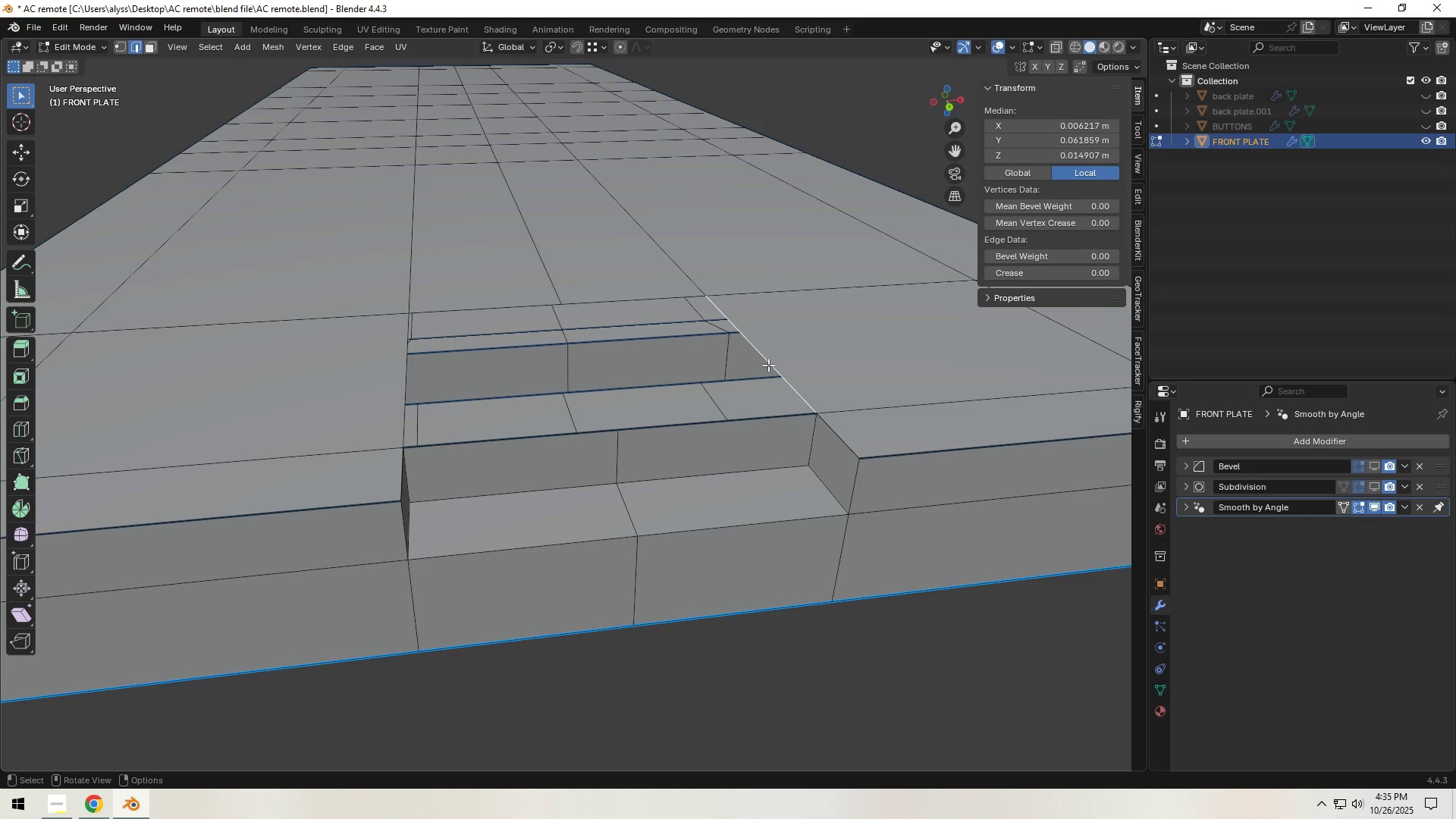 
wait(9.69)
 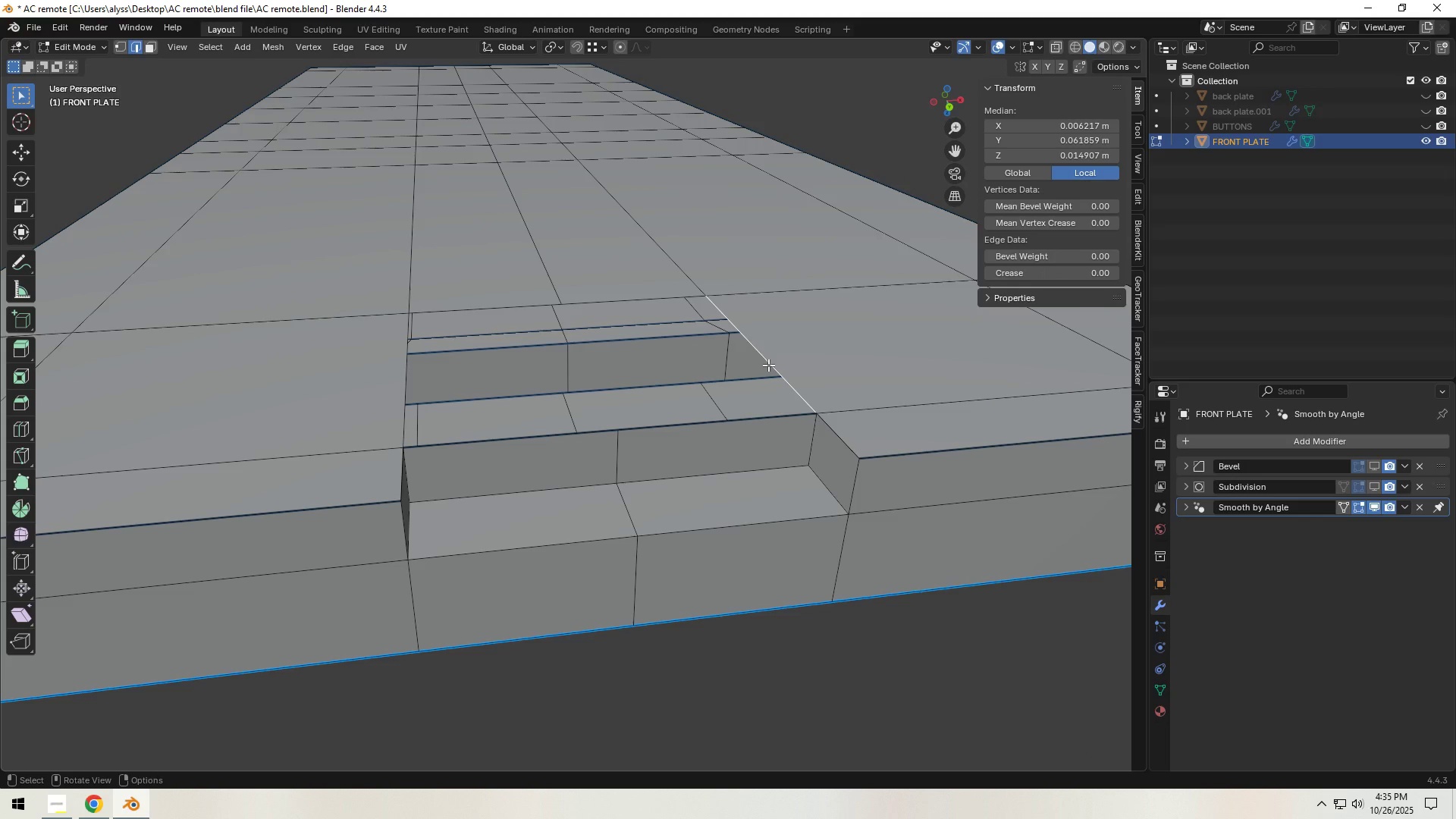 
key(F)
 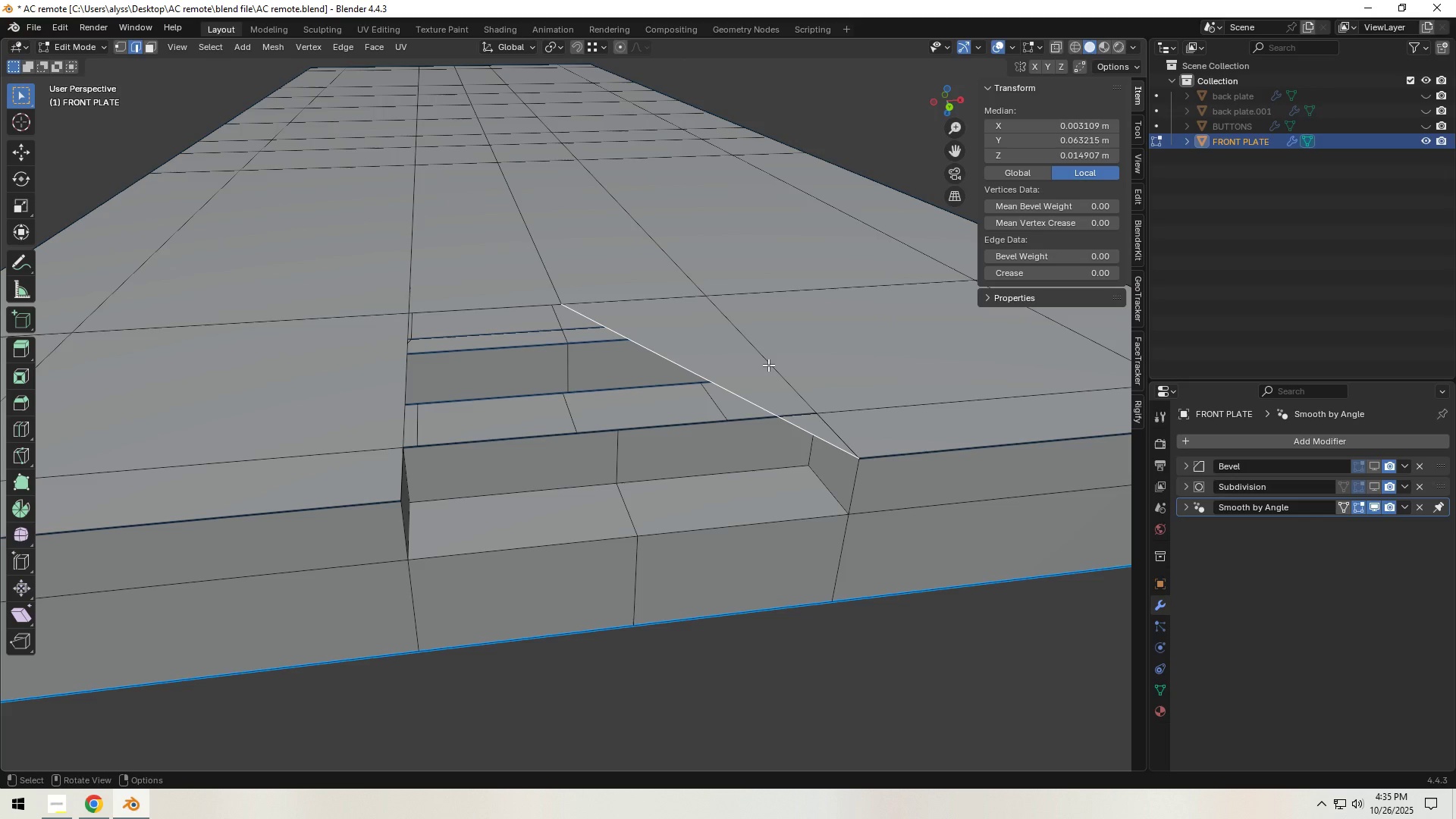 
key(Control+Z)
 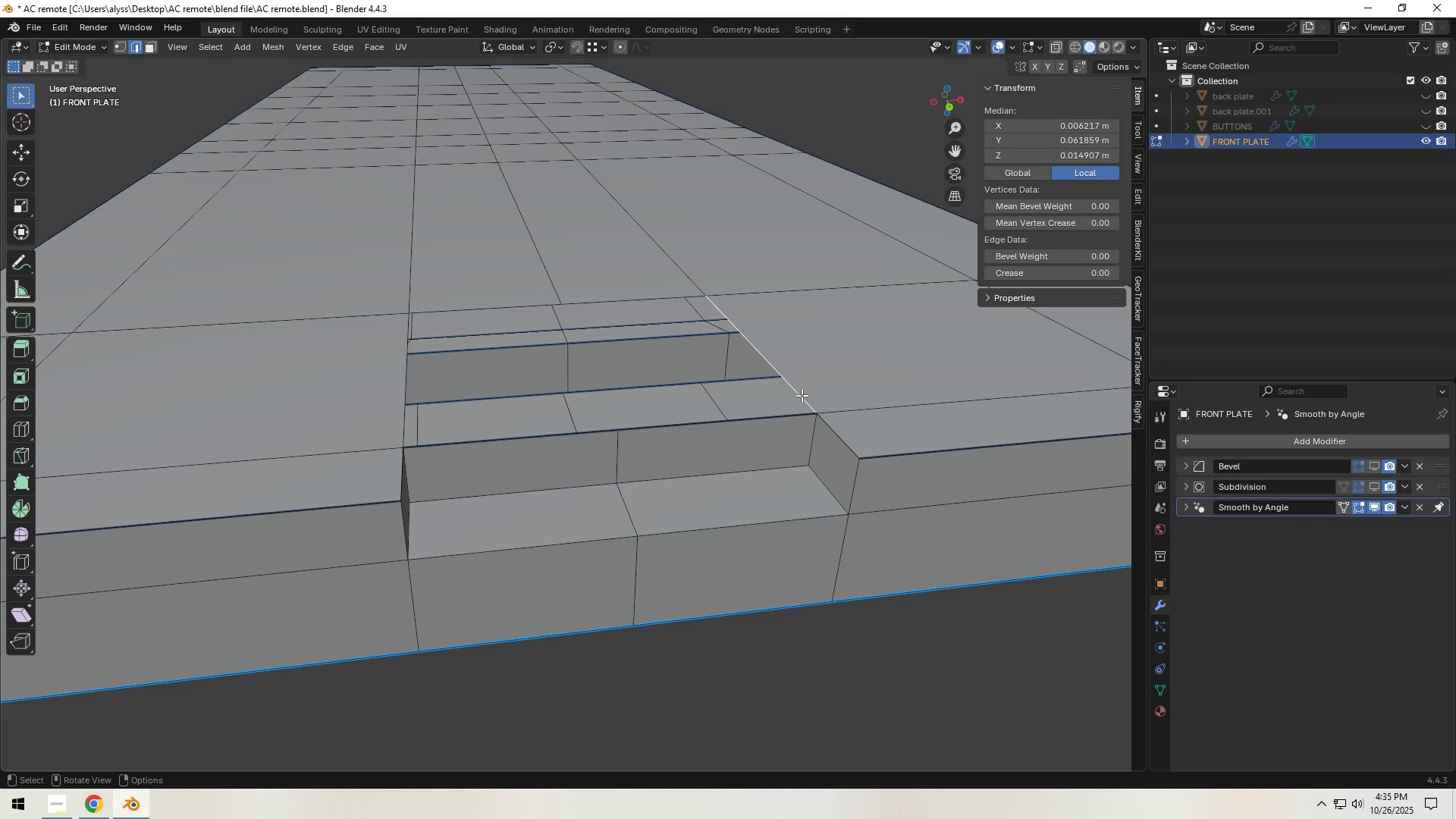 
hold_key(key=ShiftLeft, duration=0.34)
 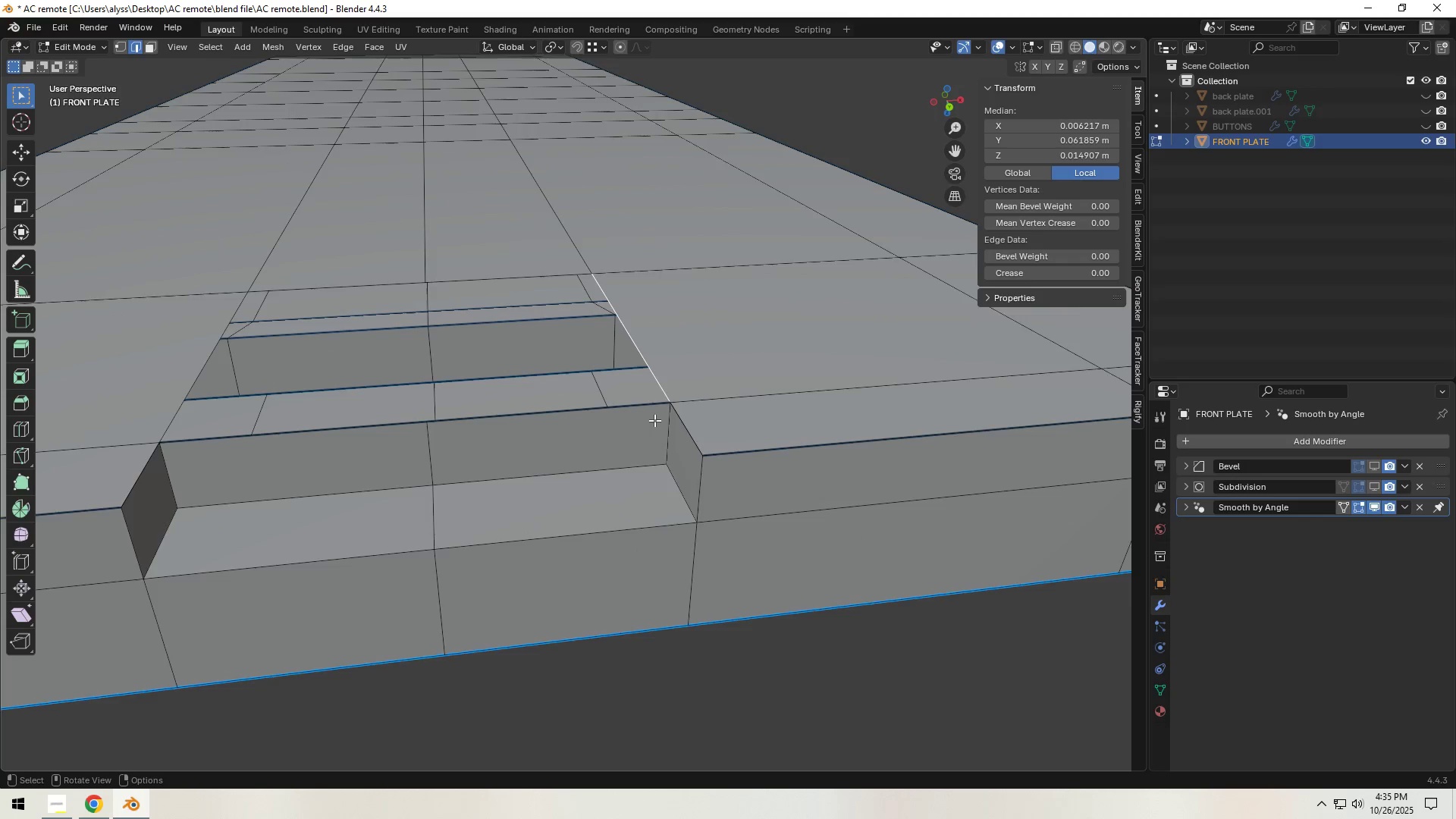 
scroll: coordinate [654, 422], scroll_direction: up, amount: 3.0
 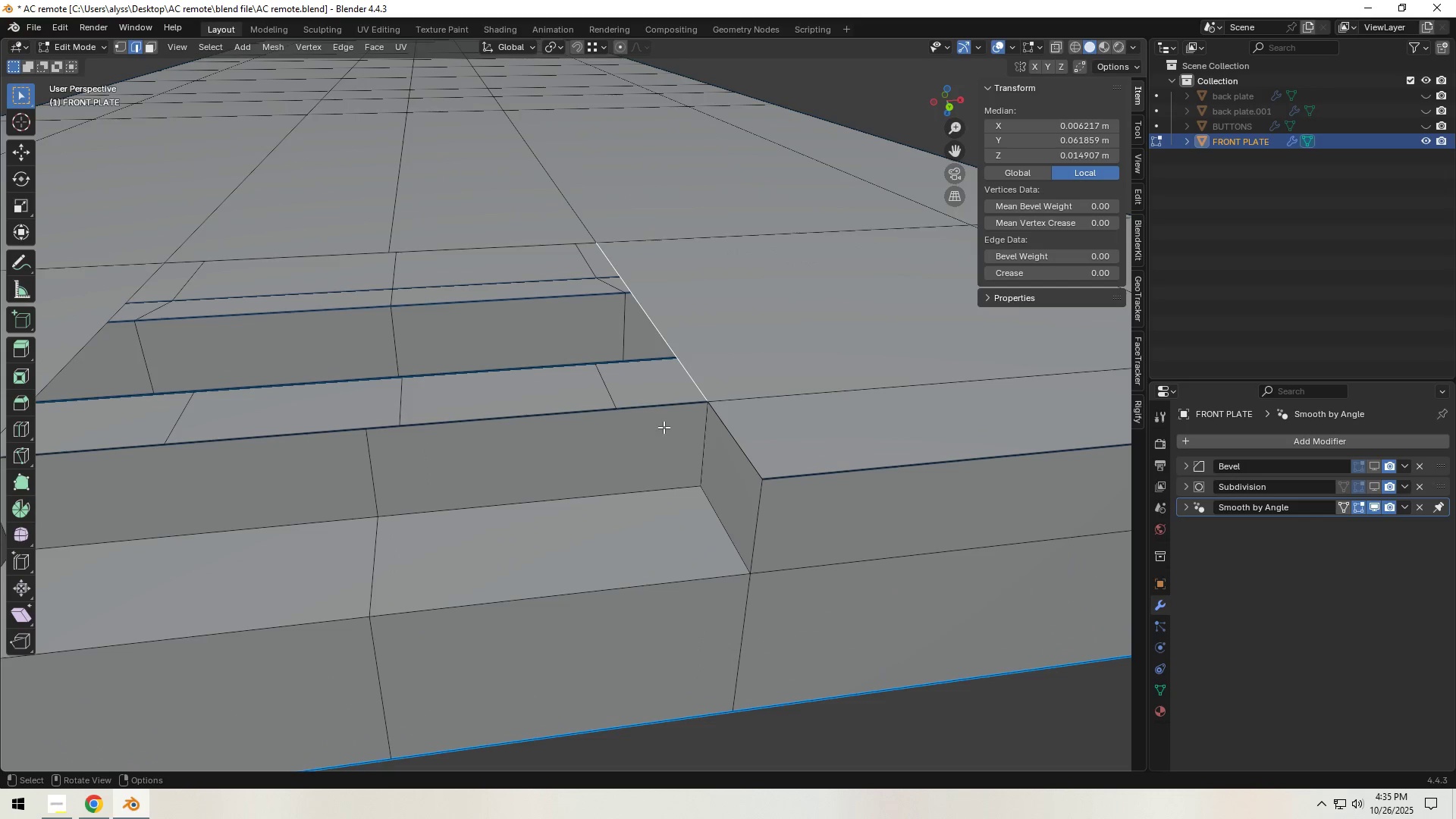 
key(1)
 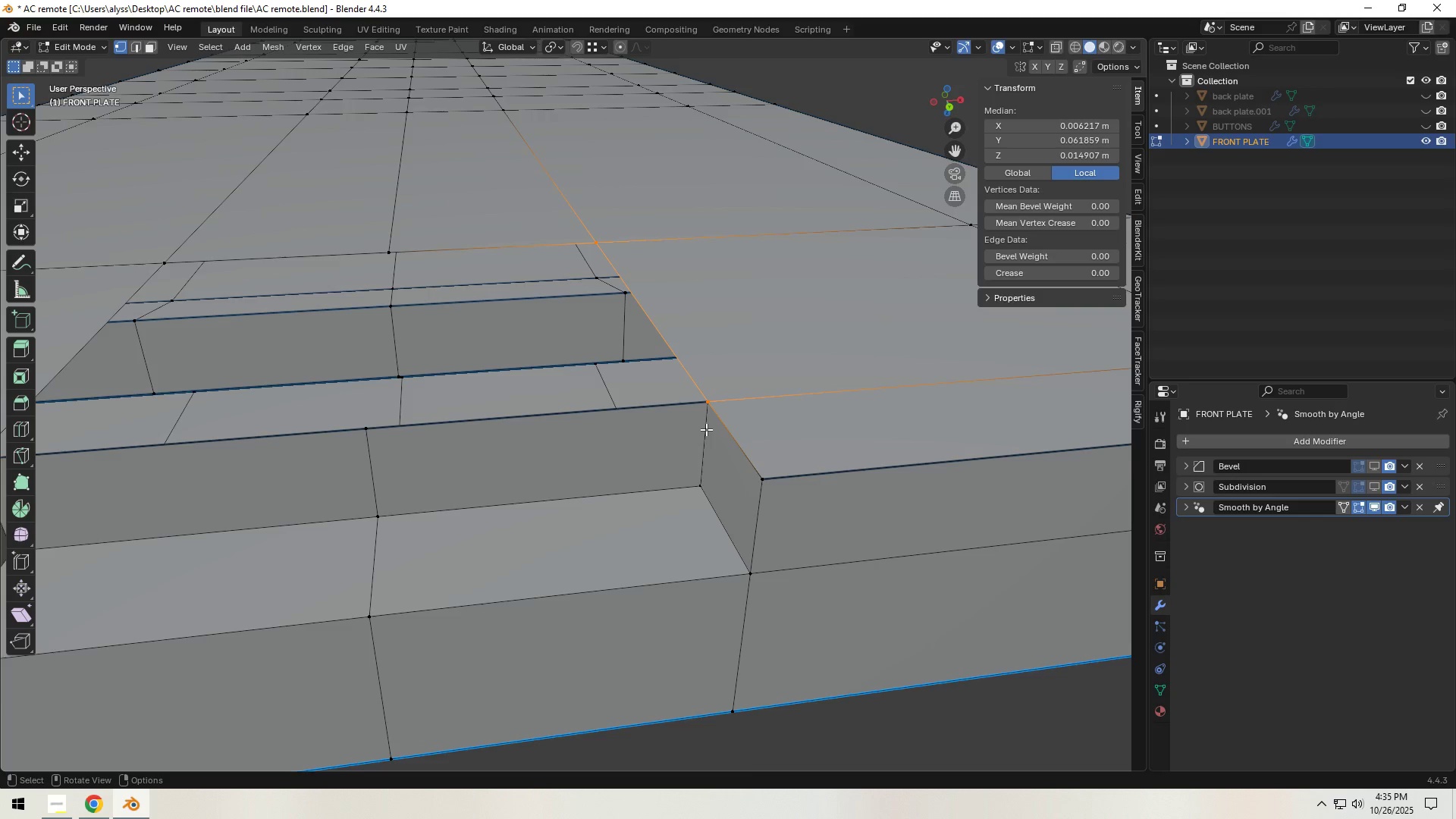 
scroll: coordinate [706, 429], scroll_direction: up, amount: 4.0
 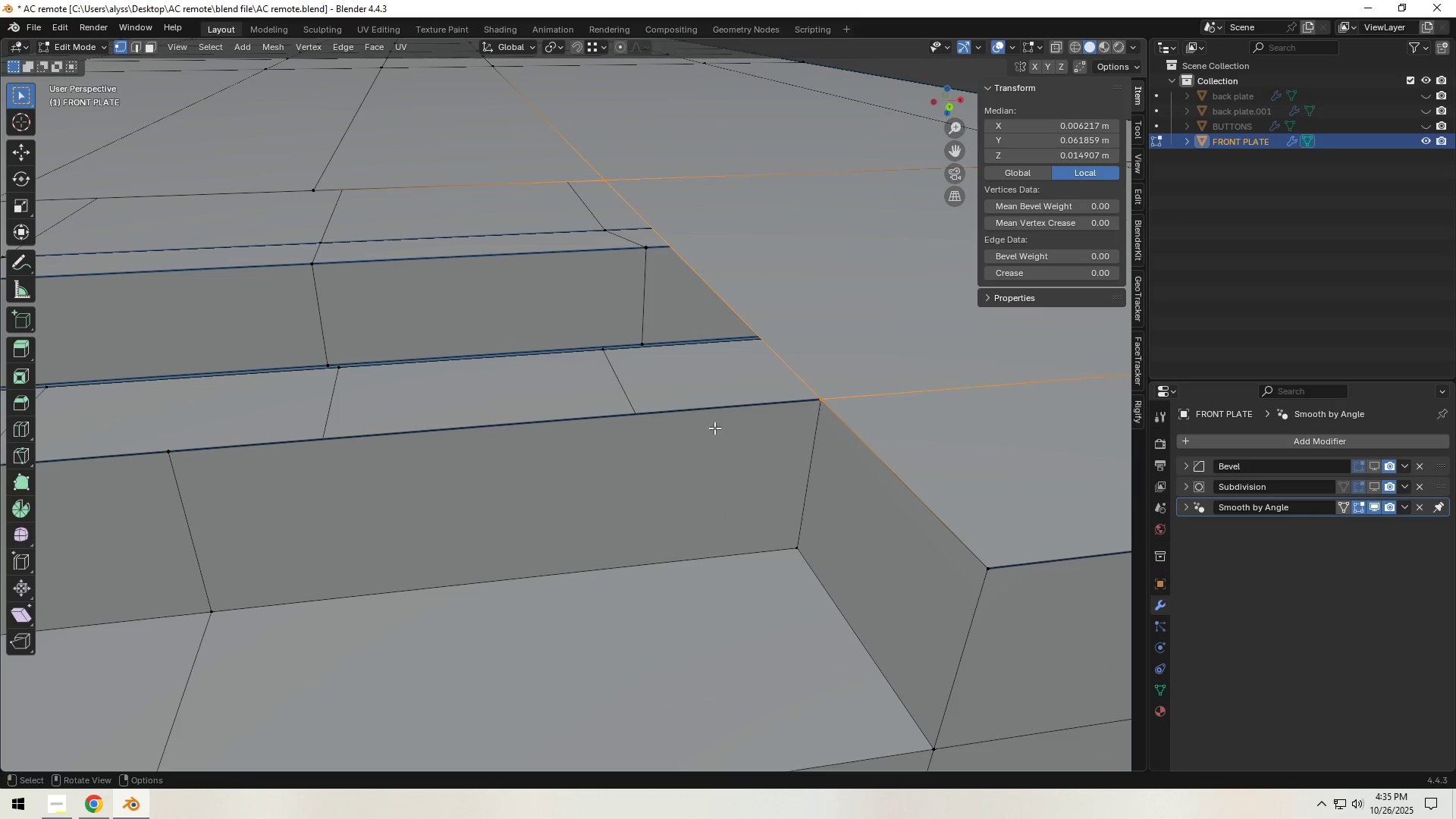 
hold_key(key=ShiftLeft, duration=0.52)
 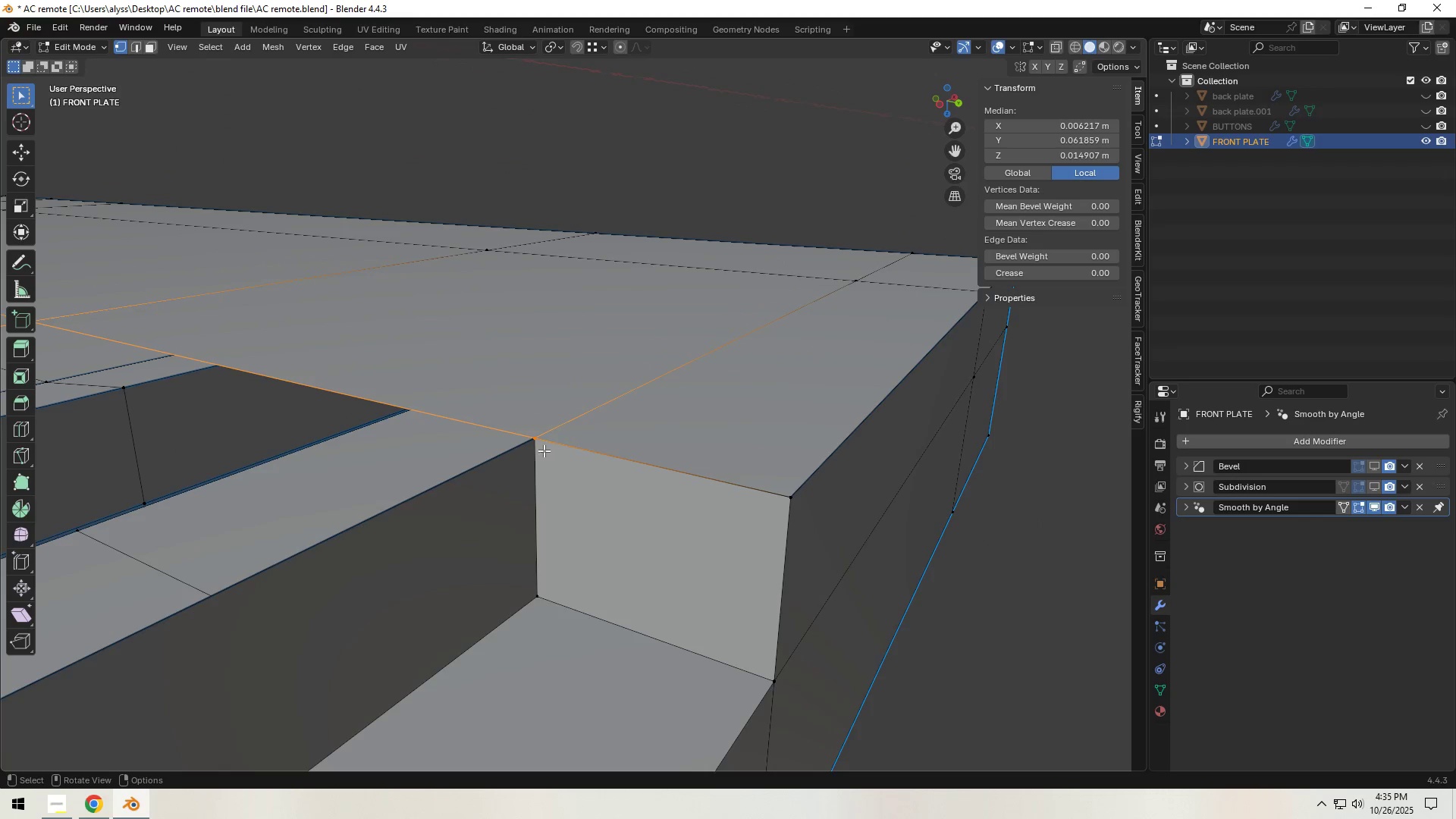 
left_click([537, 447])
 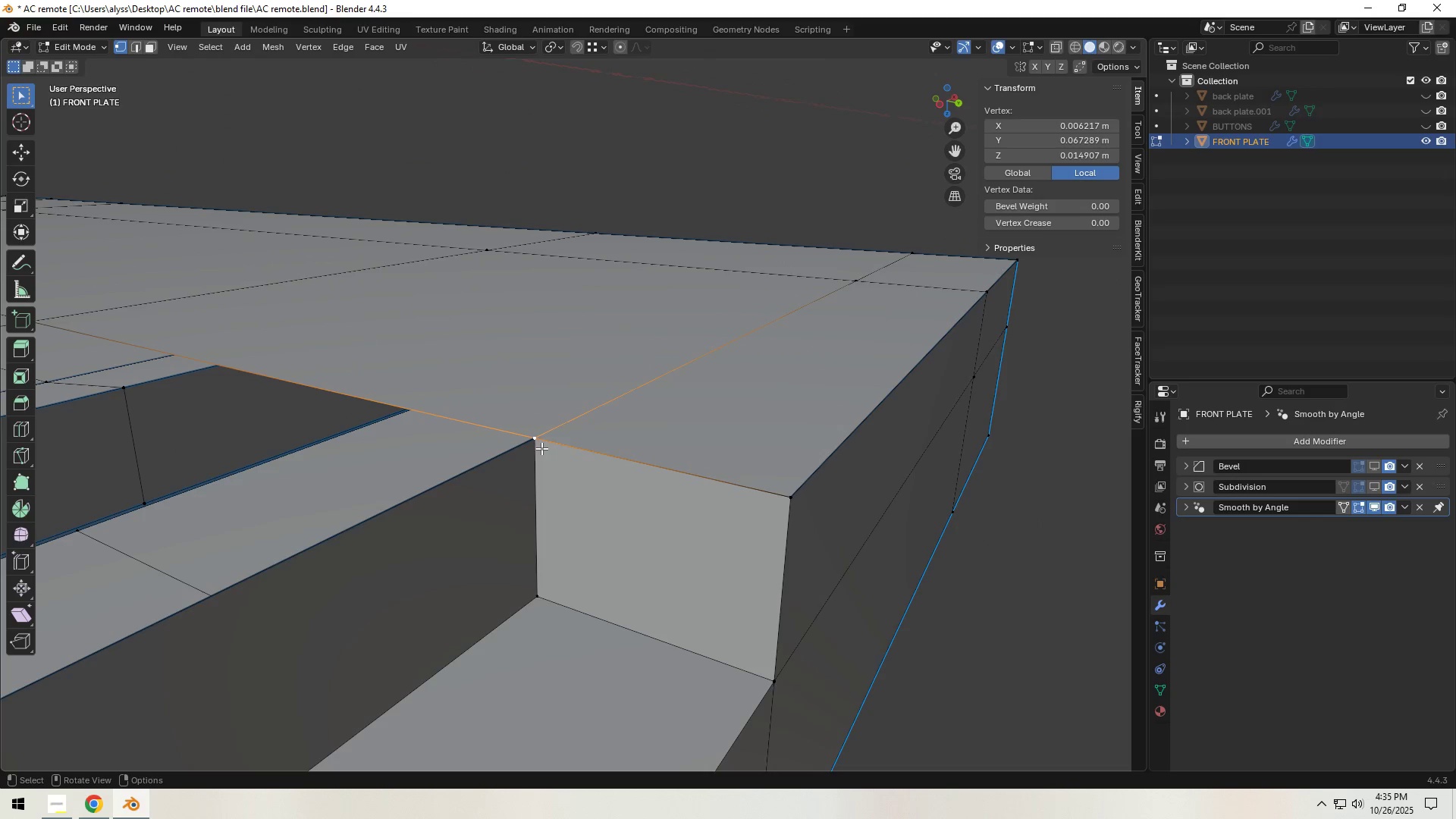 
hold_key(key=ShiftLeft, duration=0.62)
 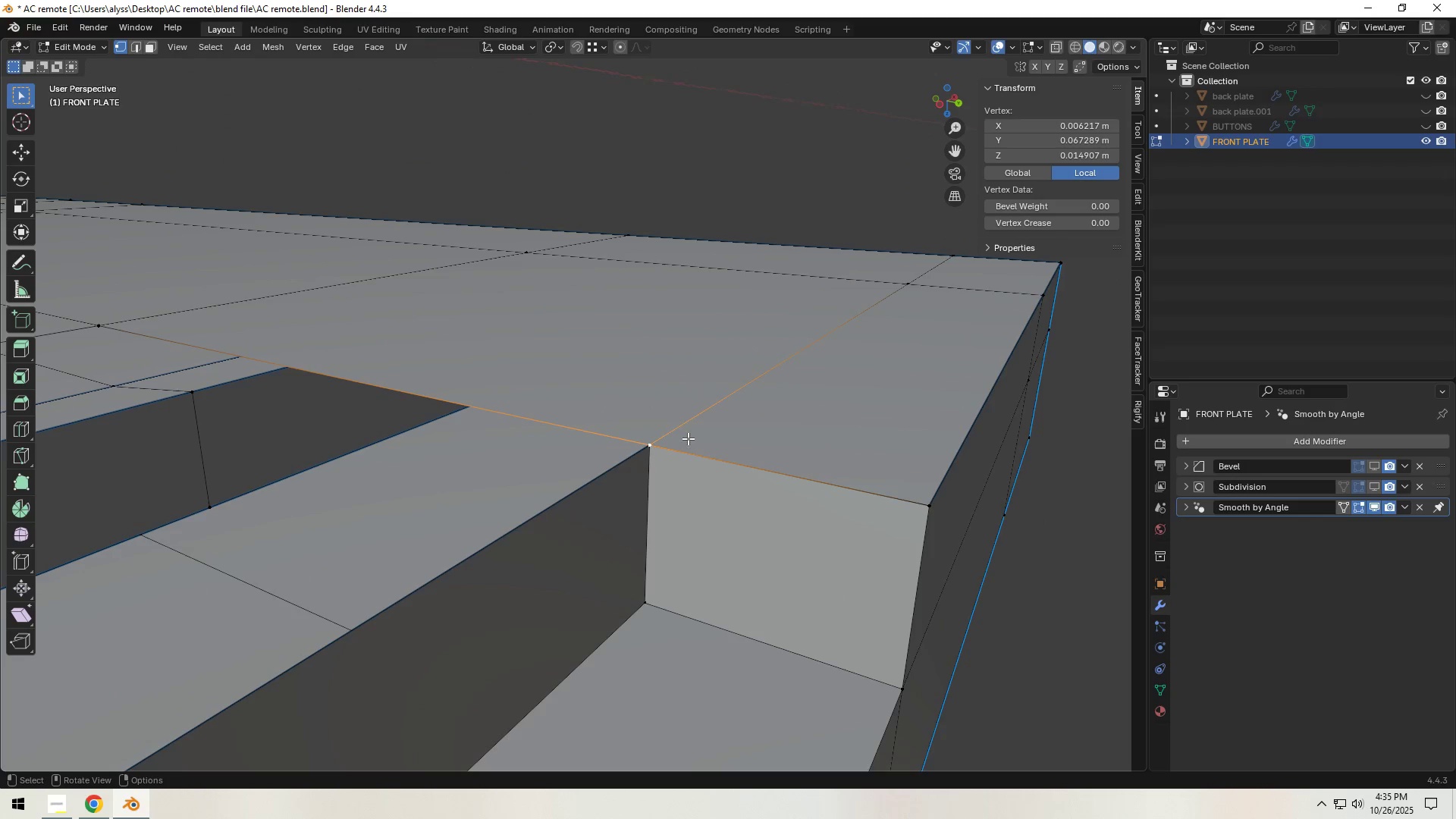 
key(Backquote)
 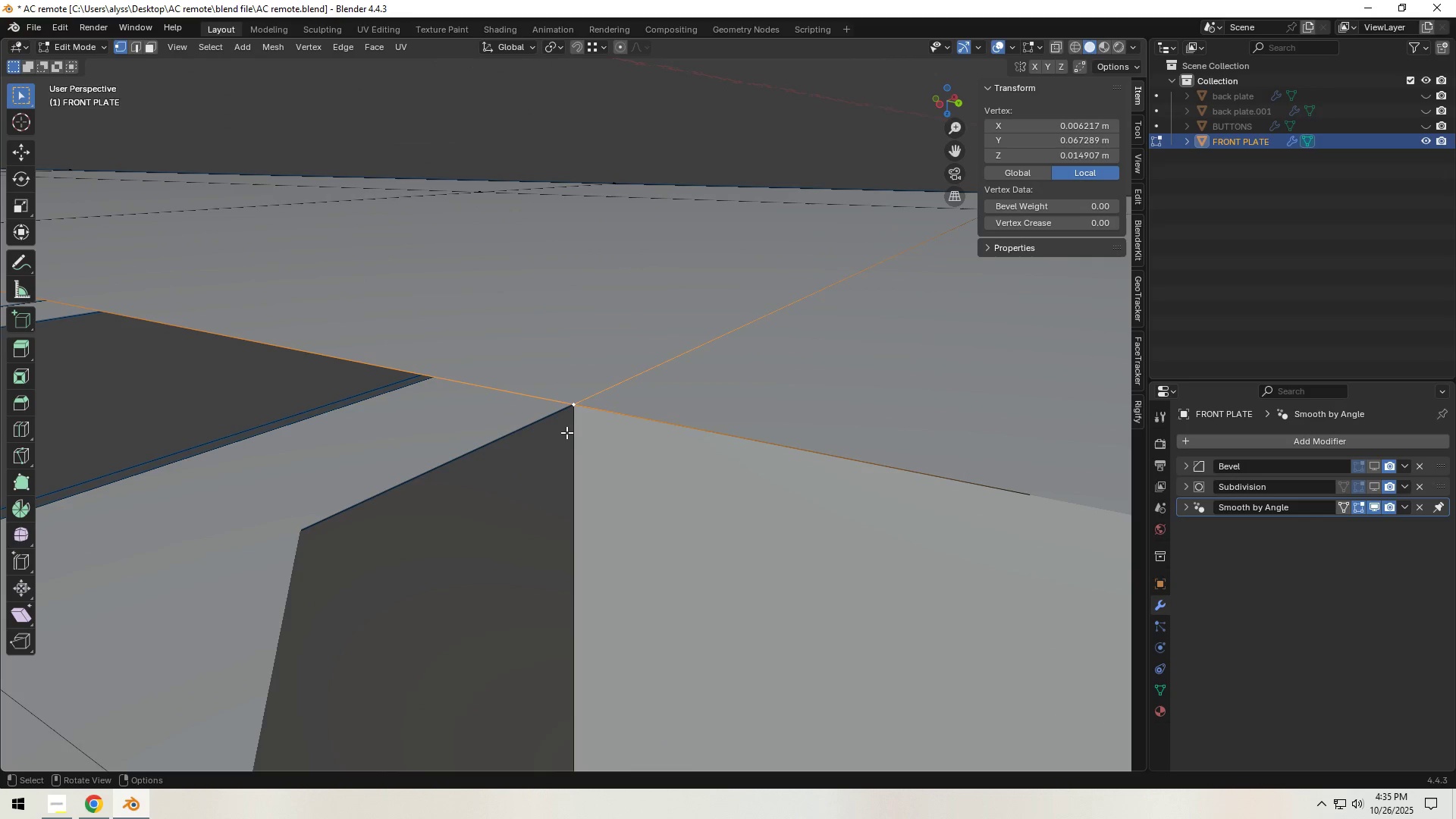 
left_click([565, 413])
 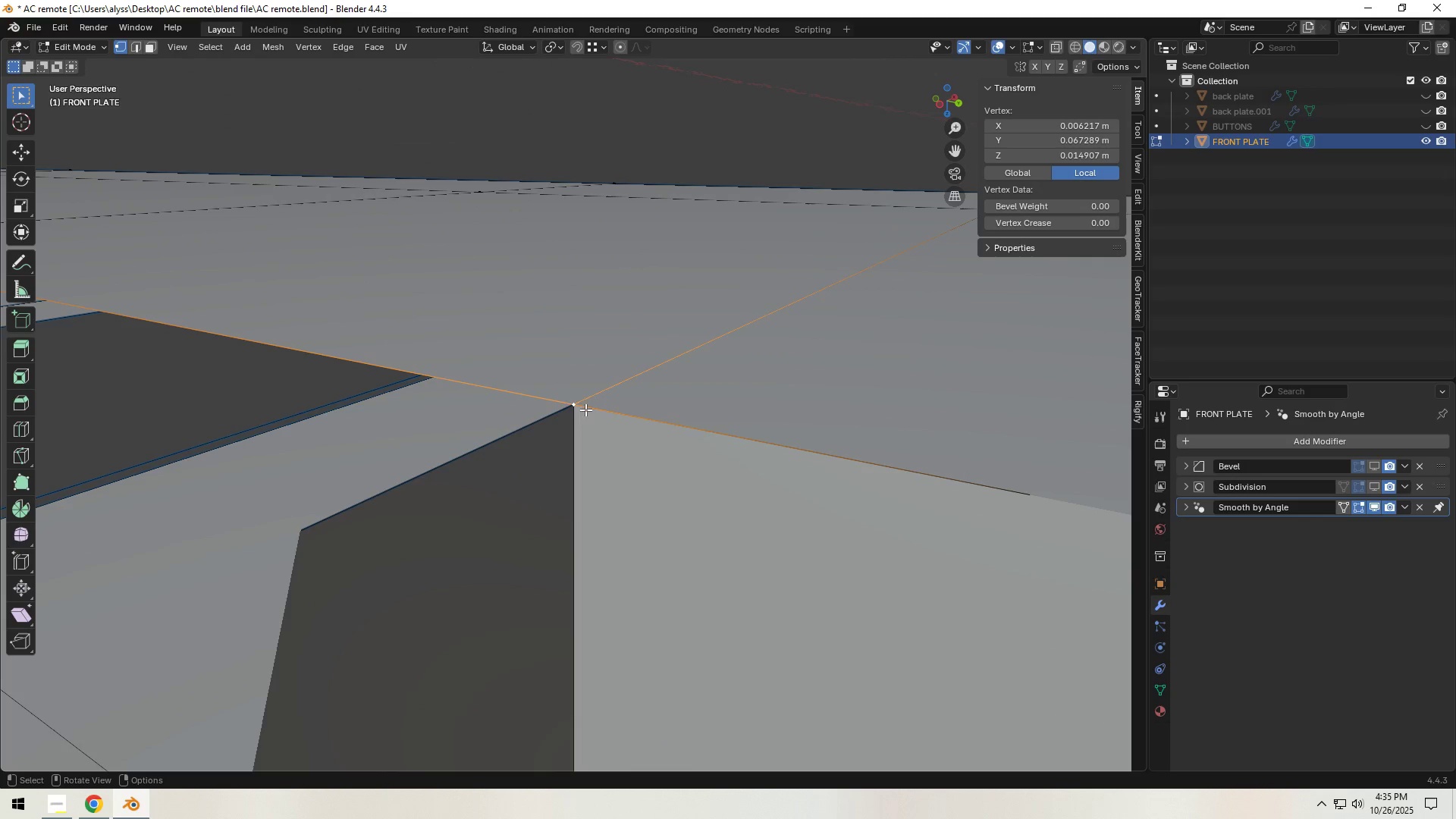 
left_click([588, 398])
 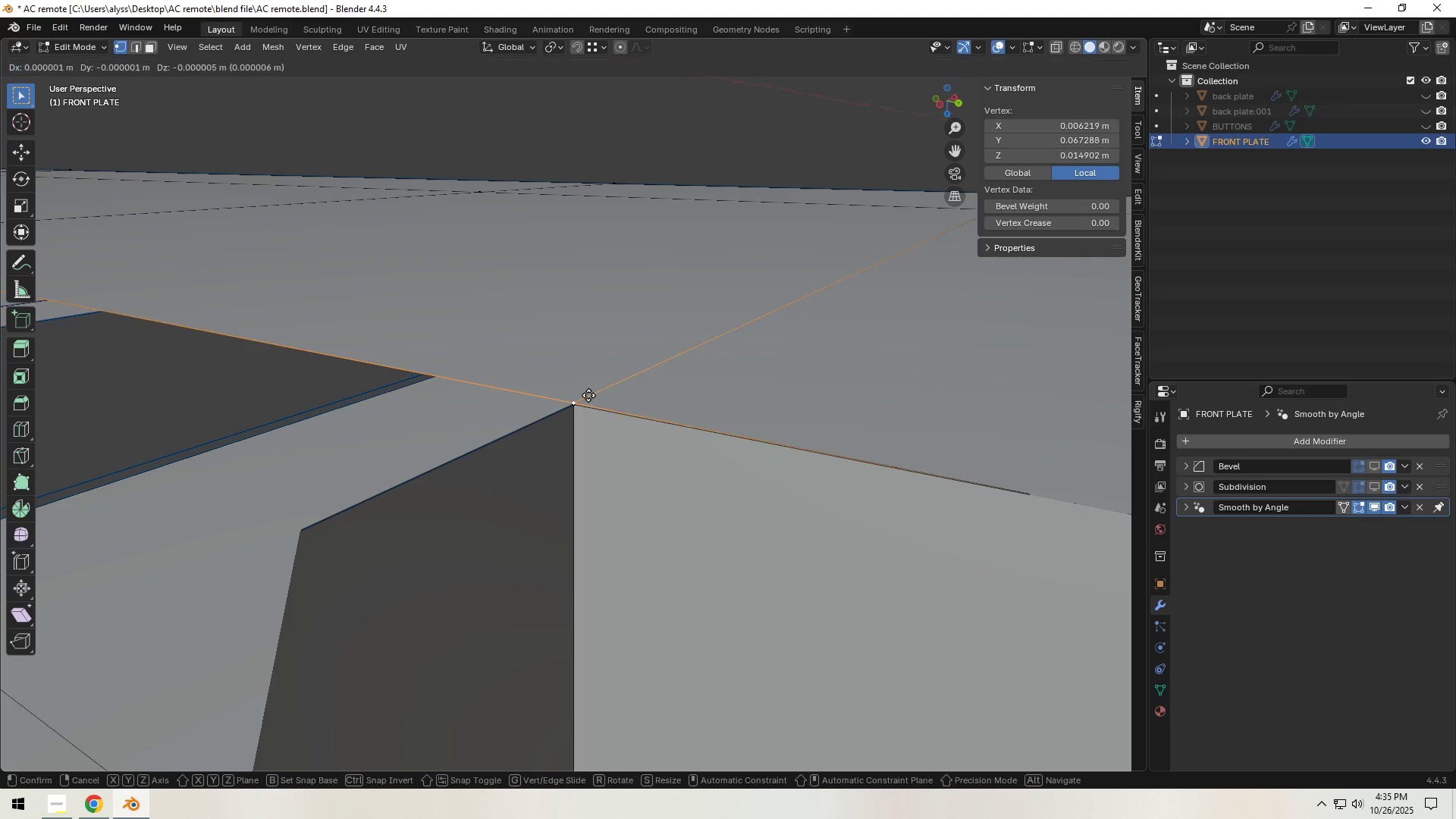 
key(G)
 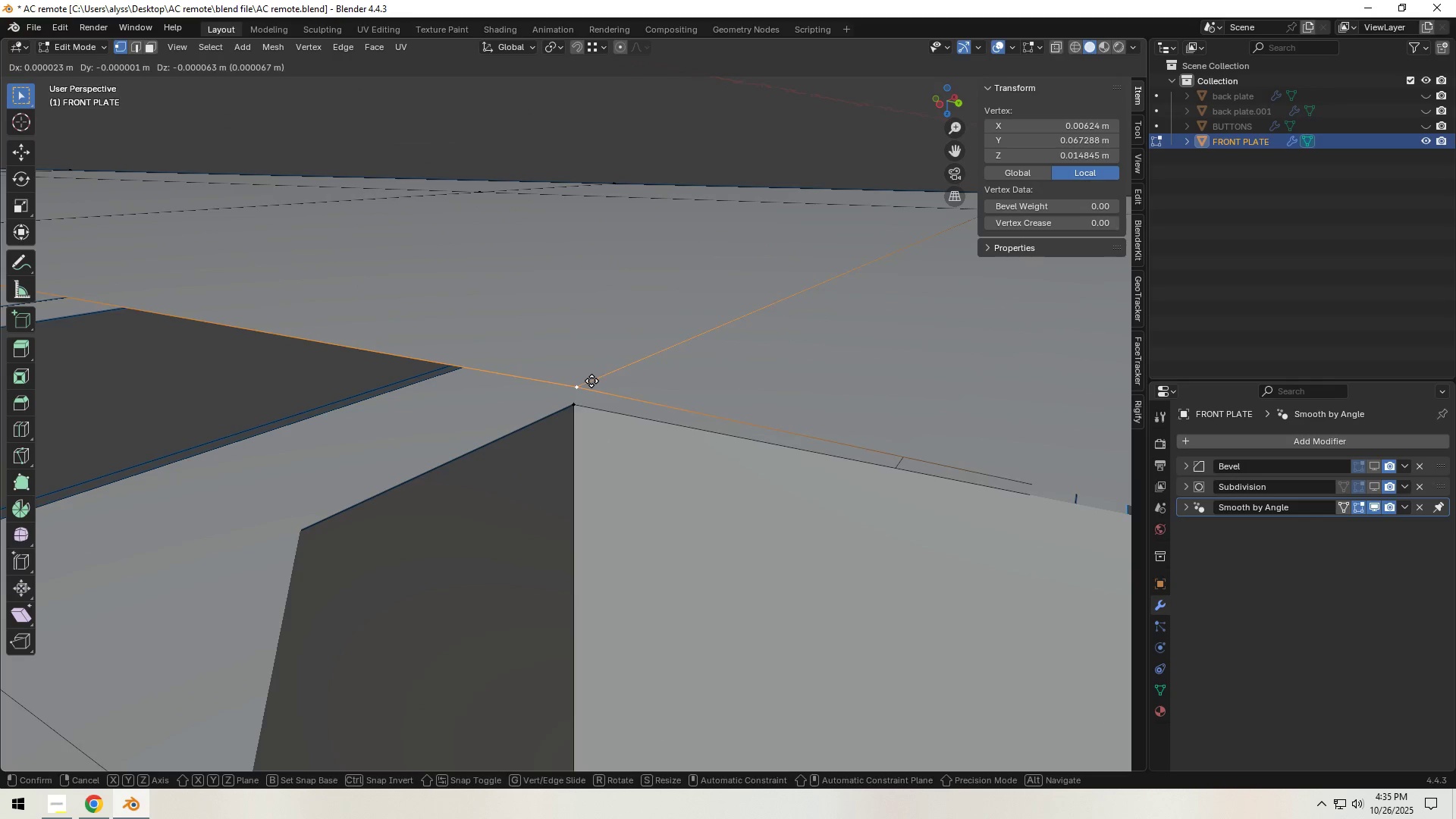 
right_click([592, 381])
 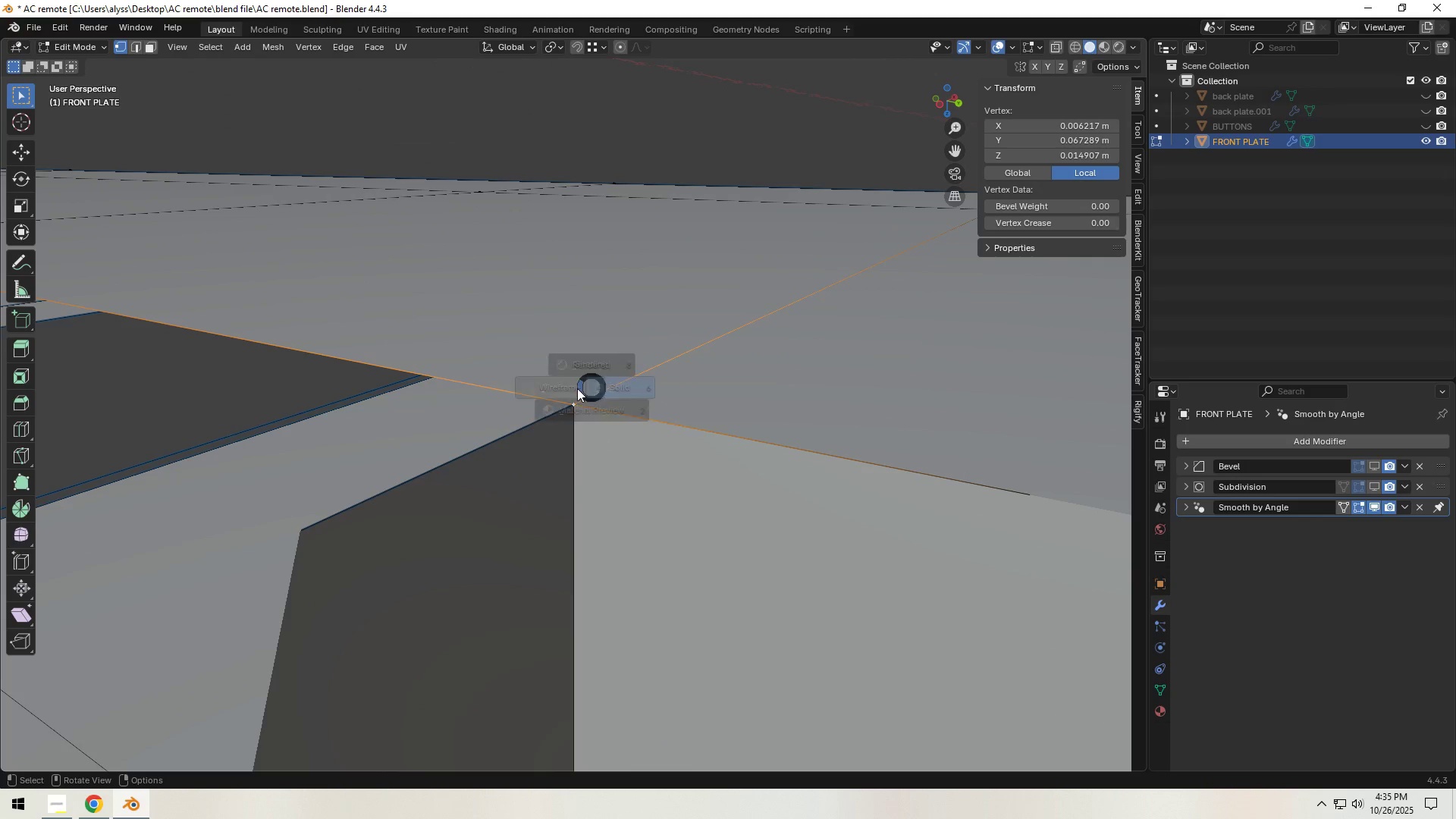 
type(zm)
 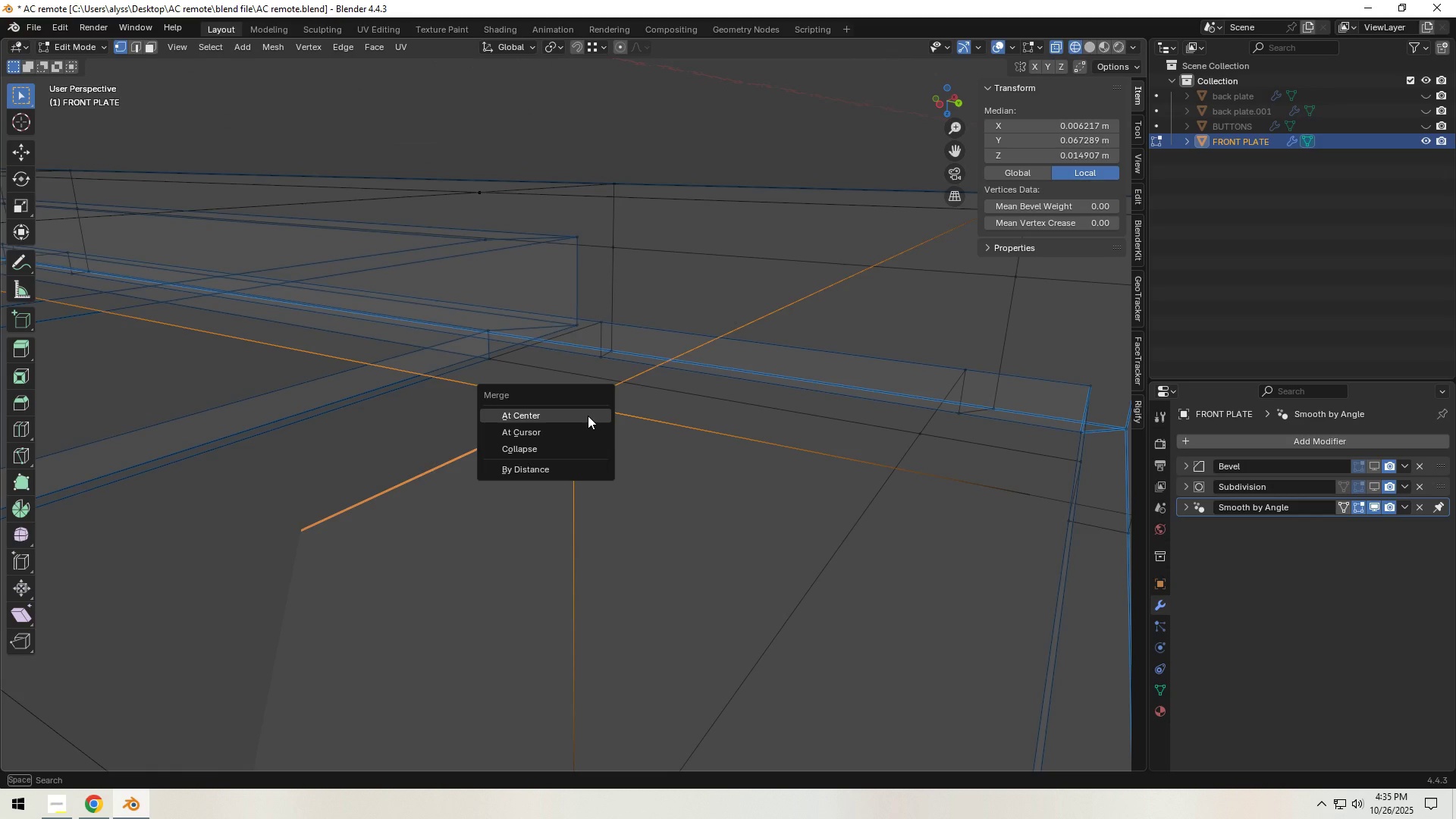 
left_click_drag(start_coordinate=[557, 400], to_coordinate=[588, 416])
 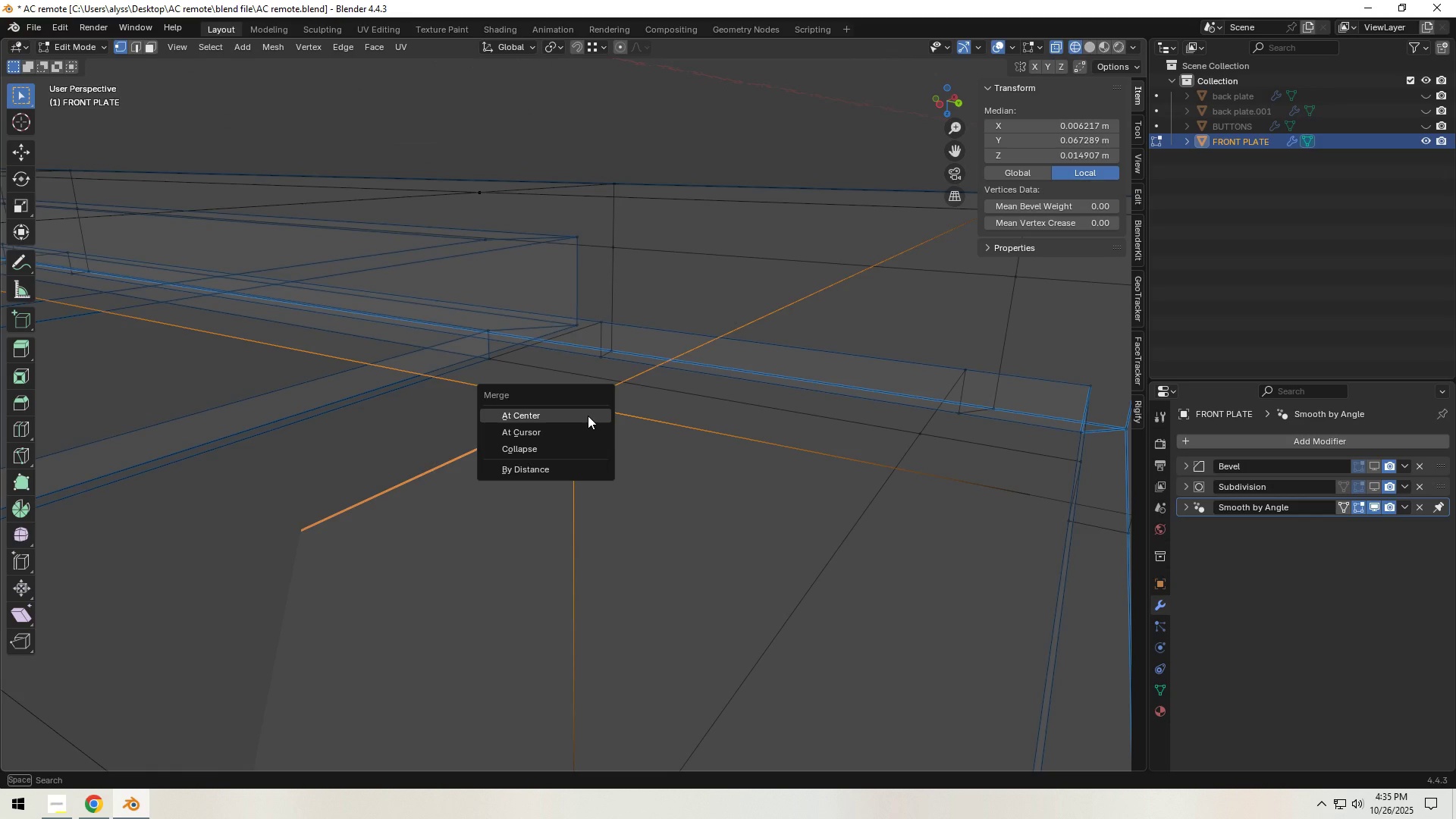 
left_click([588, 416])
 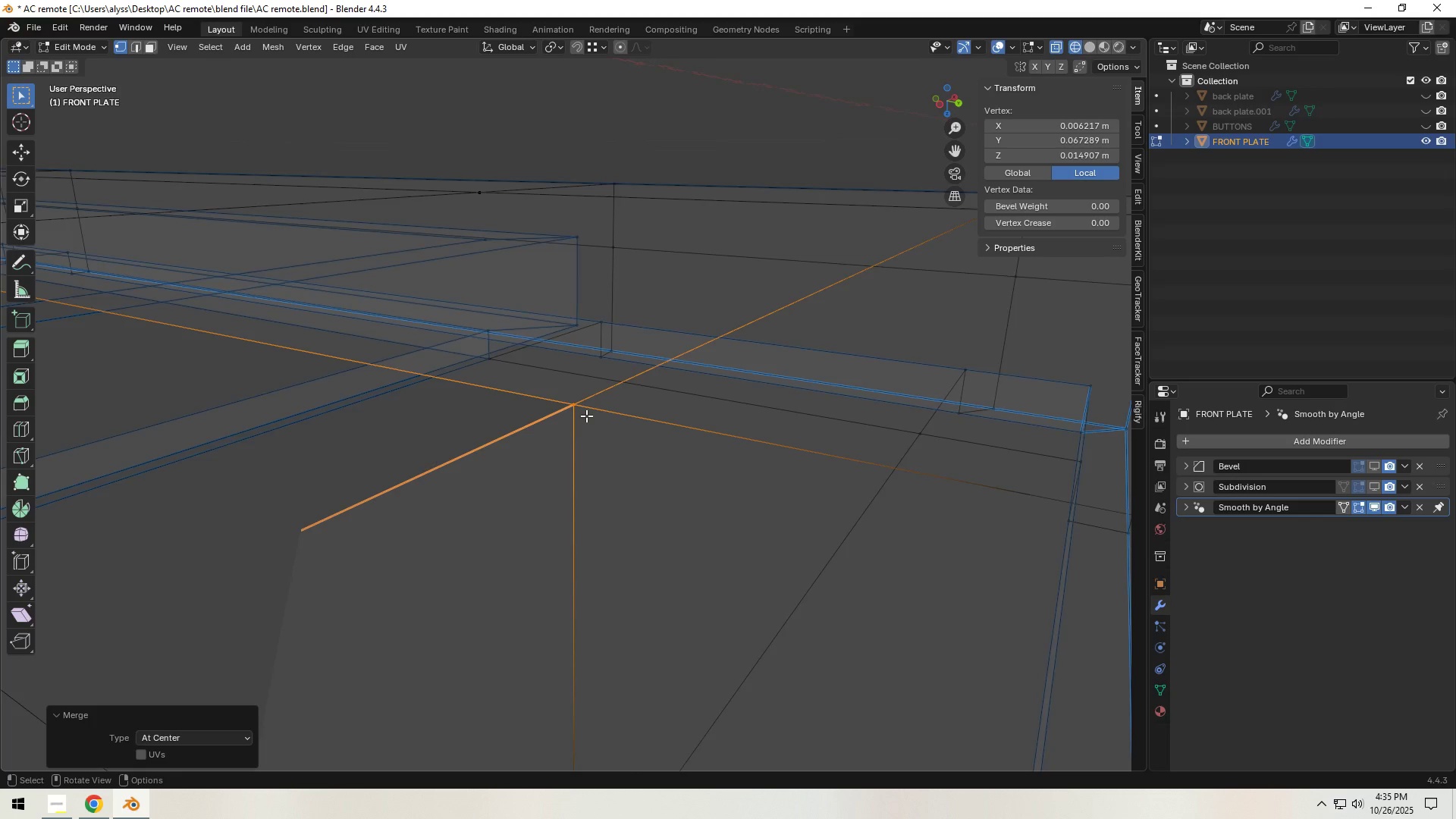 
scroll: coordinate [586, 416], scroll_direction: down, amount: 6.0
 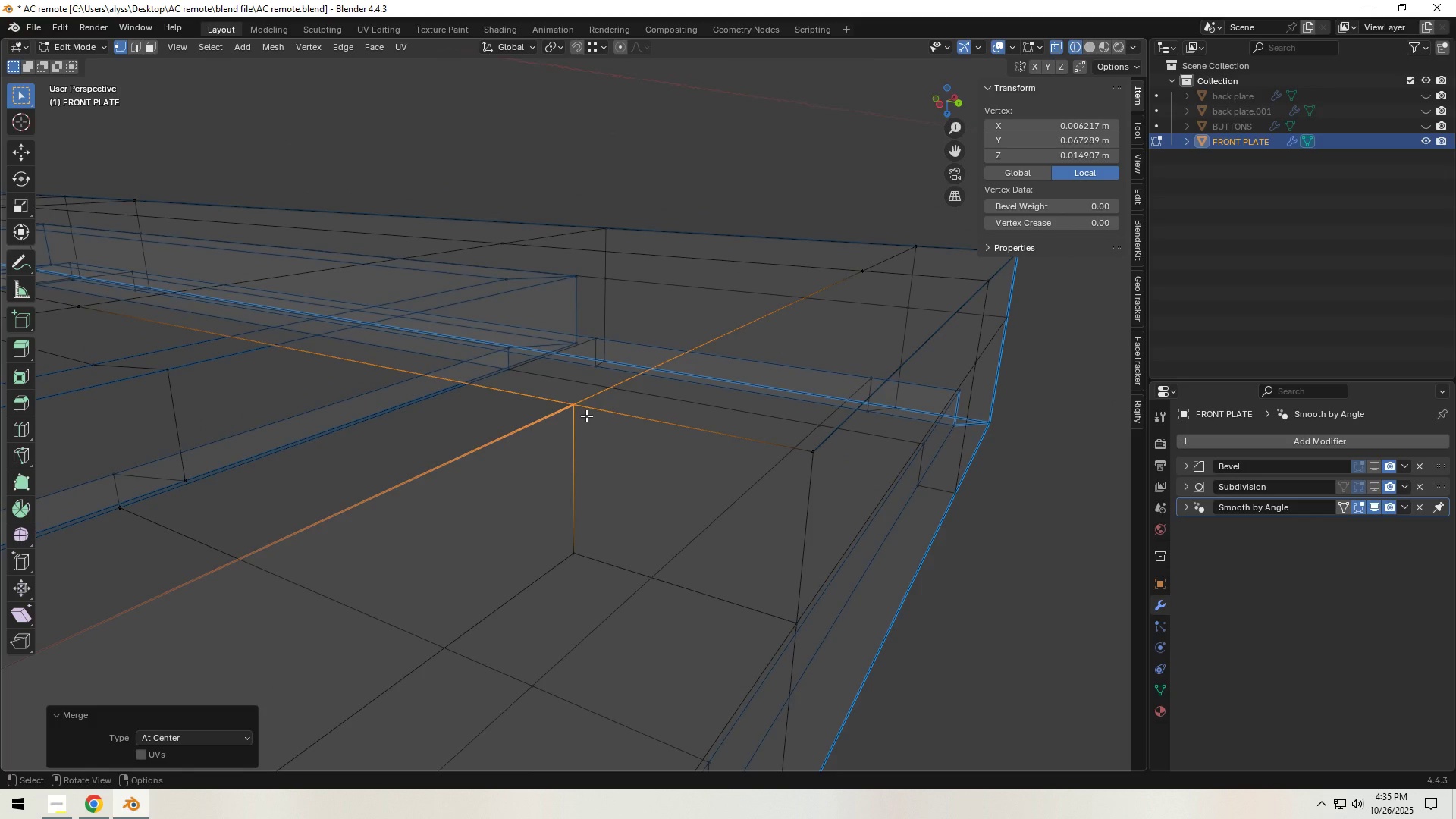 
key(Tab)
type(z)
key(Tab)
type(zm)
 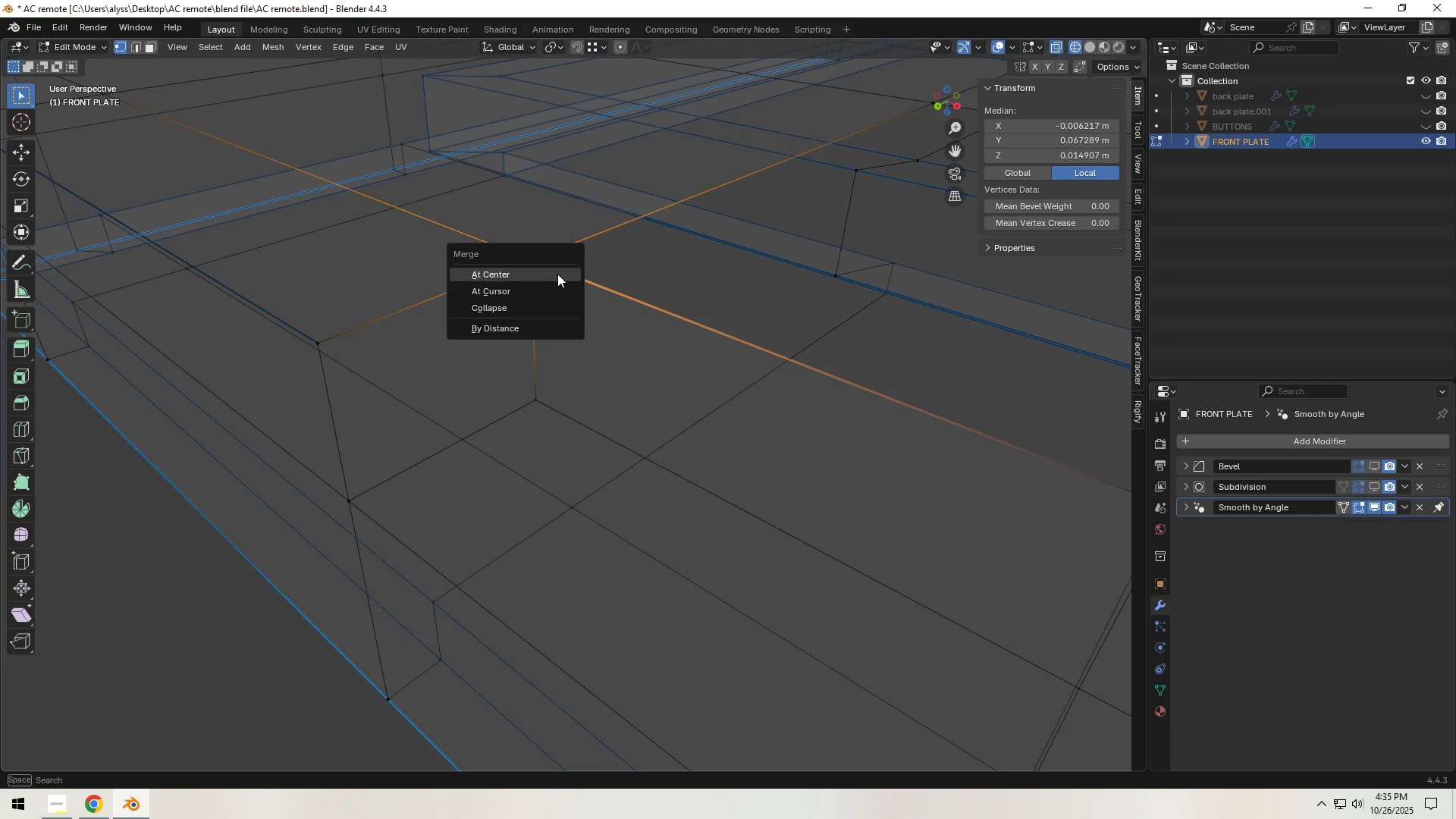 
scroll: coordinate [543, 361], scroll_direction: up, amount: 9.0
 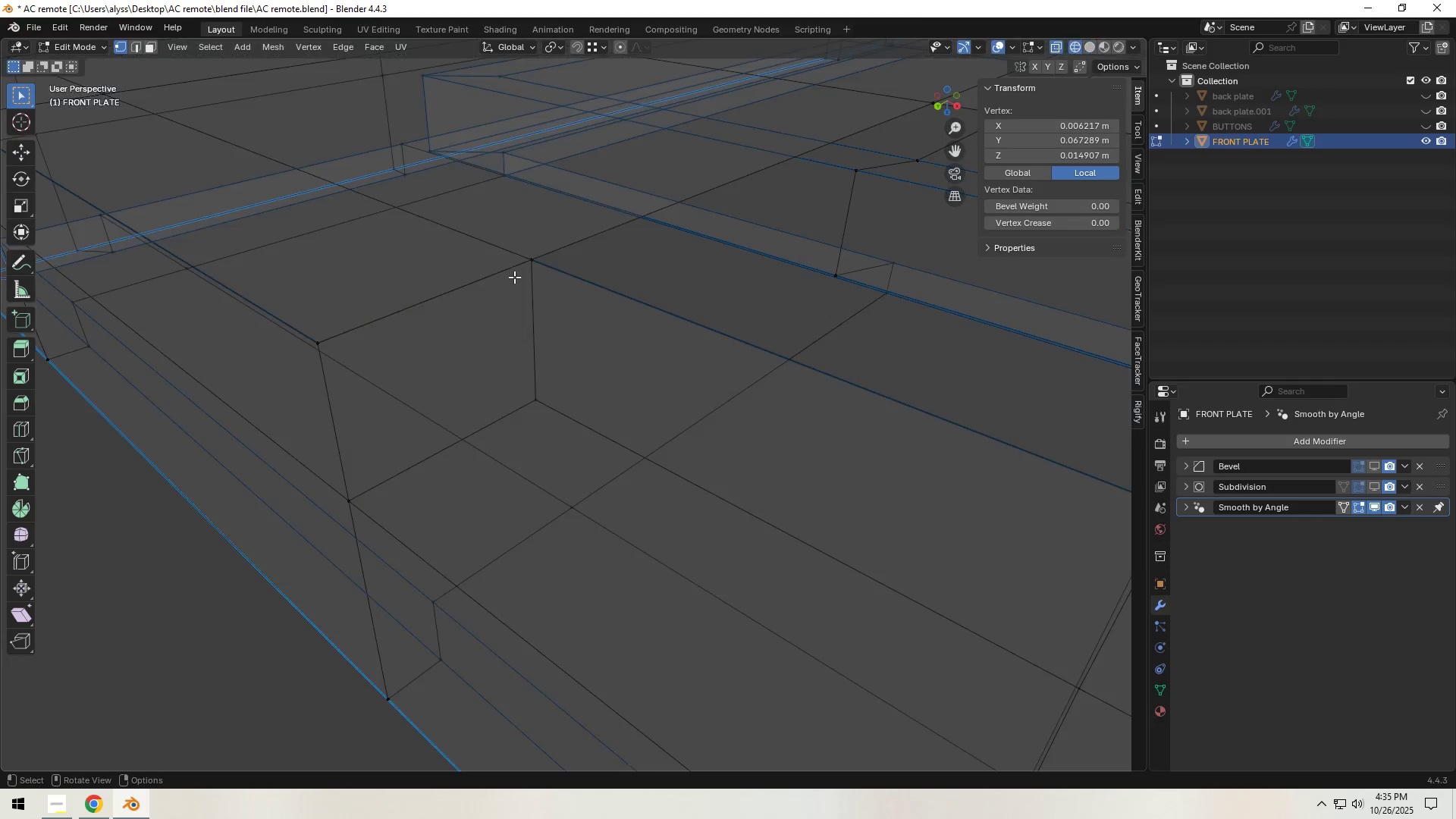 
left_click_drag(start_coordinate=[521, 253], to_coordinate=[557, 274])
 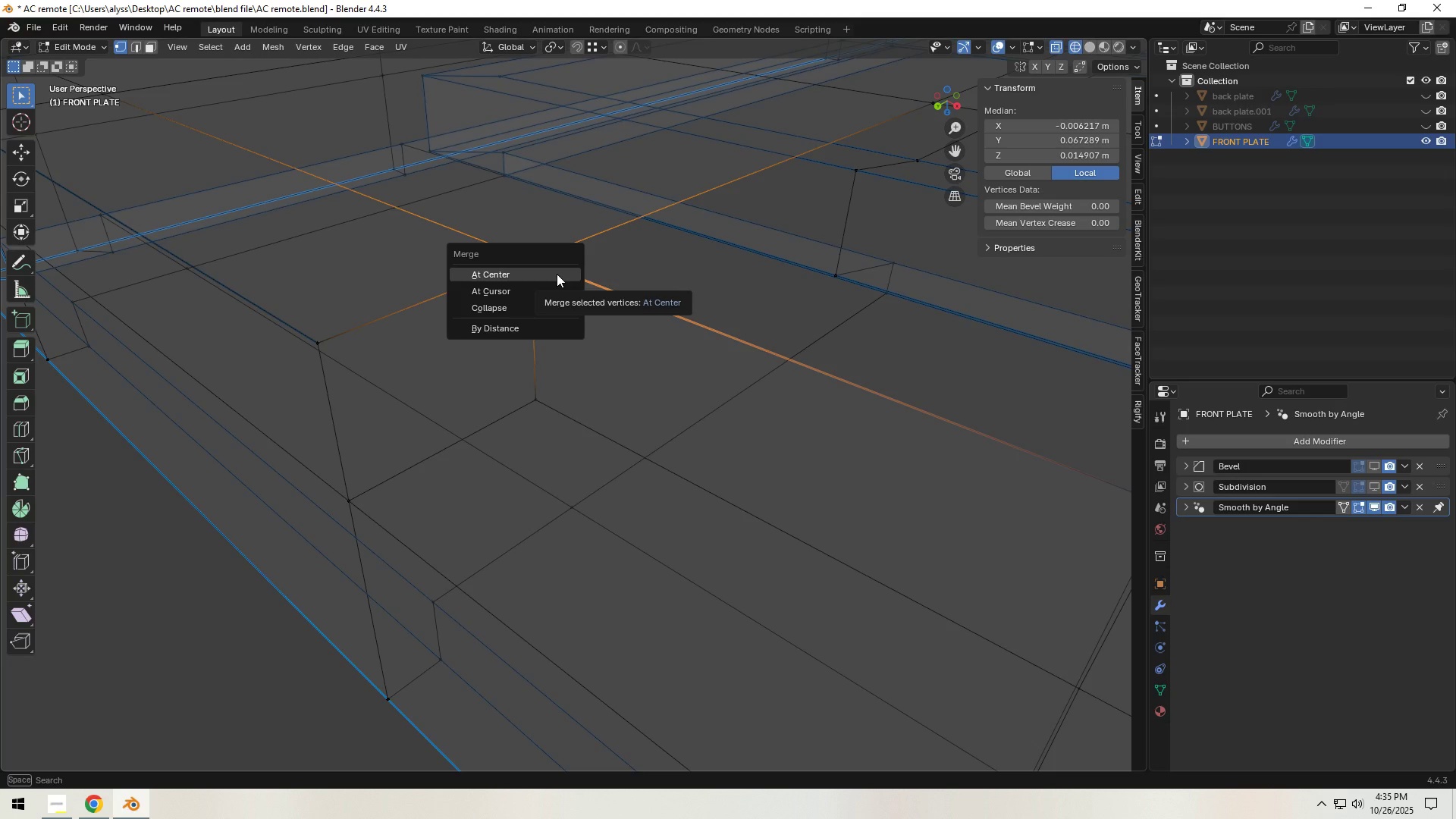 
left_click([557, 274])
 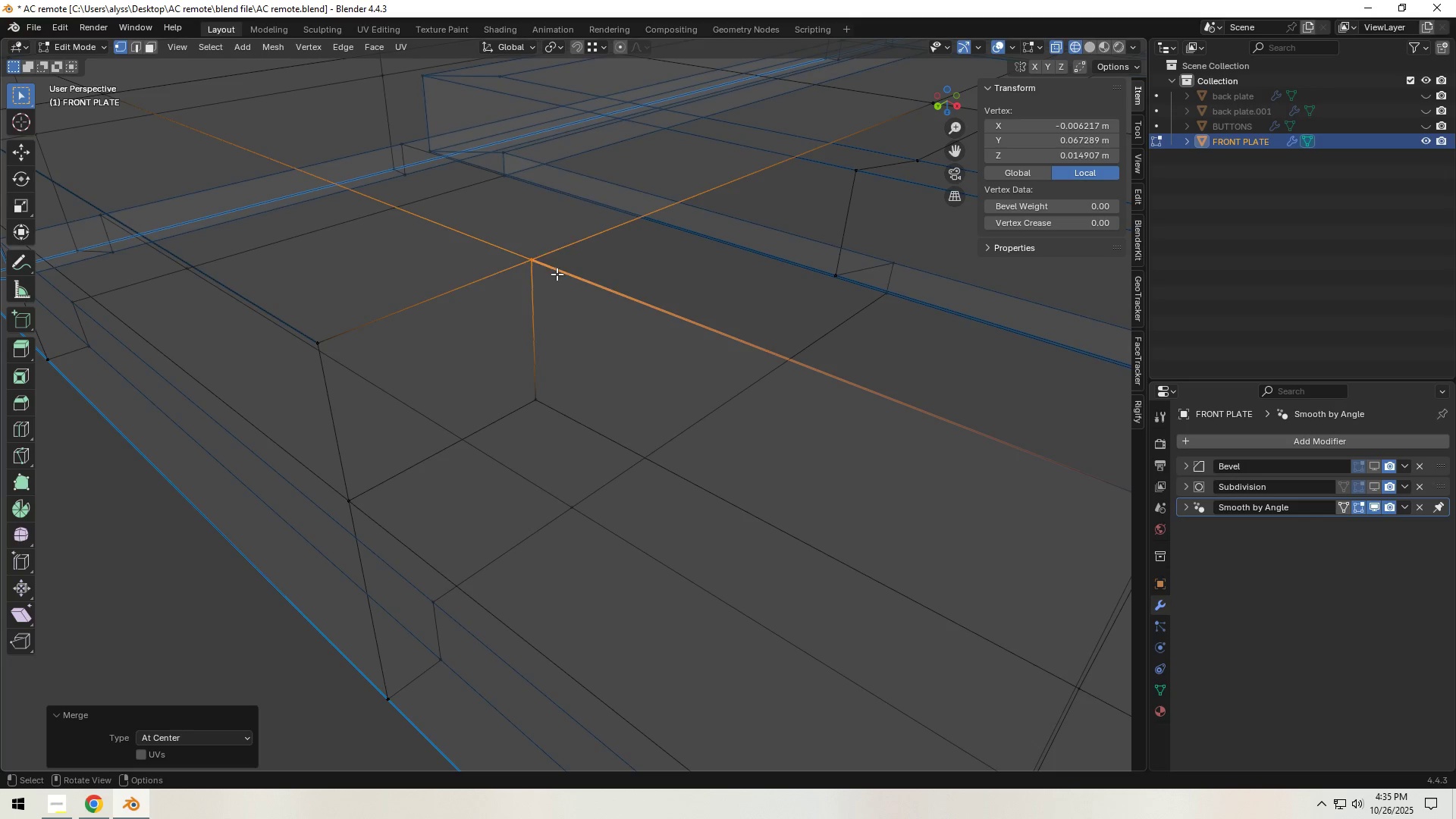 
key(Z)
 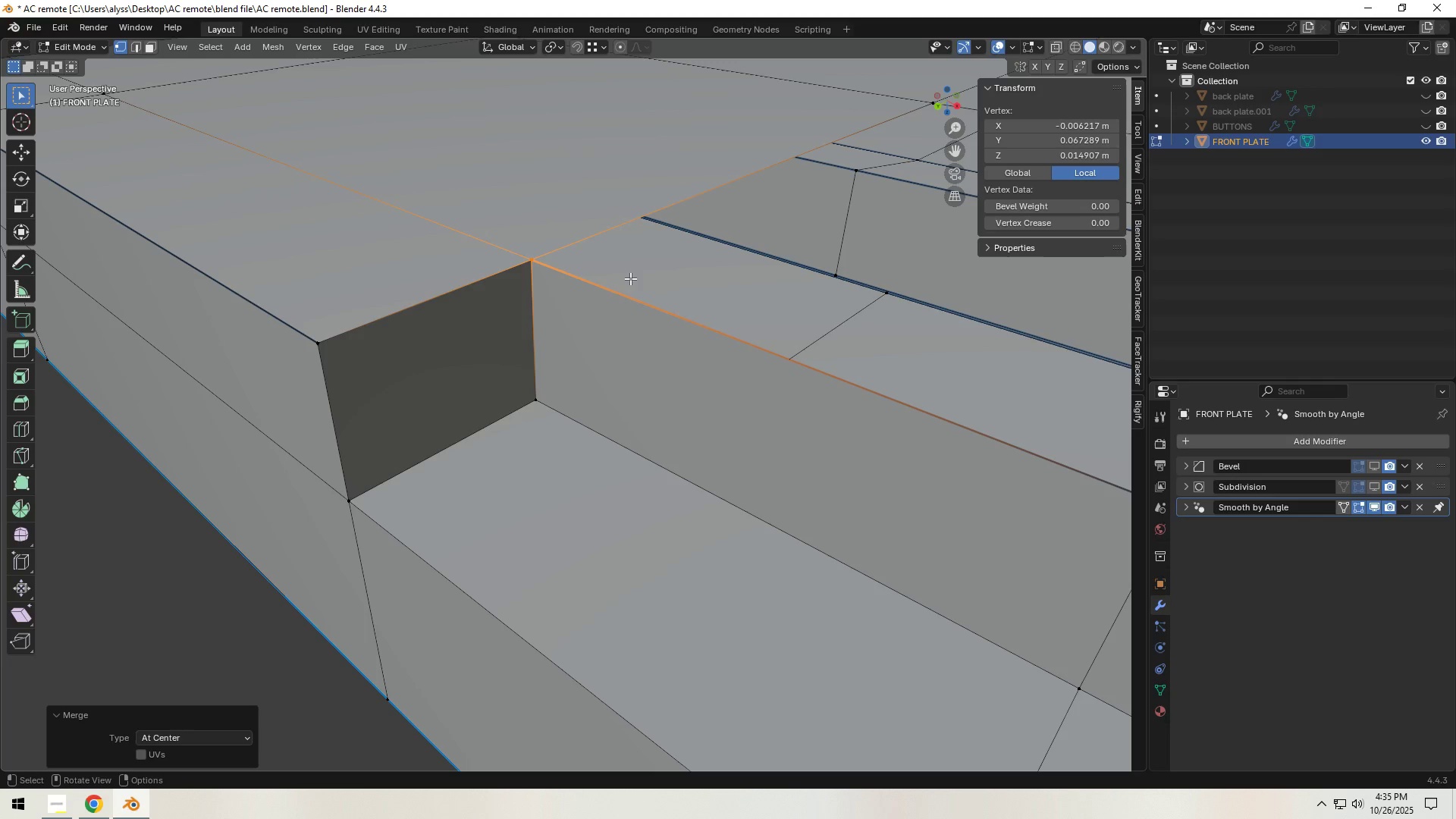 
key(Tab)
 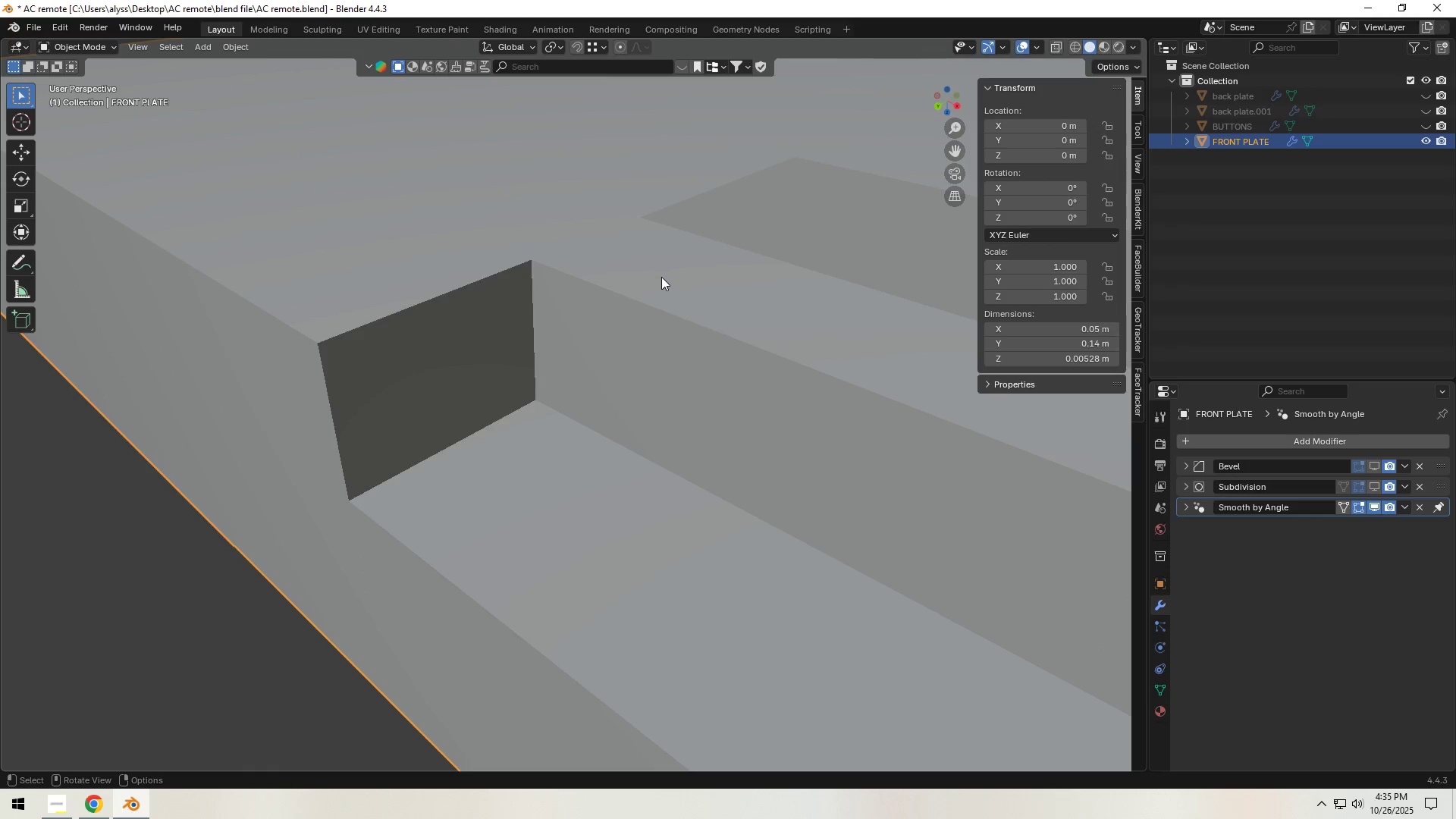 
scroll: coordinate [661, 277], scroll_direction: down, amount: 6.0
 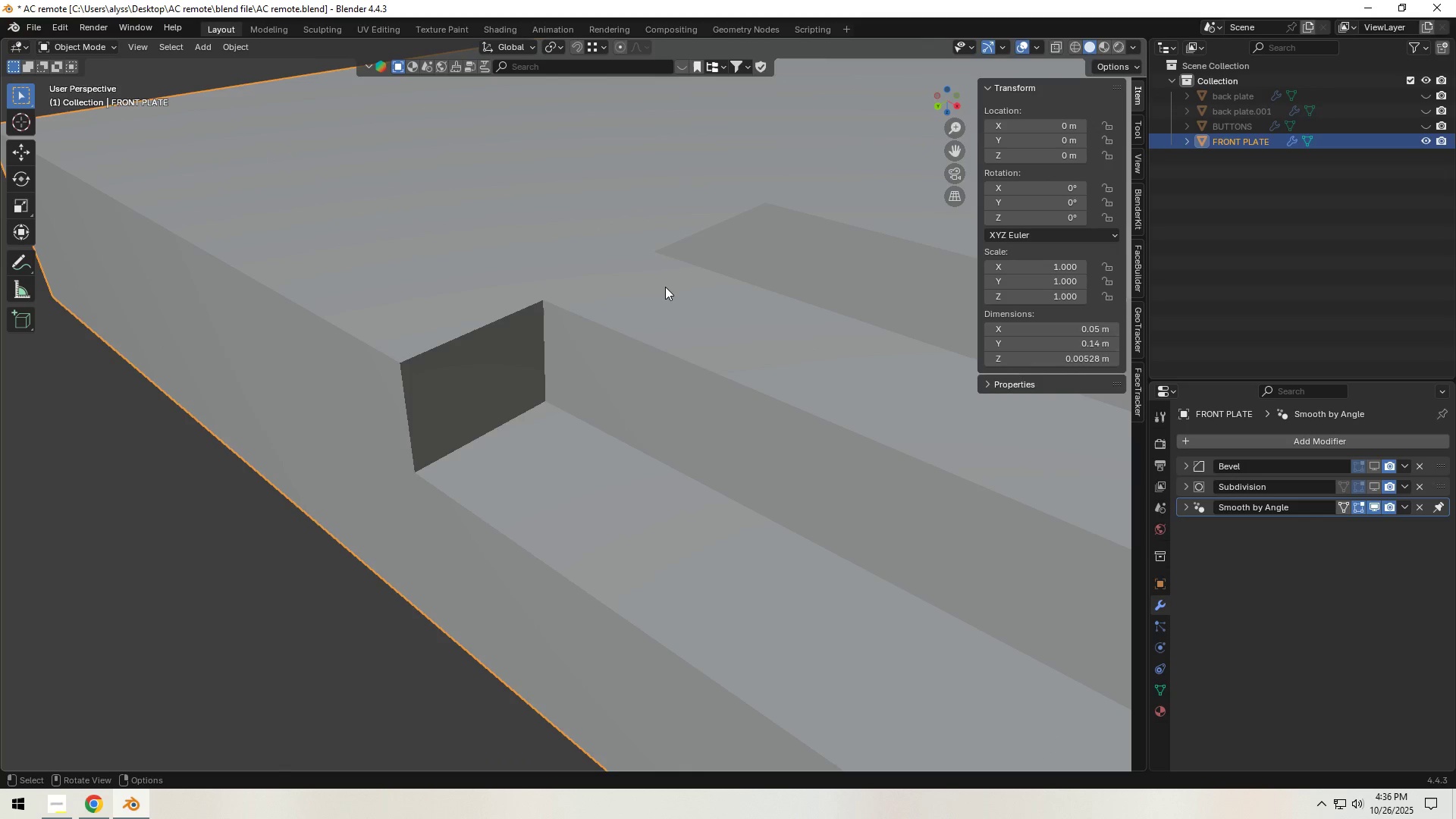 
key(1)
 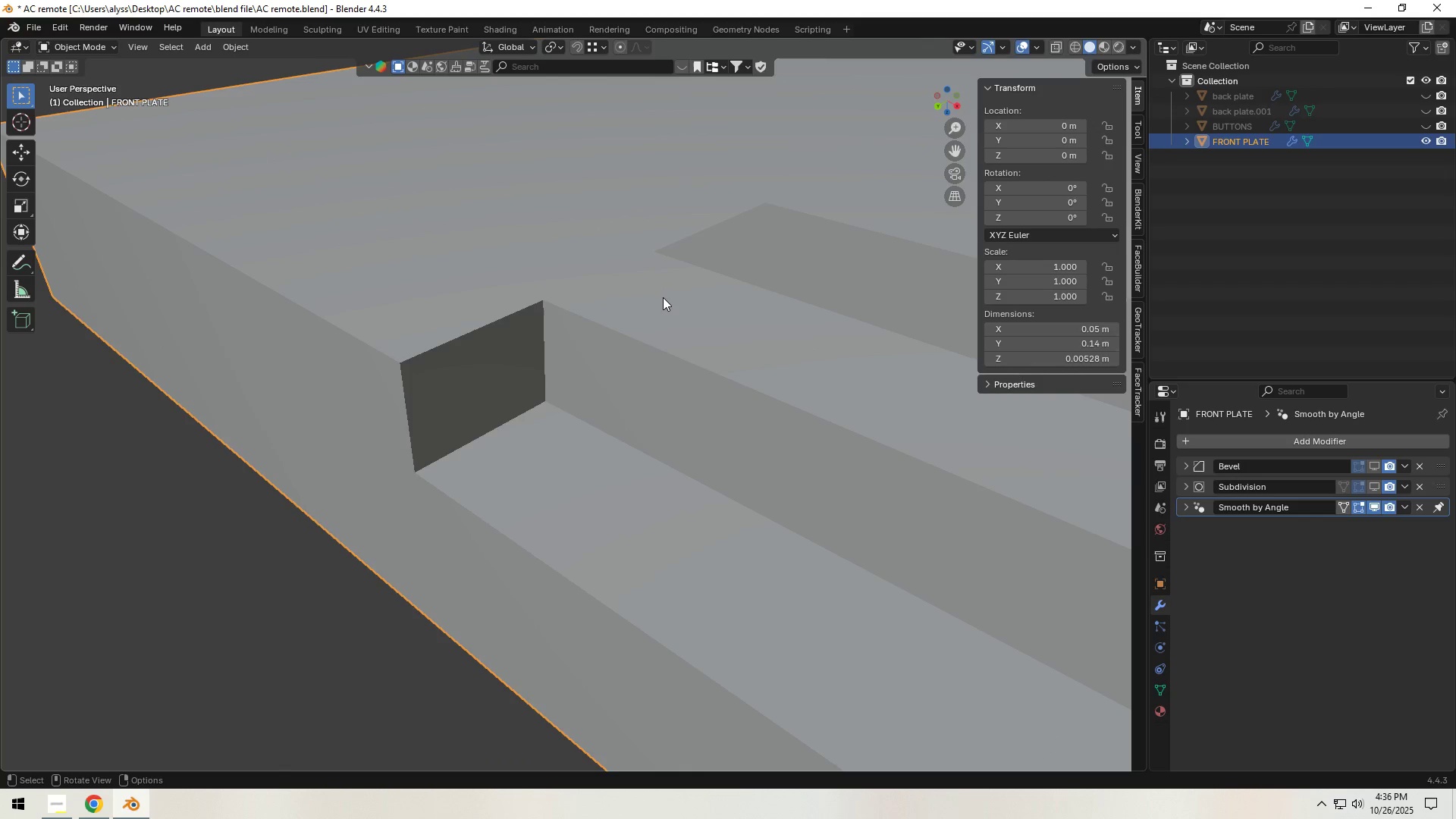 
key(Tab)
 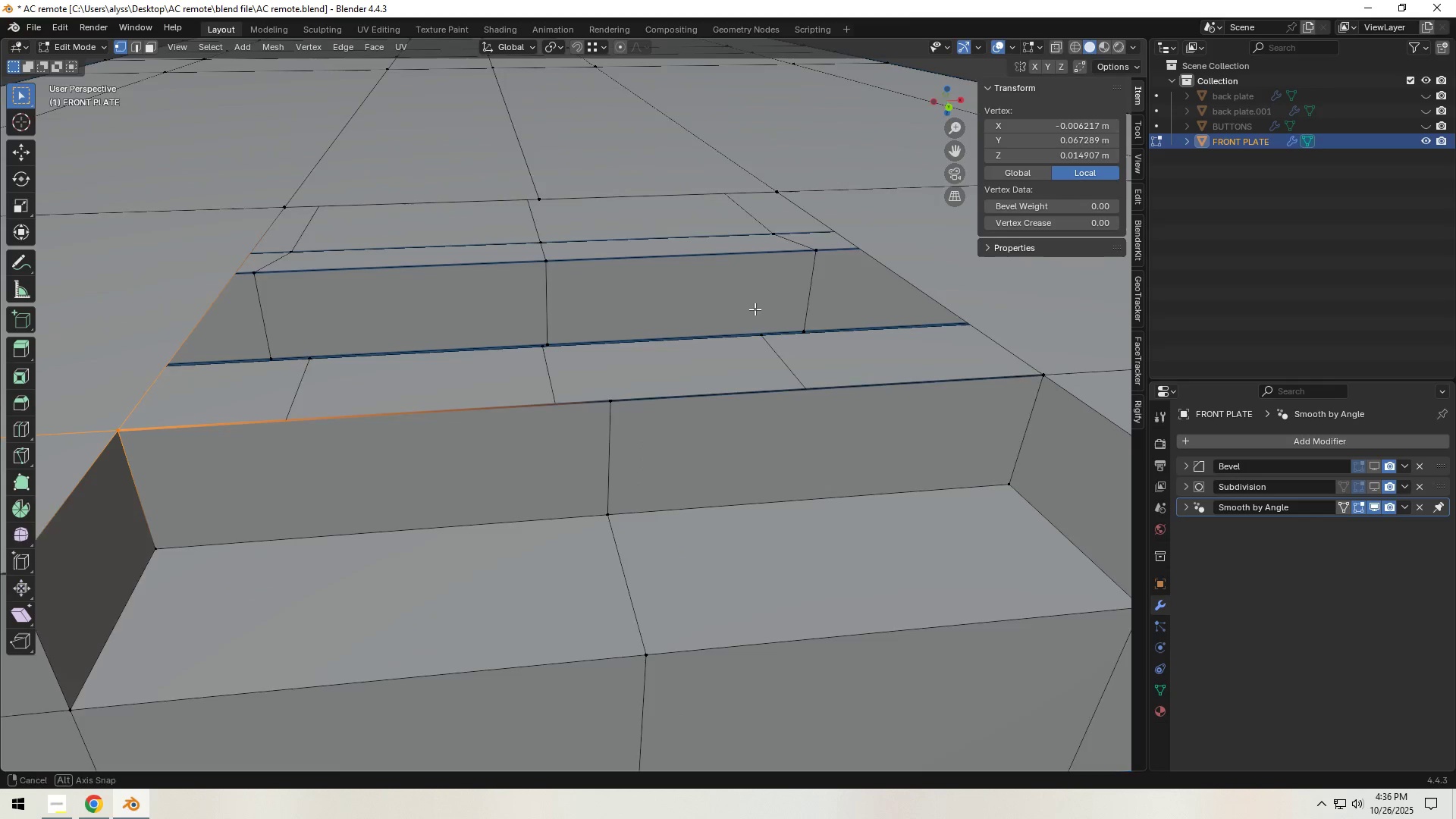 
key(1)
 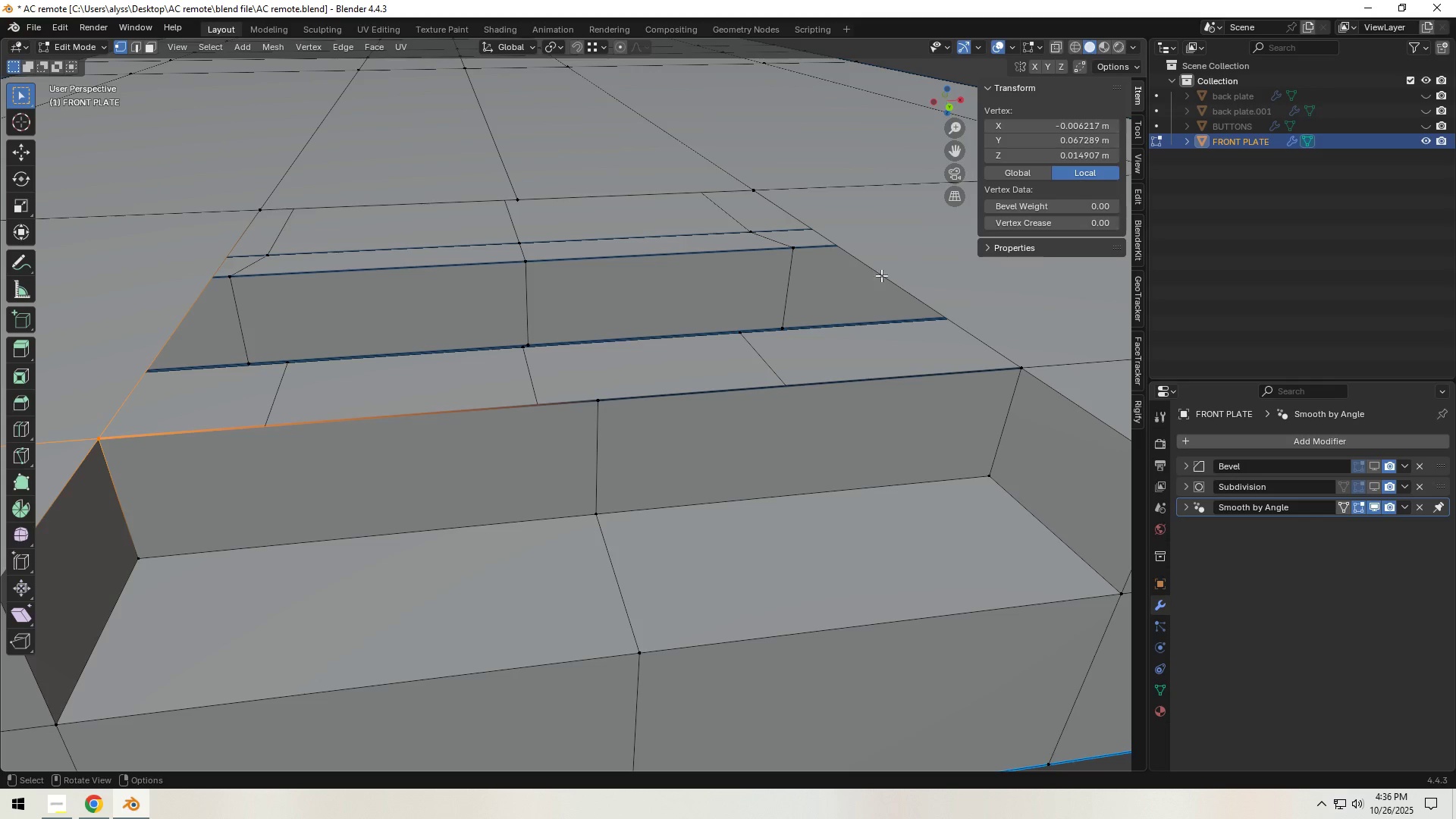 
left_click([883, 275])
 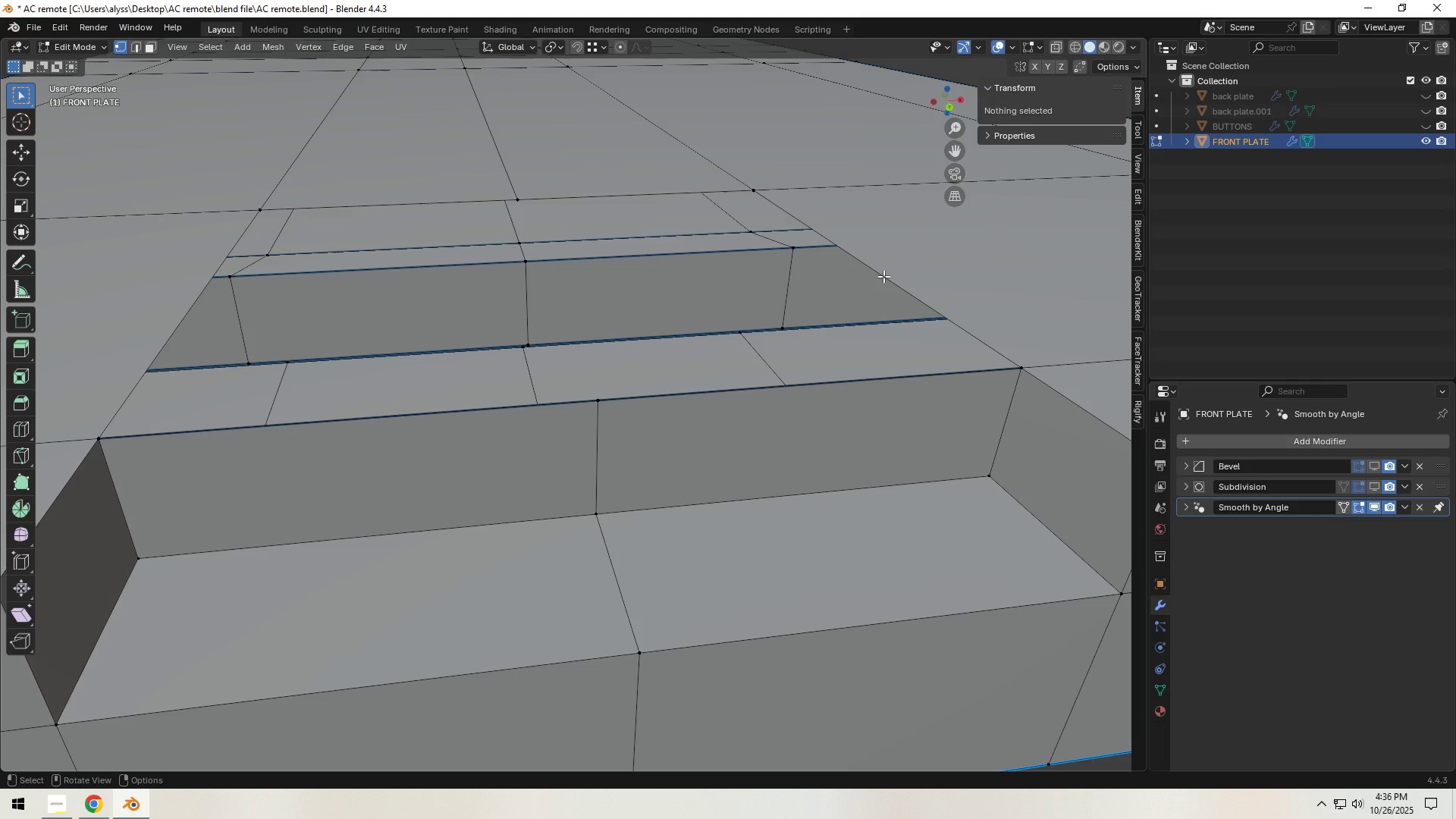 
key(2)
 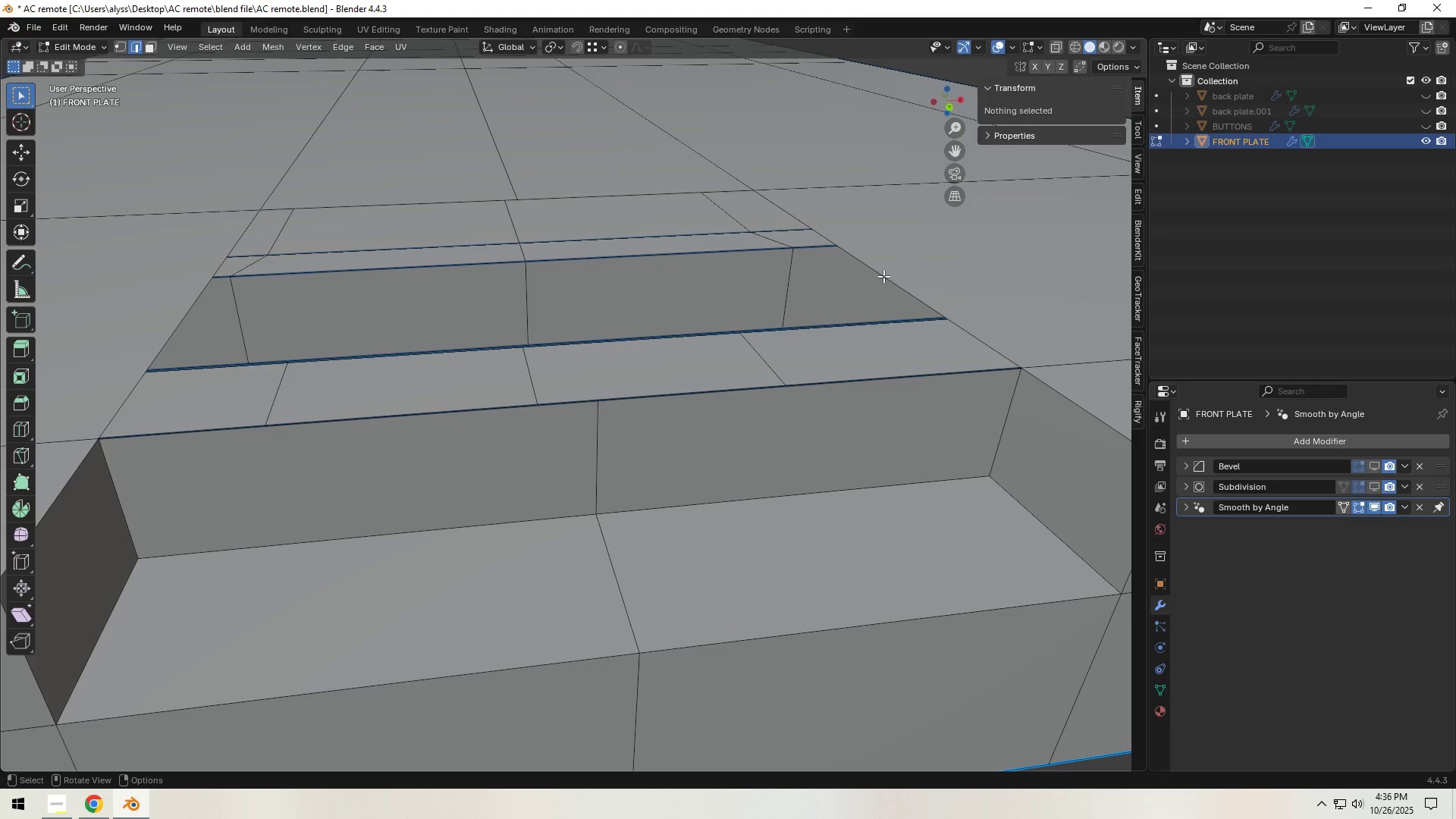 
left_click([883, 276])
 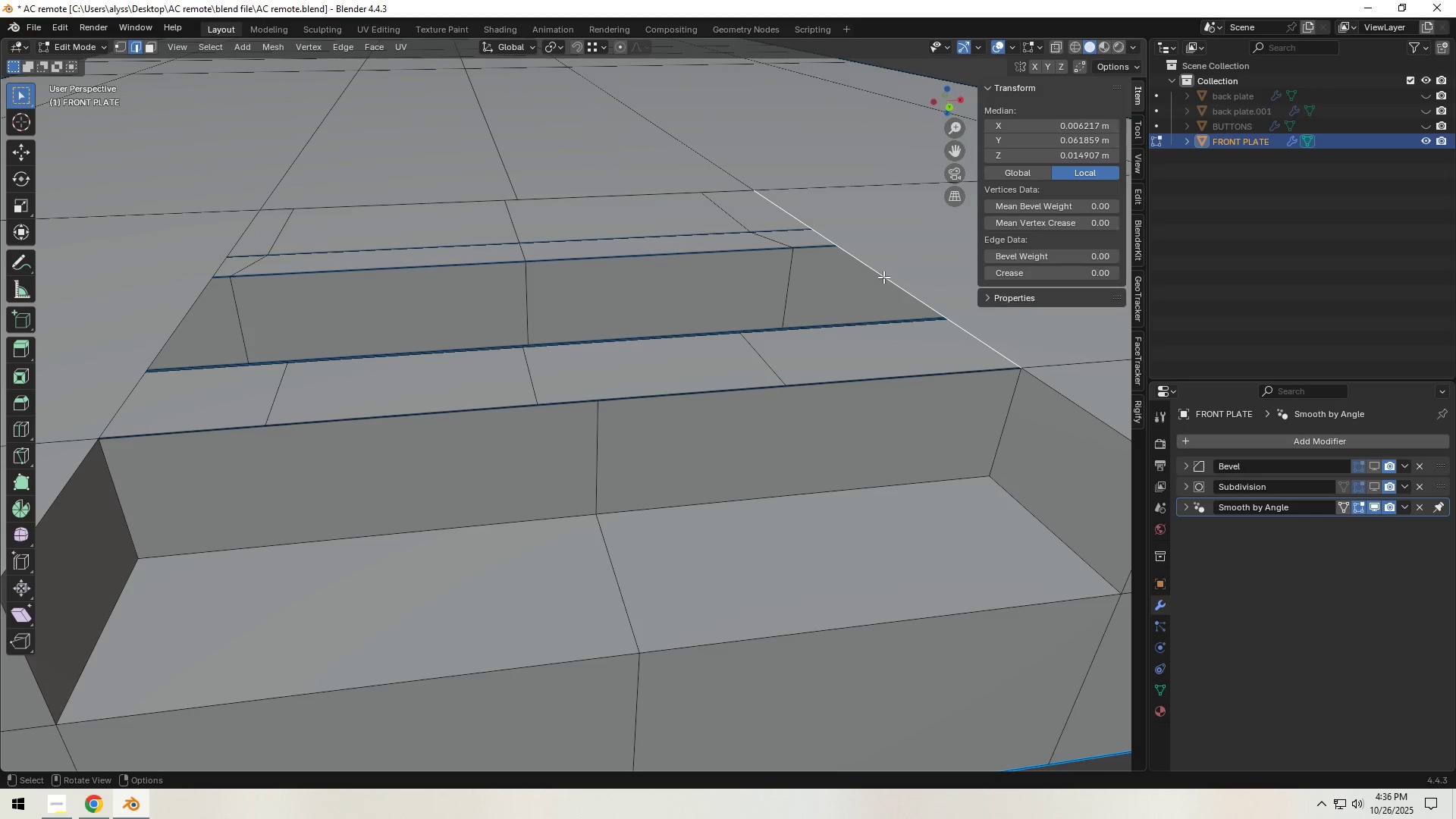 
type(ff)
 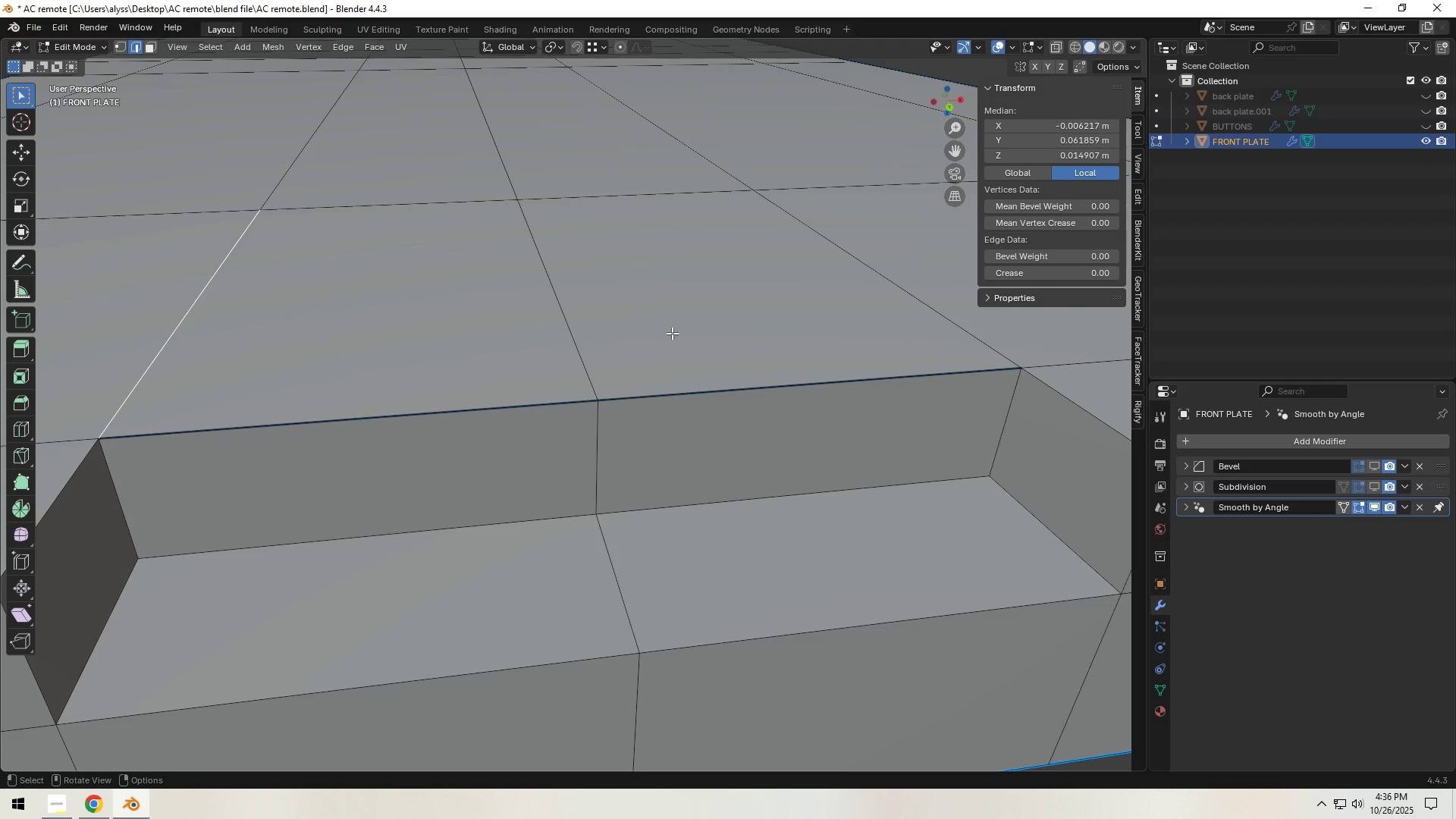 
scroll: coordinate [663, 343], scroll_direction: down, amount: 5.0
 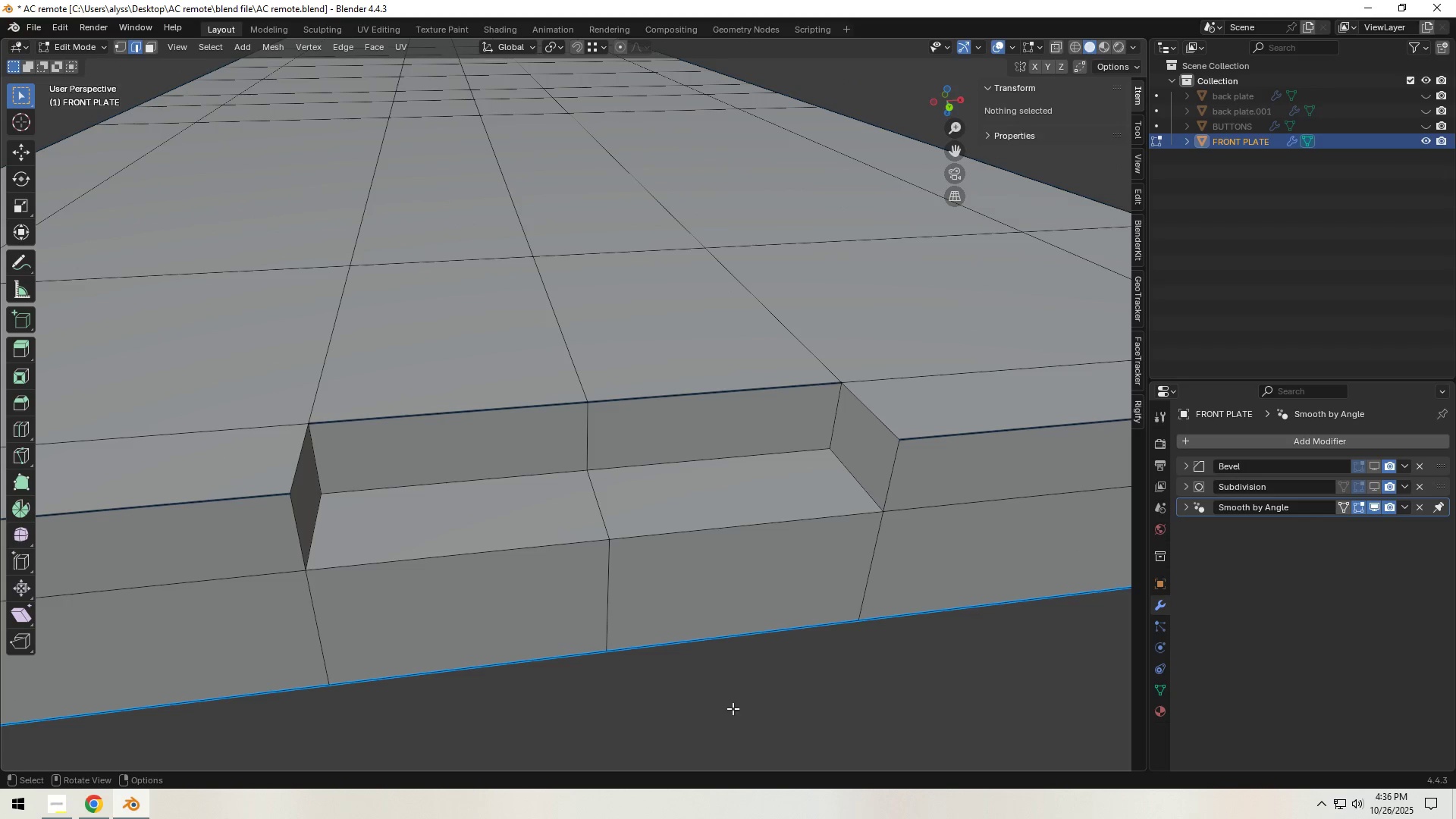 
key(Control+S)
 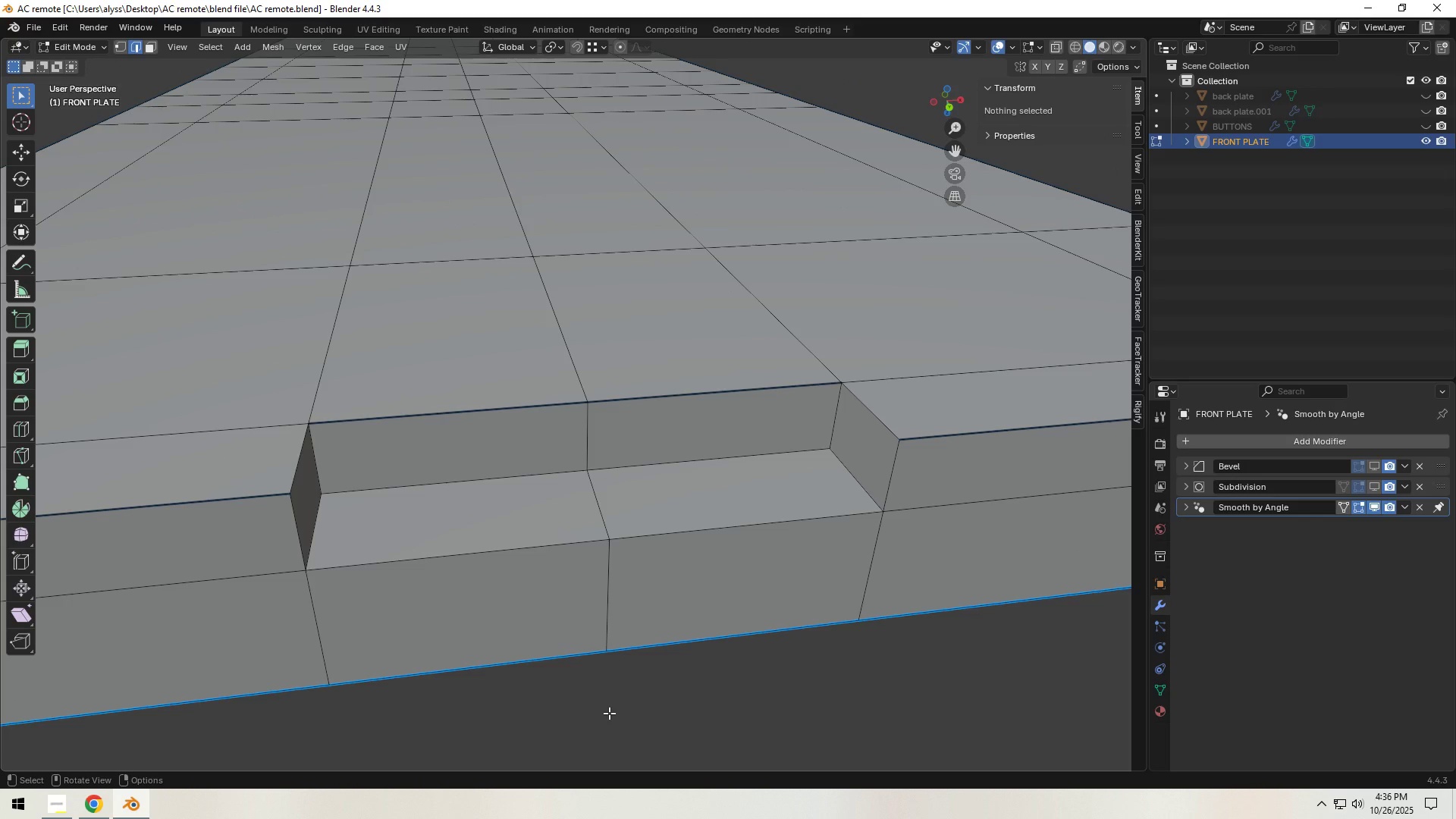 
wait(13.74)
 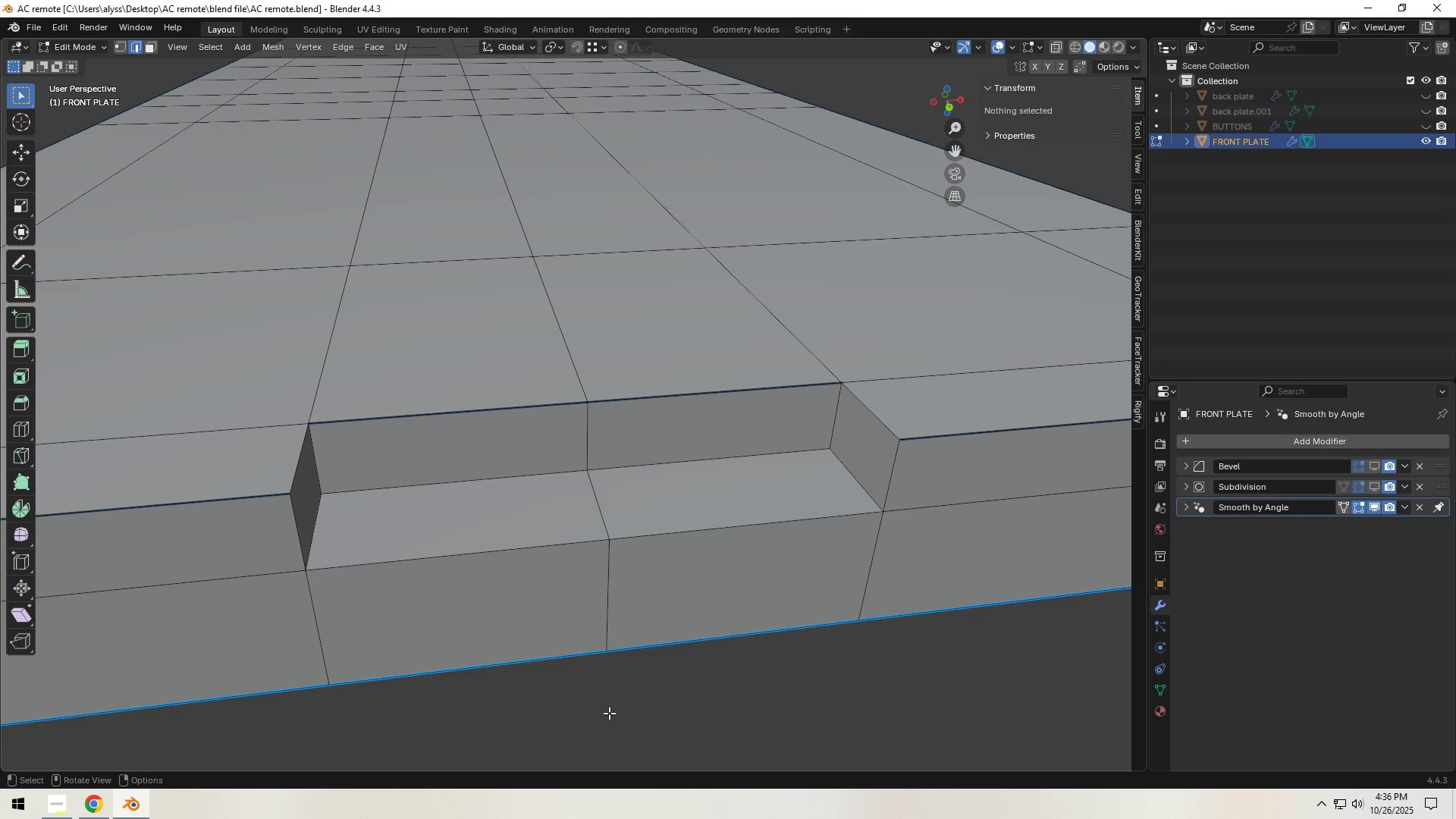 
scroll: coordinate [848, 500], scroll_direction: down, amount: 1.0
 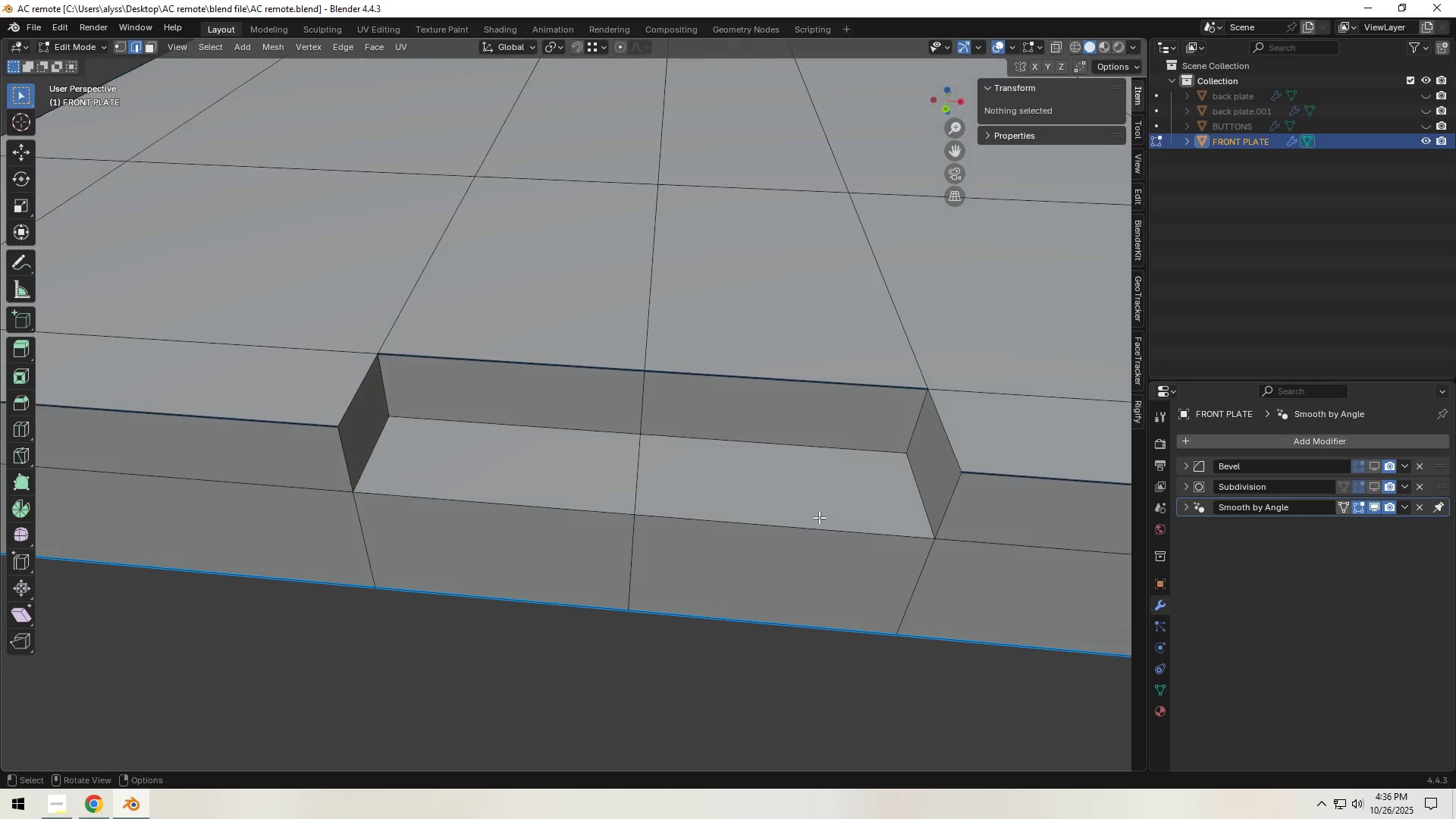 
type(f2)
 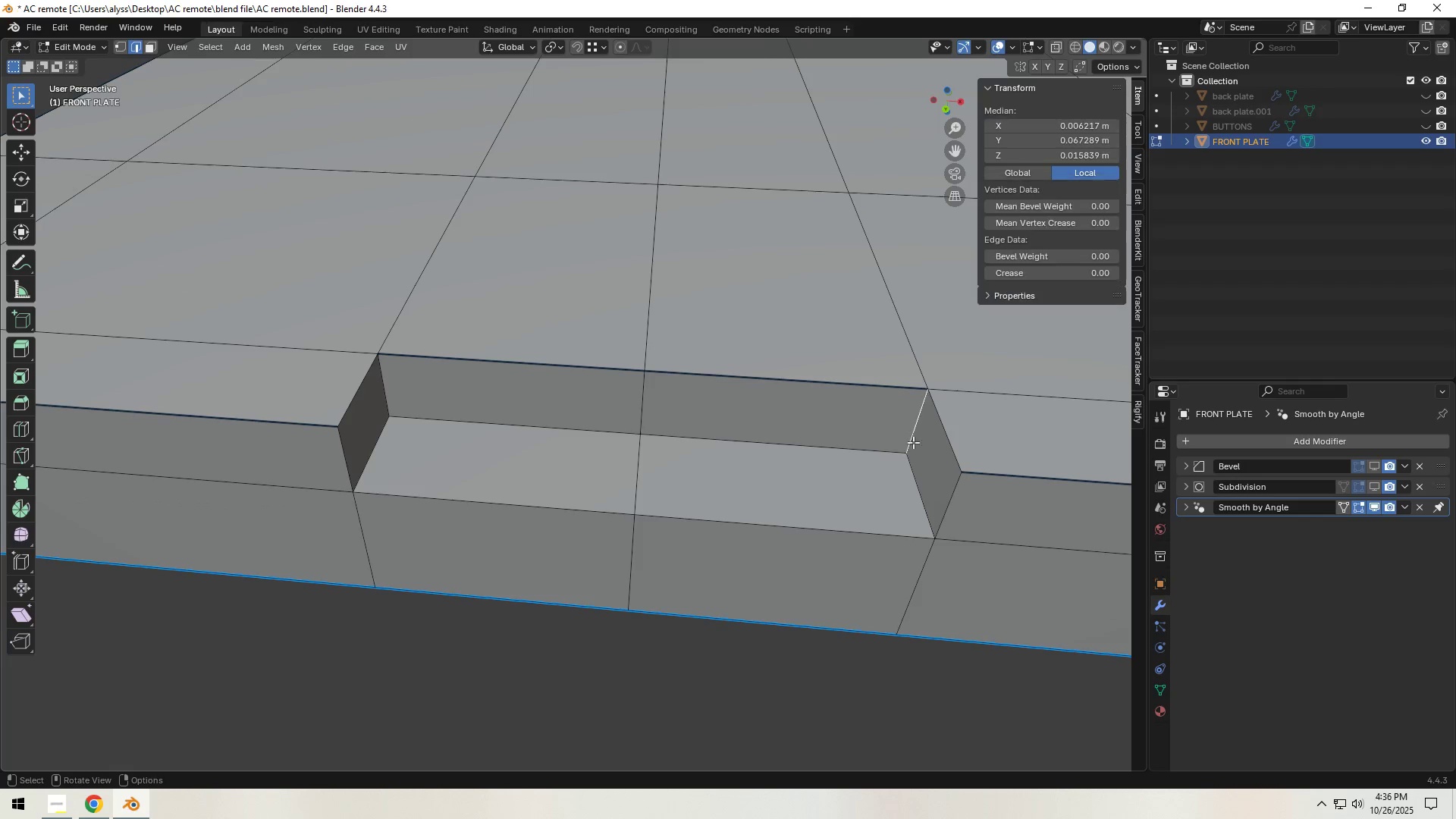 
hold_key(key=ShiftLeft, duration=1.2)
left_click([397, 407])
 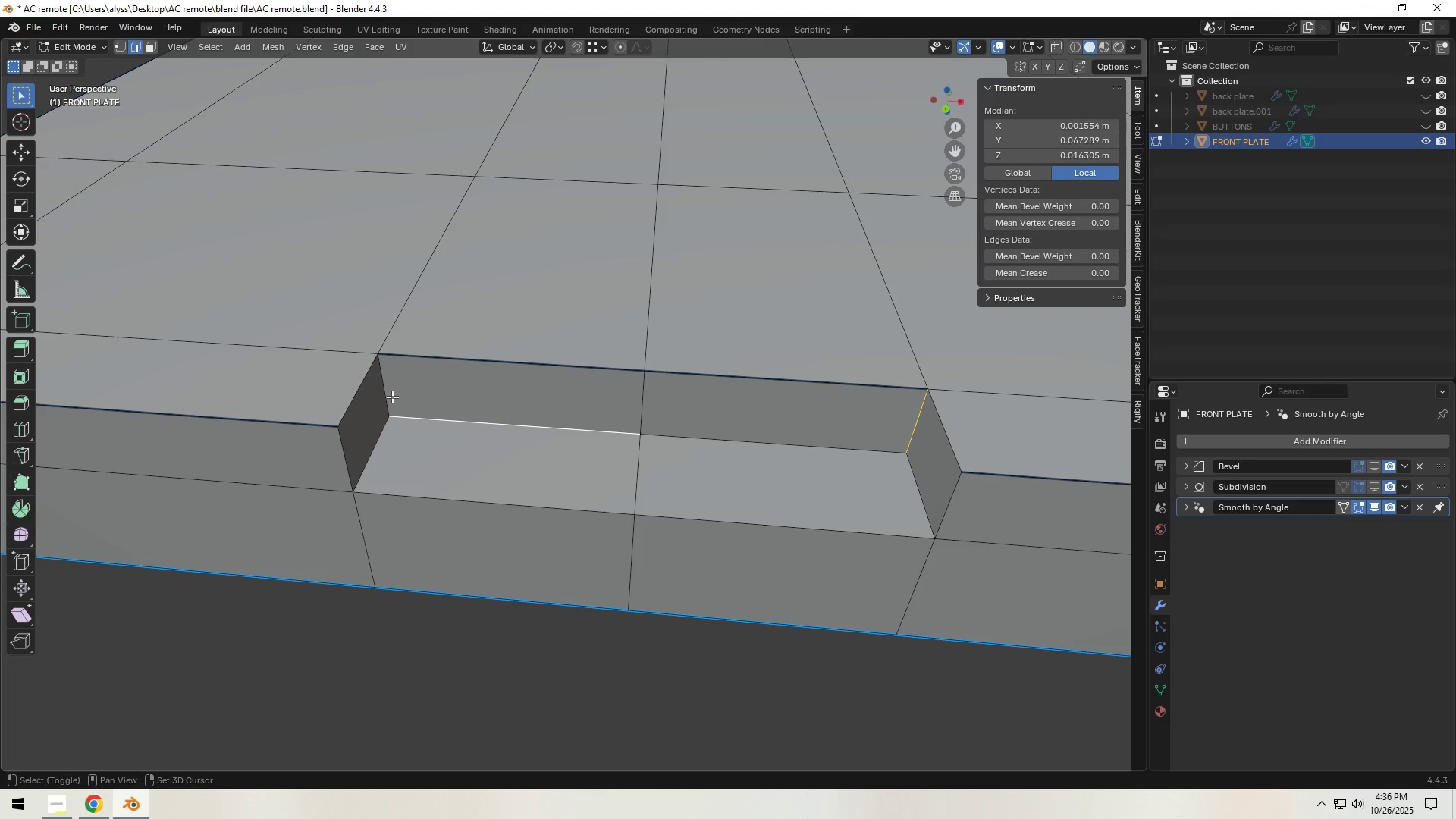 
hold_key(key=ShiftLeft, duration=1.5)
left_click([392, 389])
 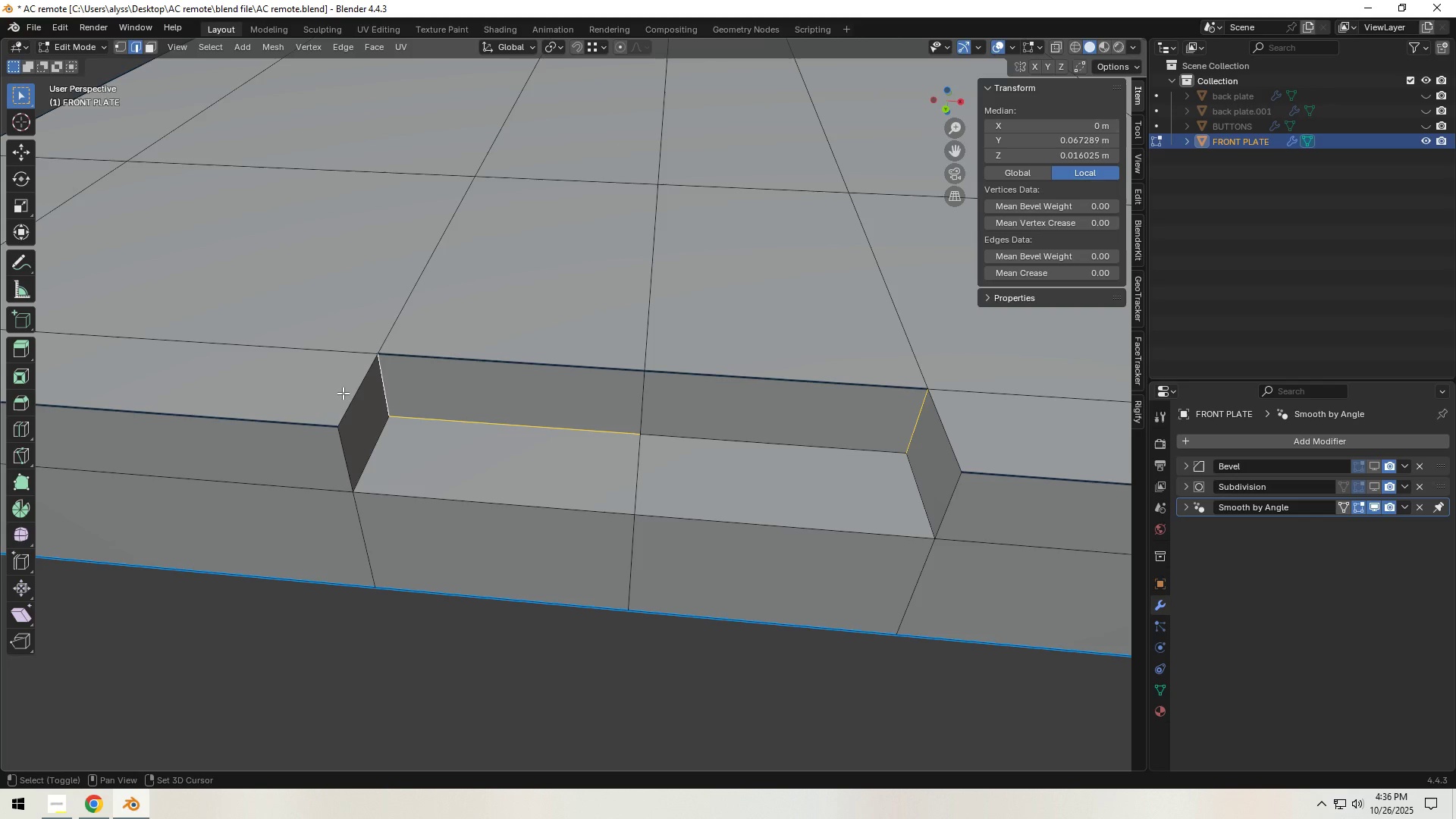 
double_click([343, 393])
 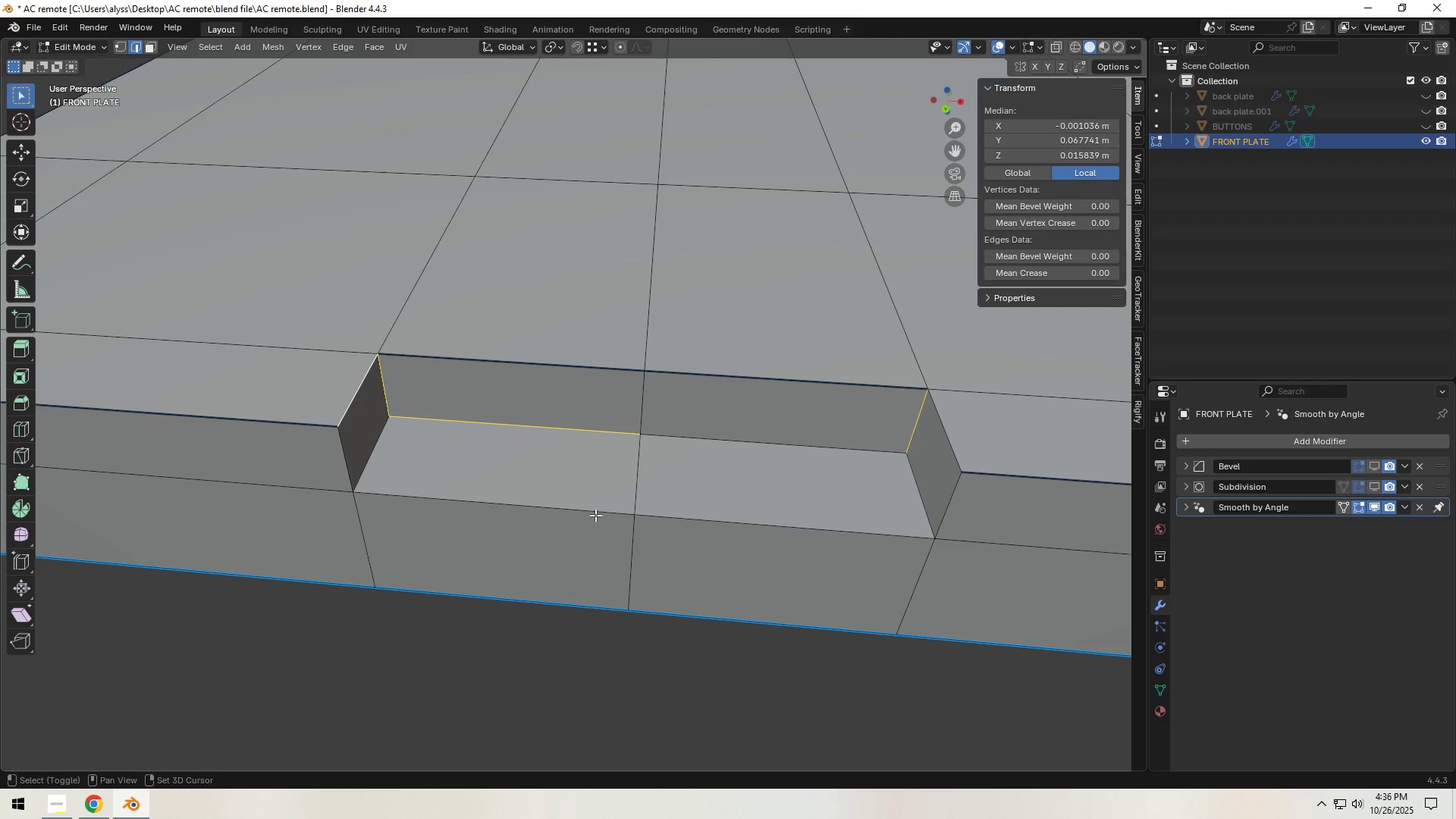 
hold_key(key=ShiftLeft, duration=1.51)
left_click([566, 509])
 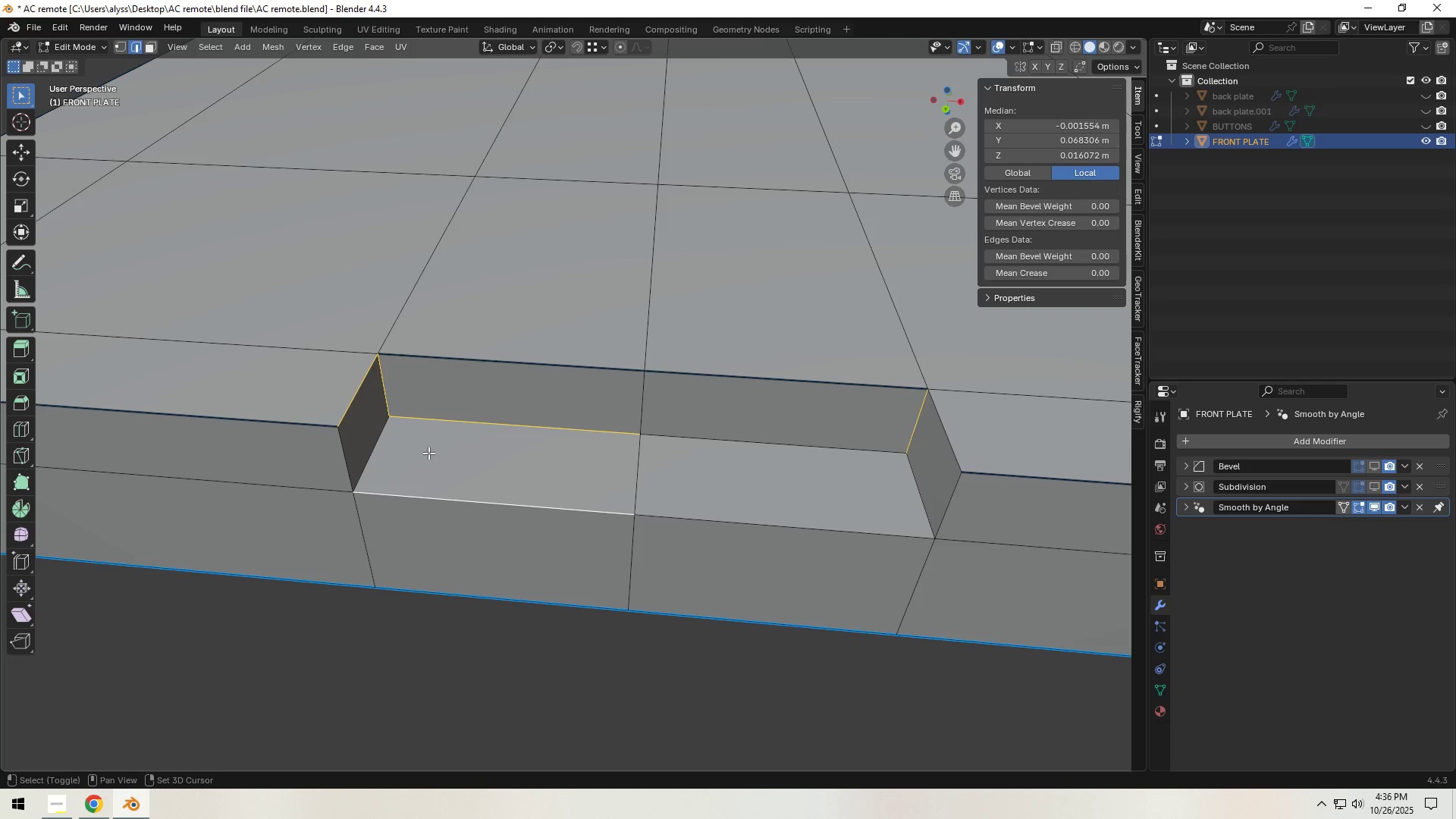 
left_click([377, 450])
 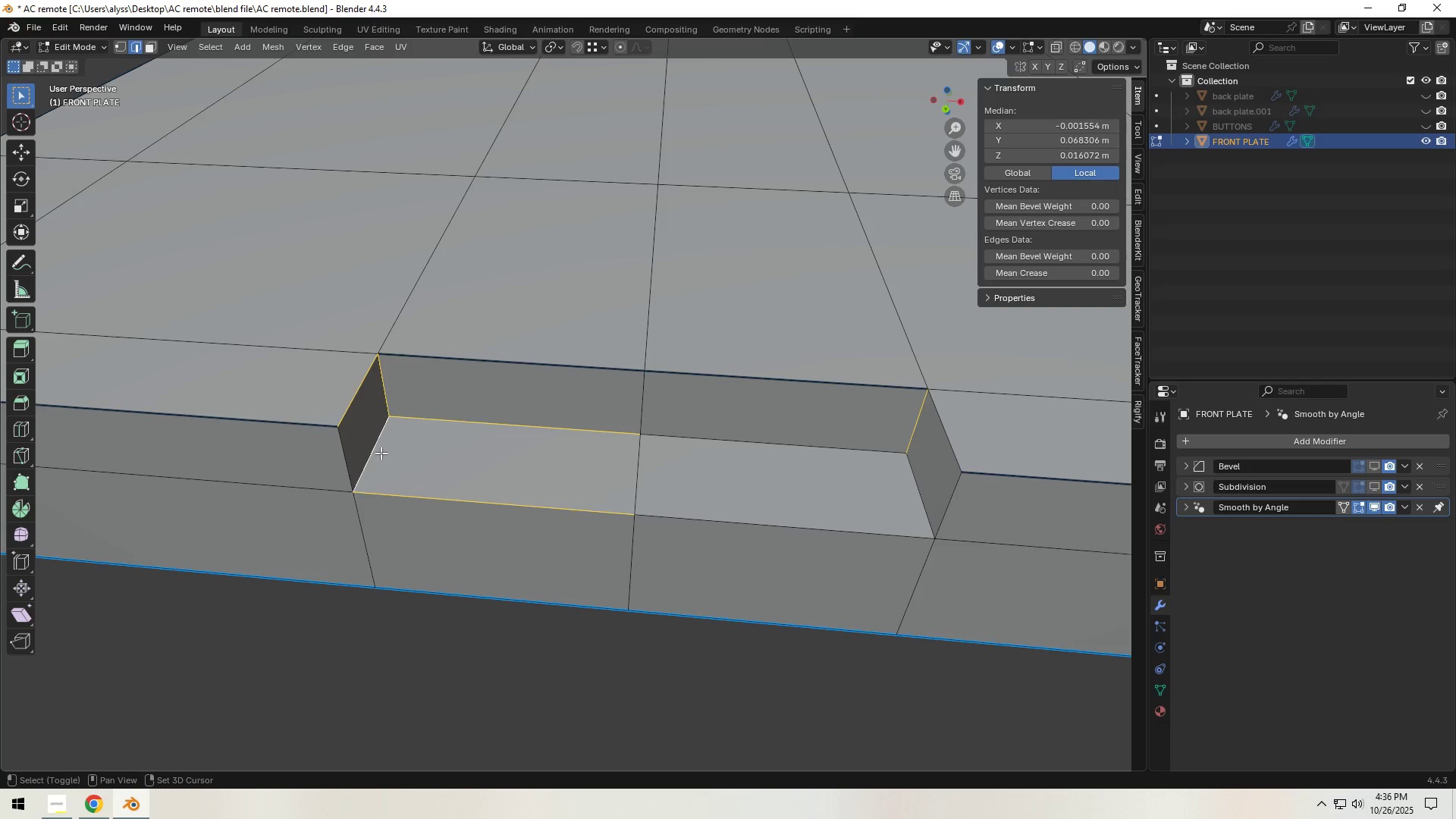 
hold_key(key=ShiftLeft, duration=0.8)
 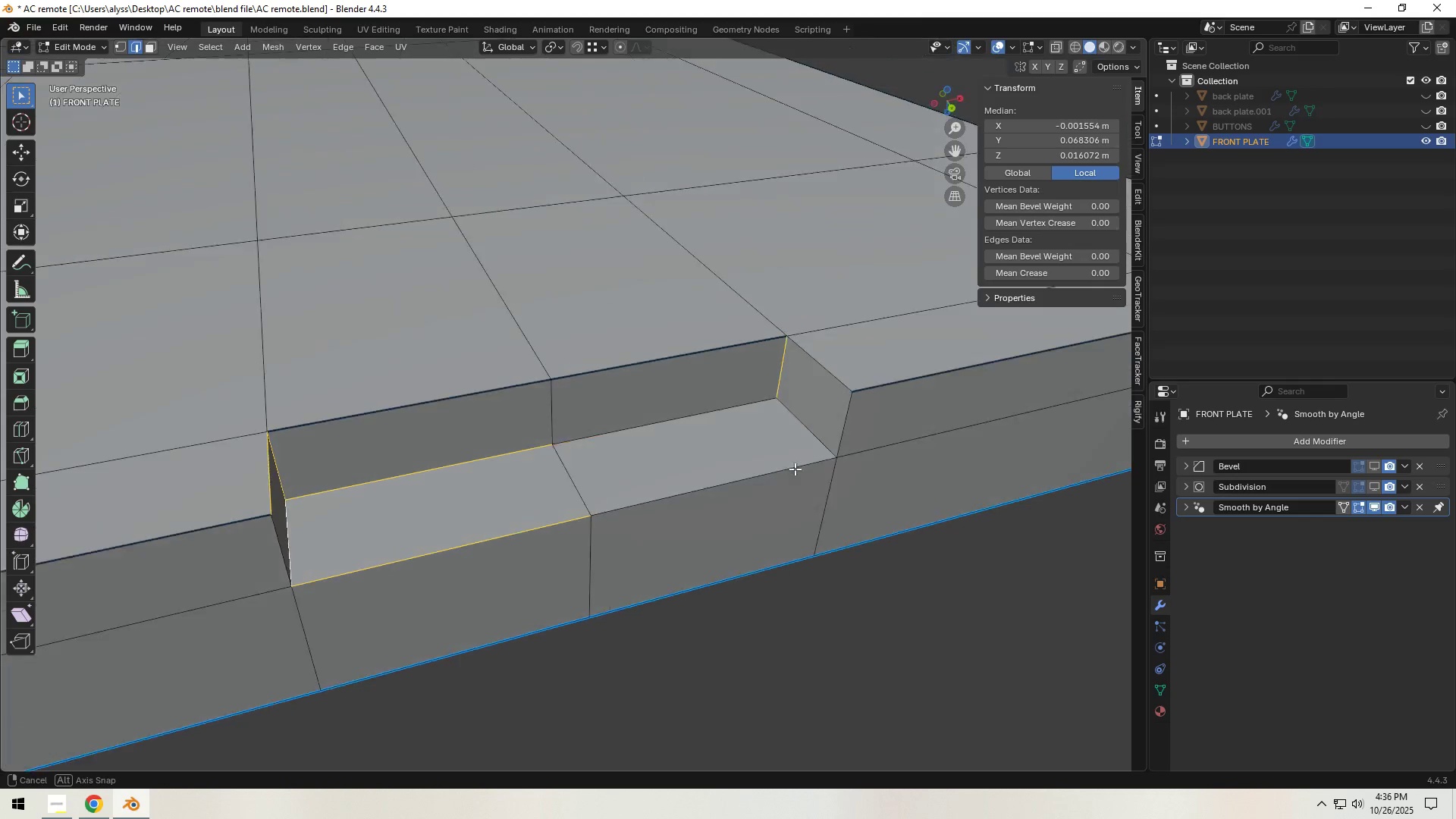 
hold_key(key=ShiftLeft, duration=1.5)
left_click([775, 427])
 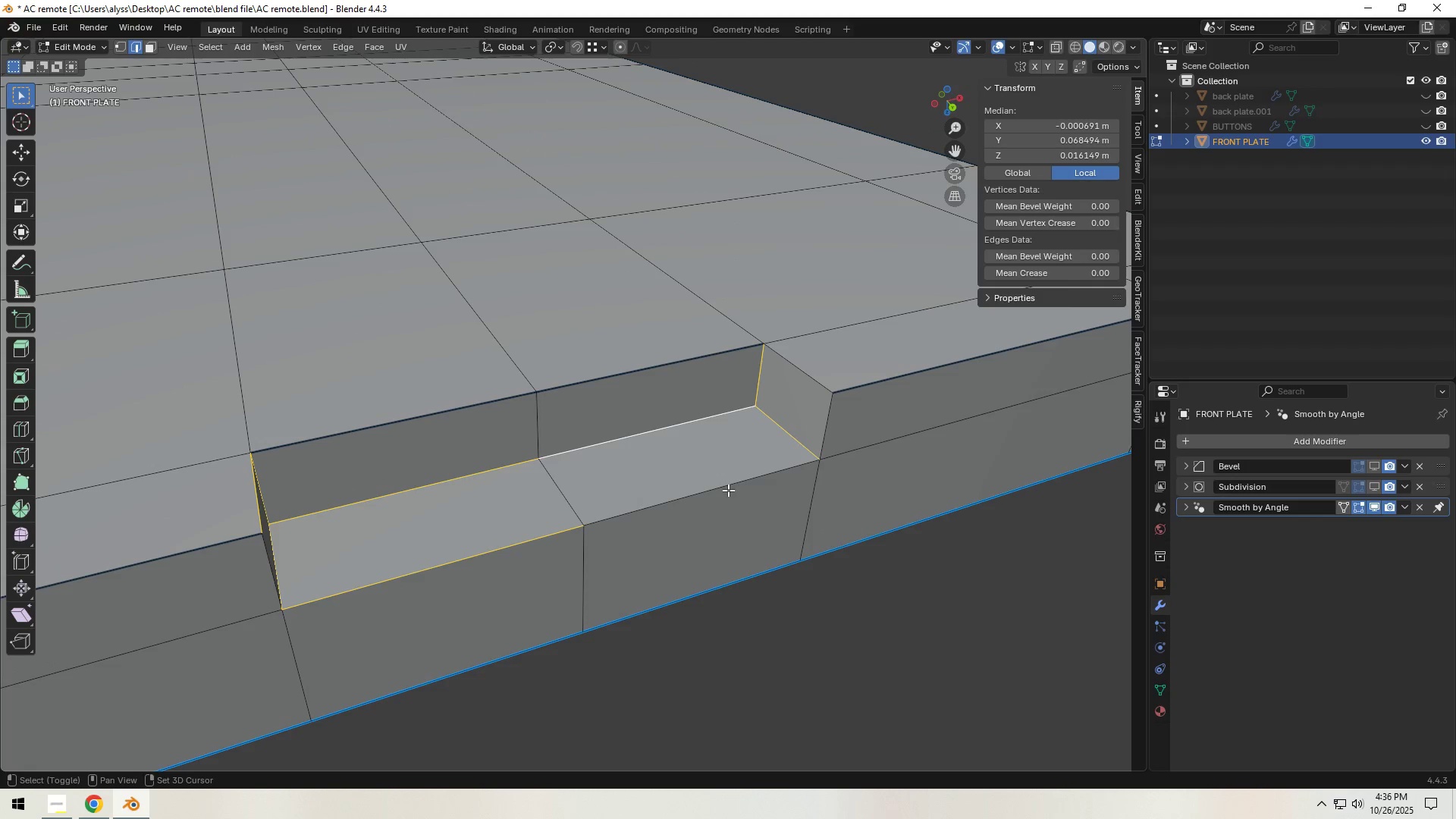 
left_click([728, 490])
 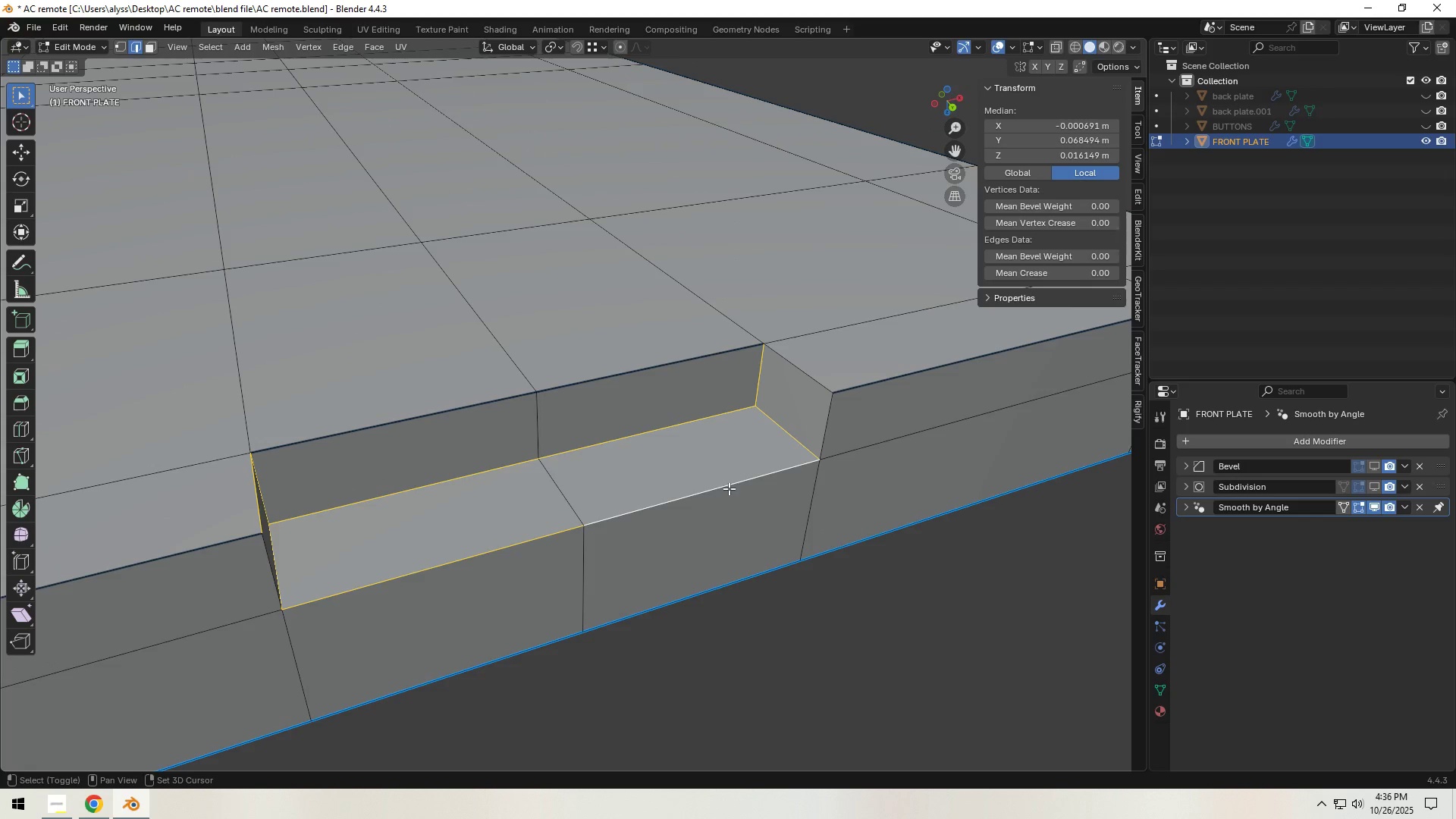 
key(Shift+ShiftLeft)
 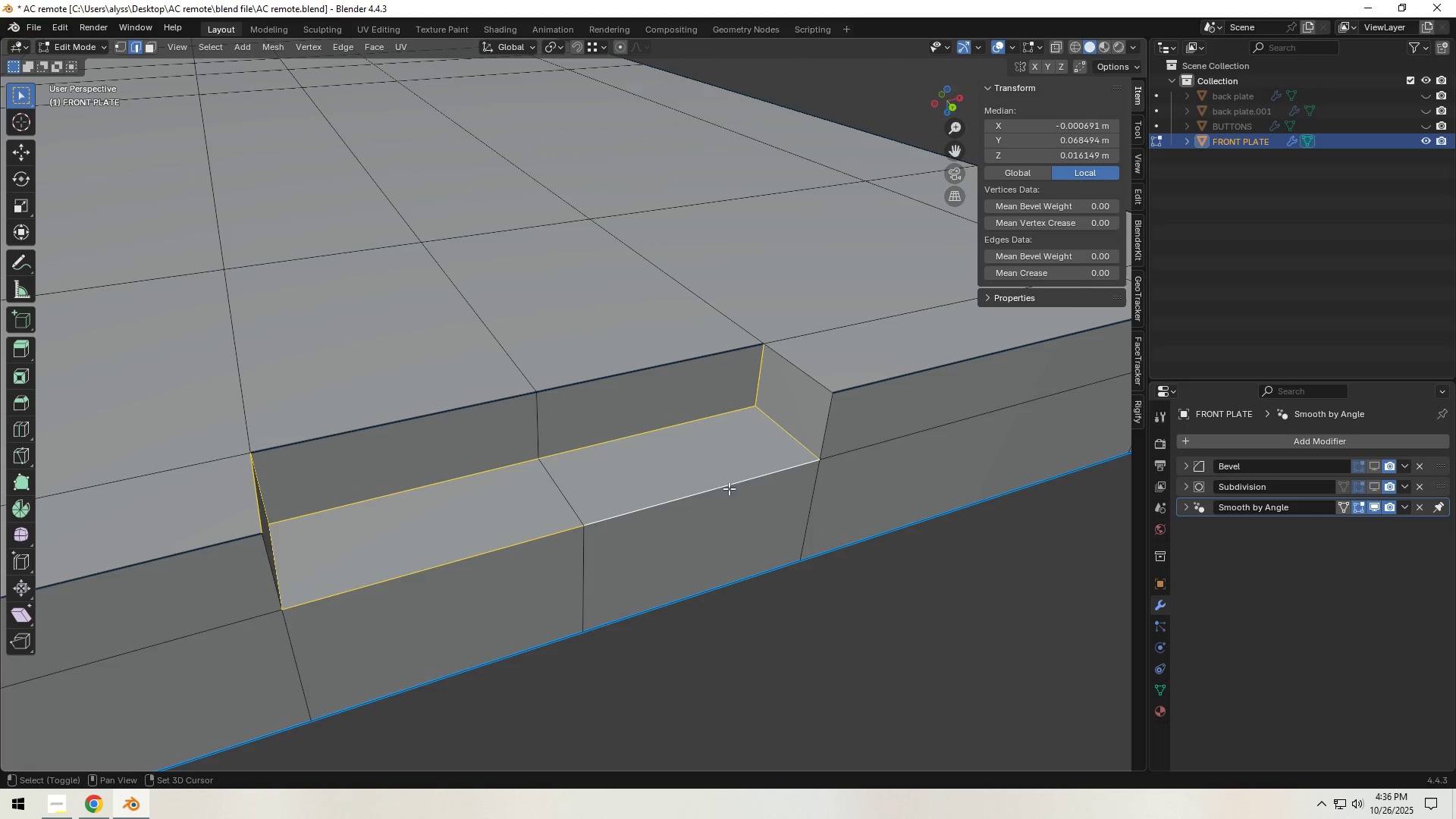 
key(Shift+ShiftLeft)
 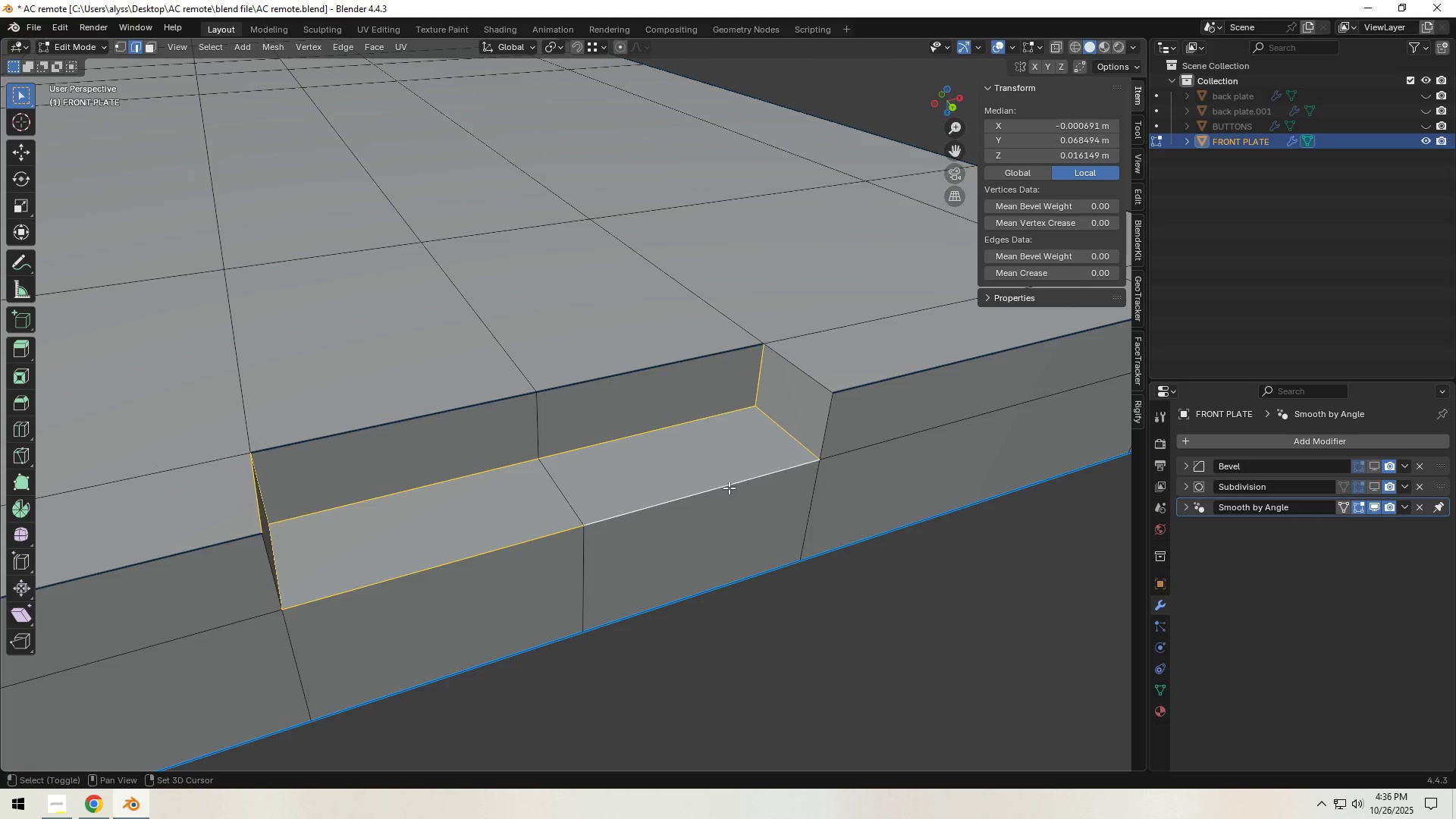 
key(Shift+ShiftLeft)
 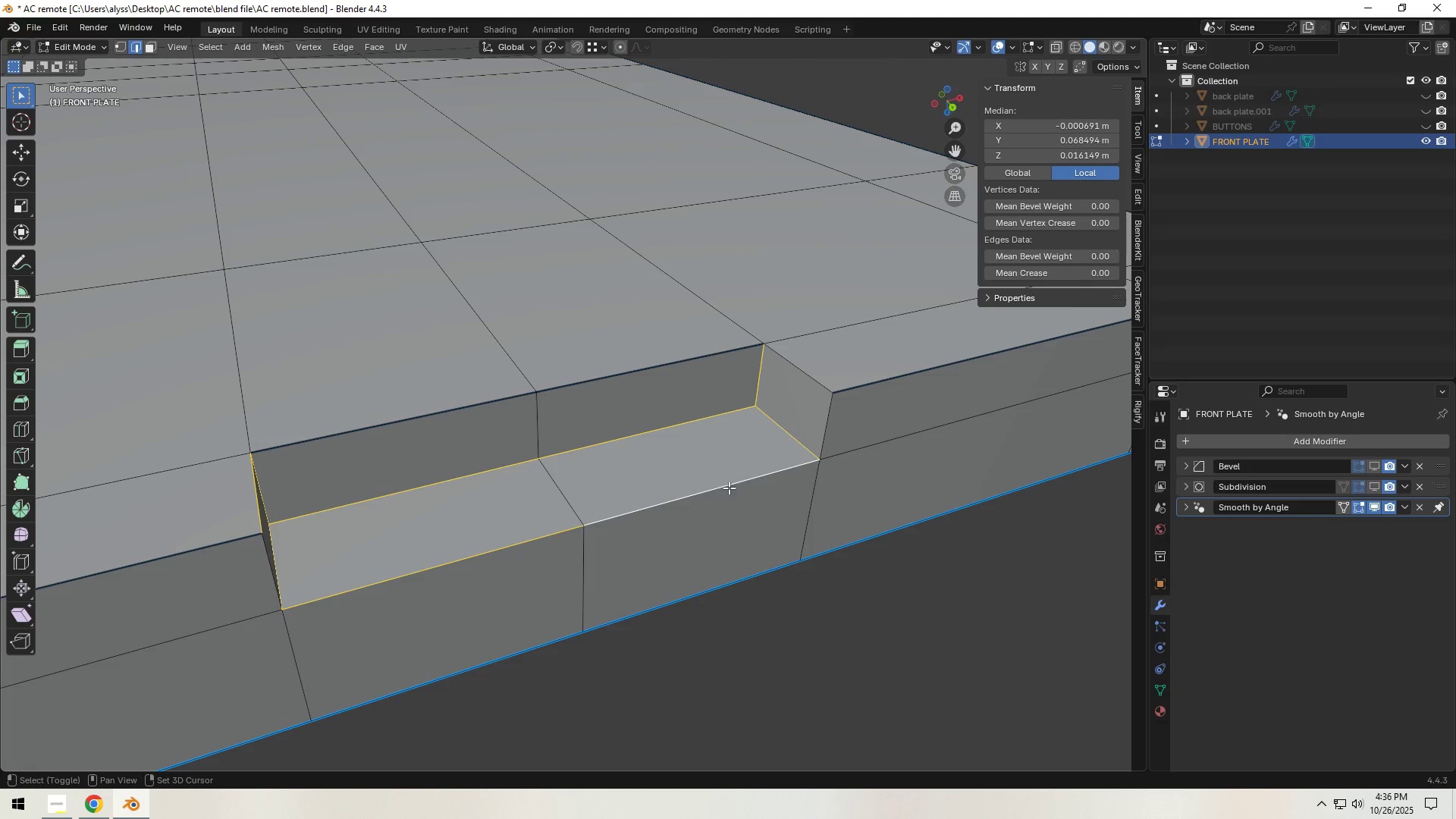 
key(Shift+ShiftLeft)
 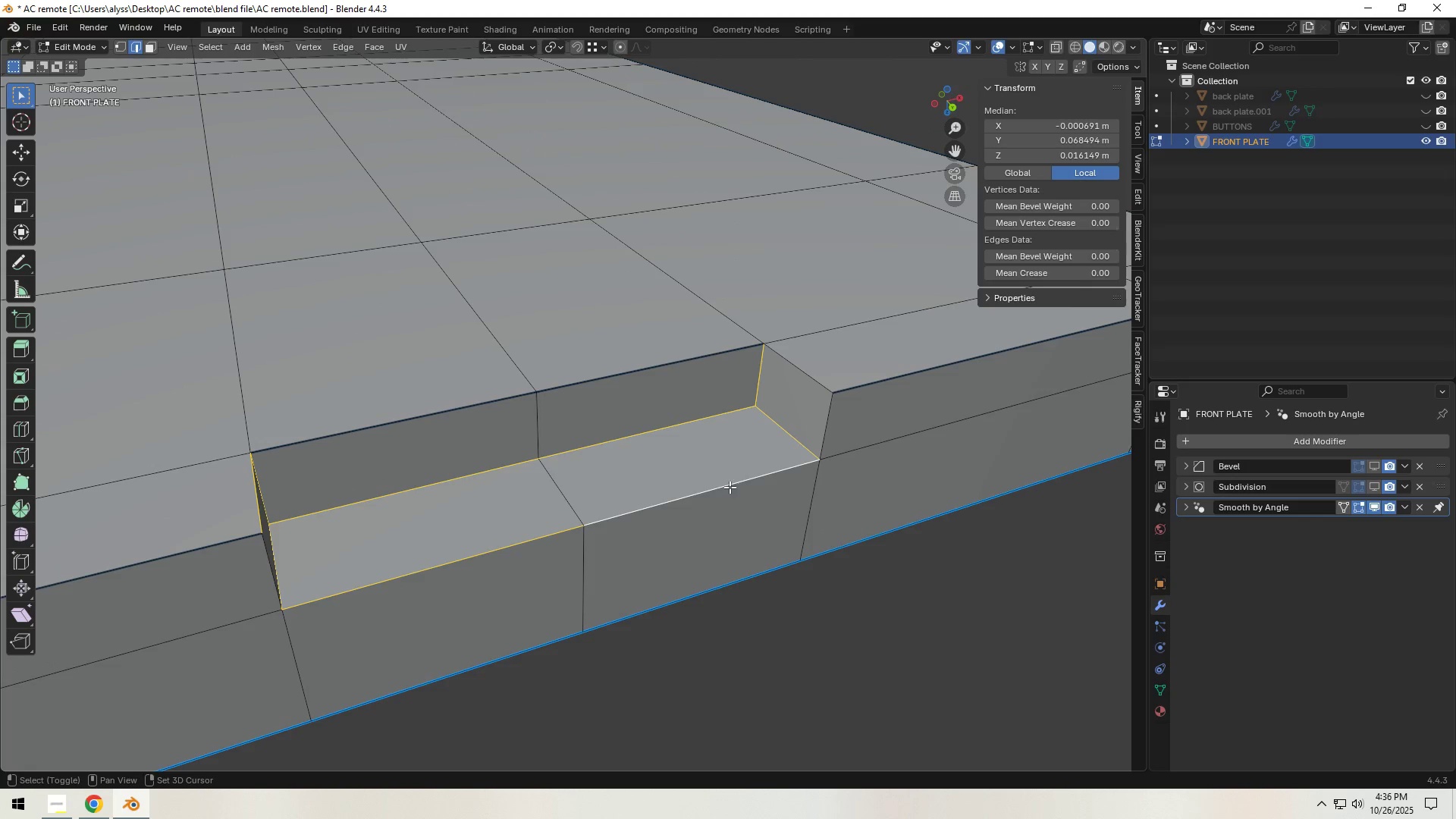 
key(Shift+ShiftLeft)
 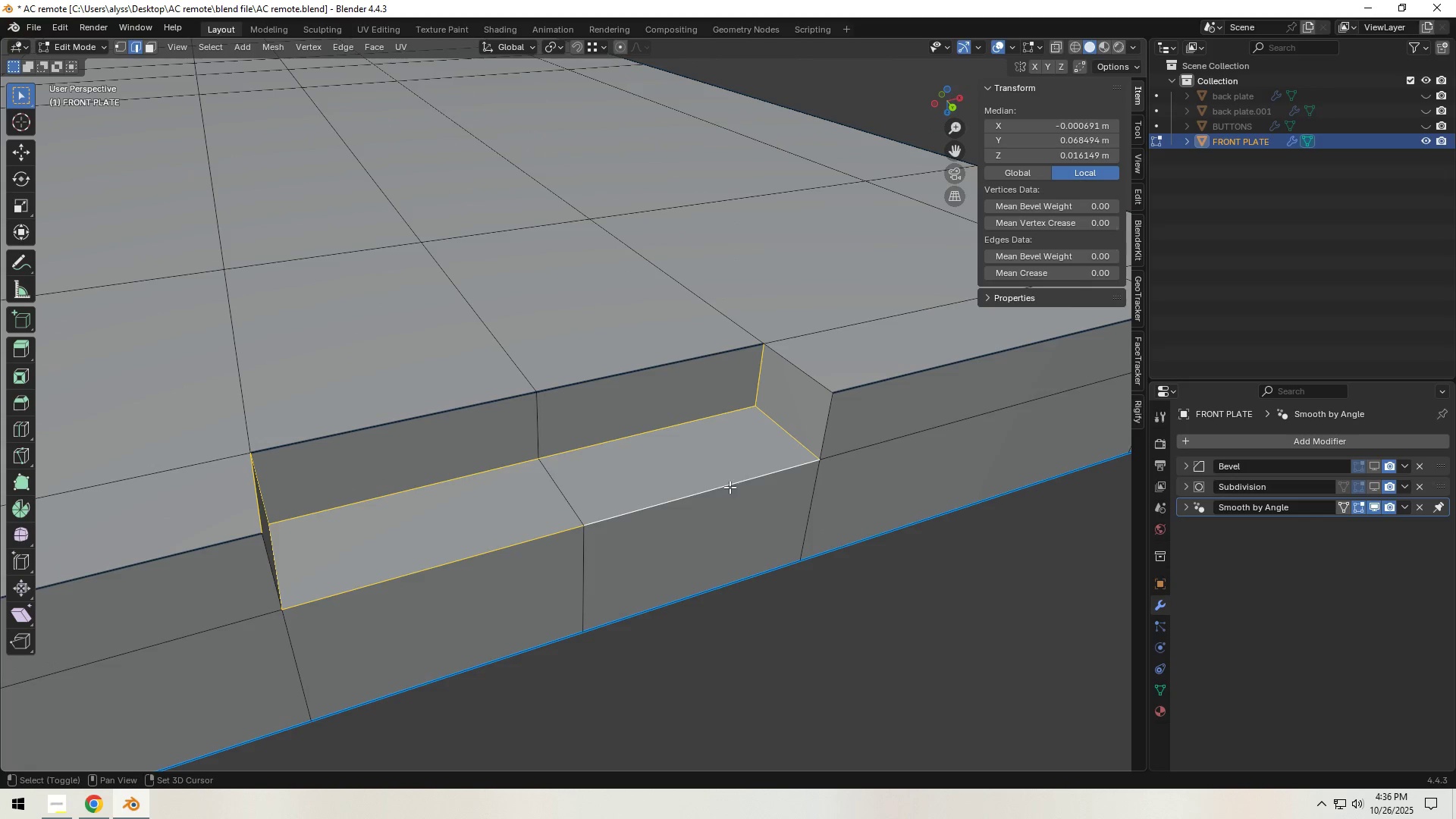 
key(Shift+ShiftLeft)
 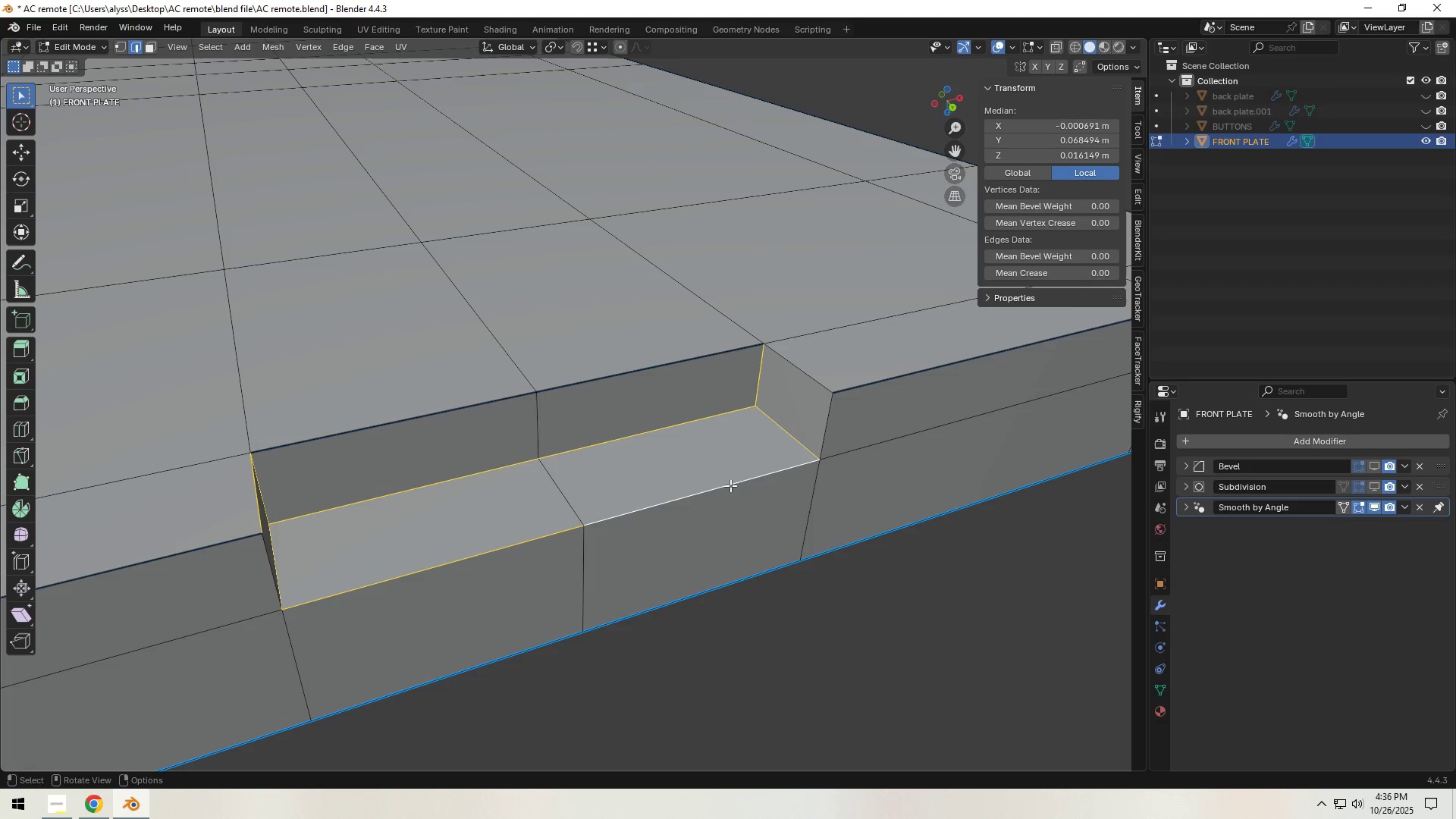 
key(Shift+ShiftLeft)
 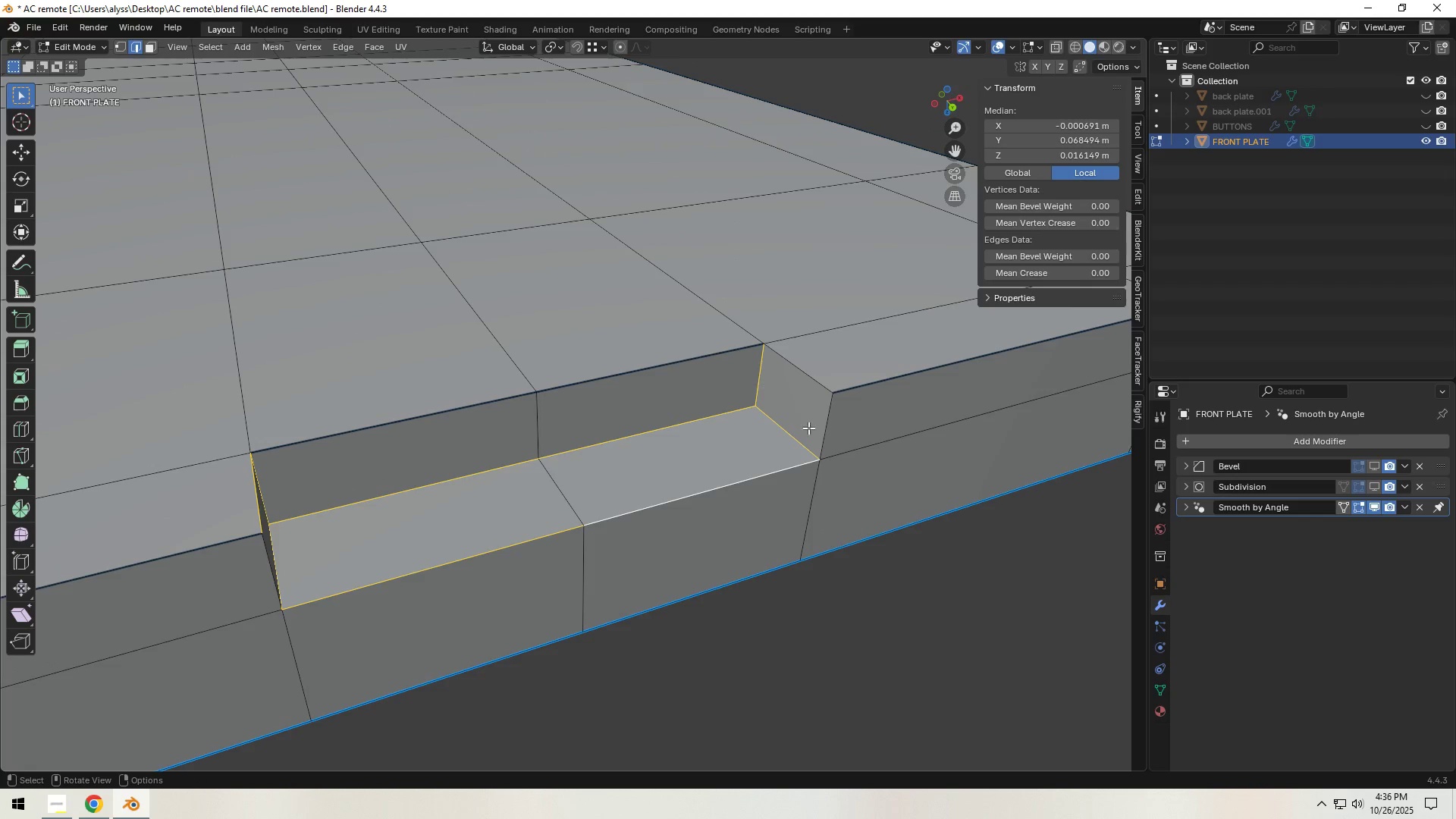 
hold_key(key=ShiftLeft, duration=0.99)
left_click([833, 422])
 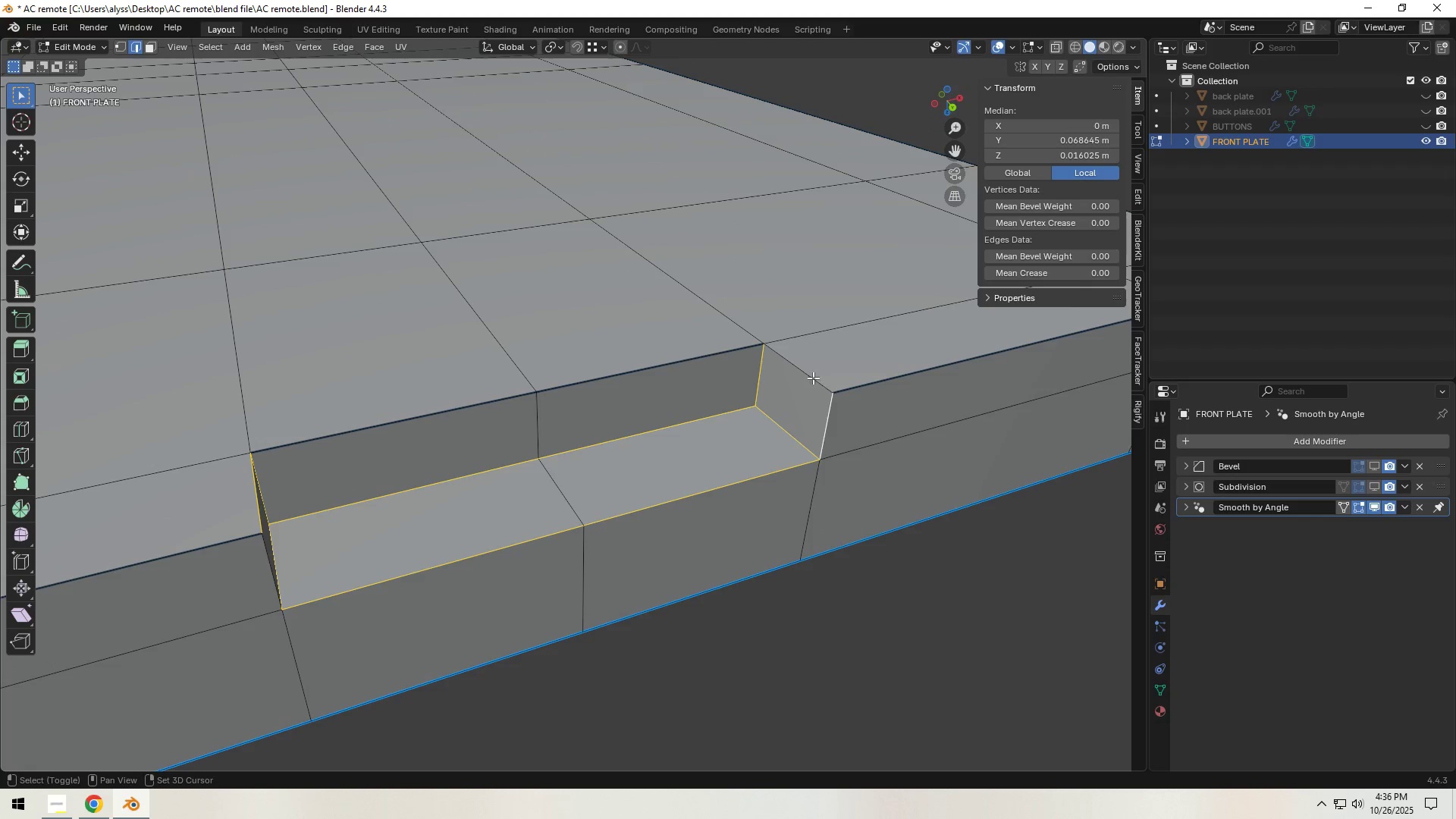 
left_click([812, 372])
 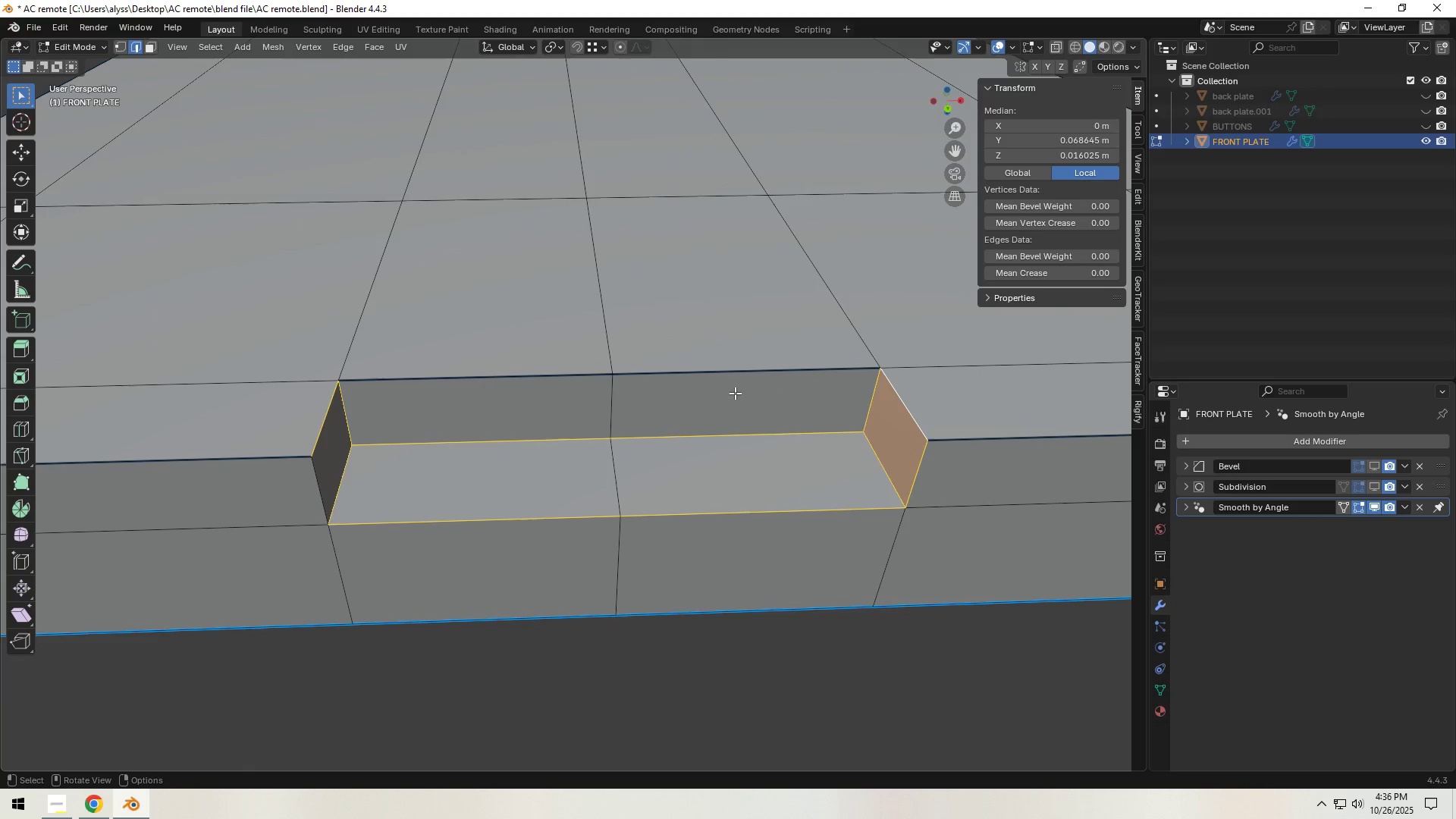 
hold_key(key=ShiftLeft, duration=0.74)
left_click([375, 431])
 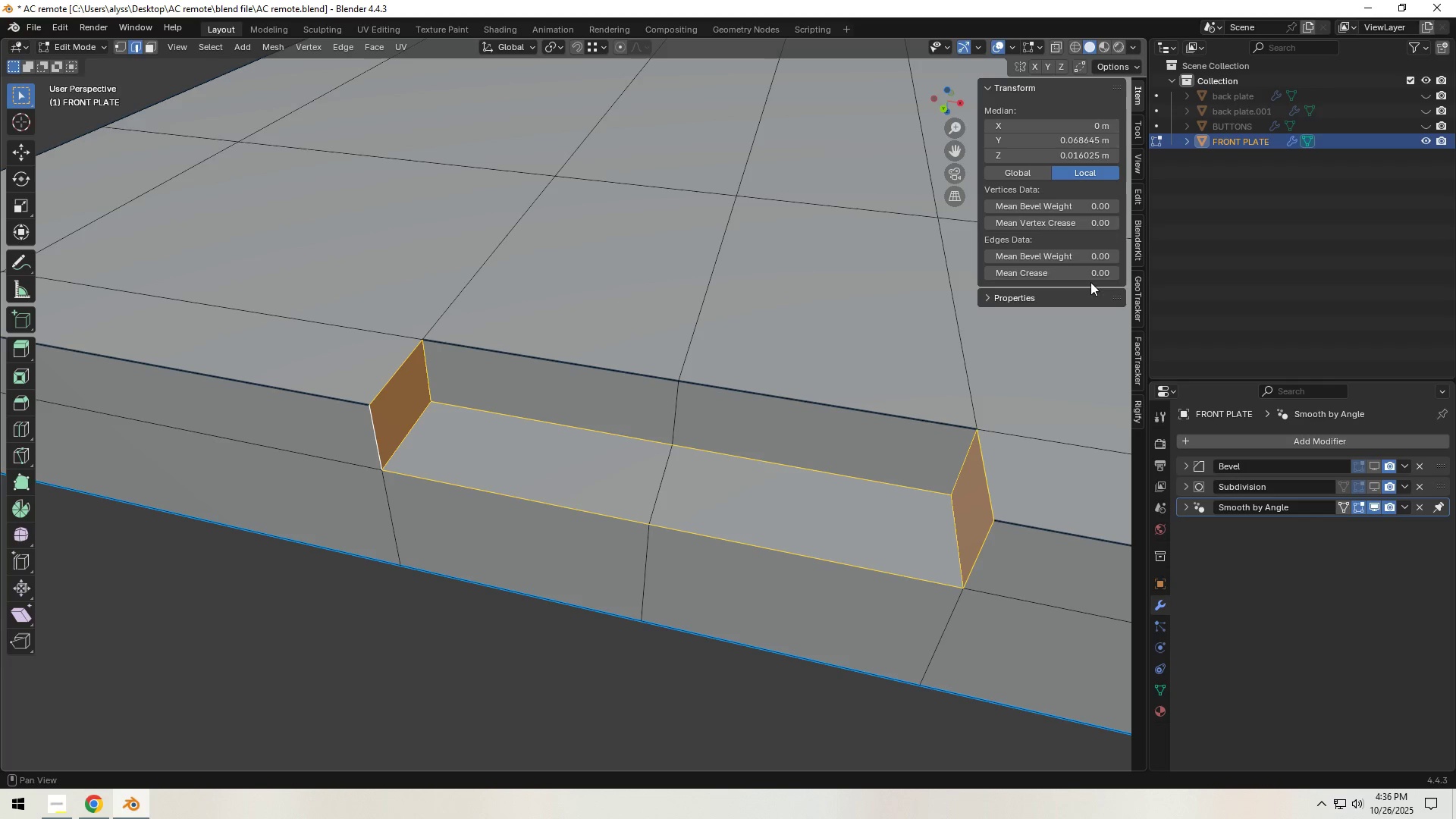 
left_click_drag(start_coordinate=[1087, 253], to_coordinate=[230, 277])
 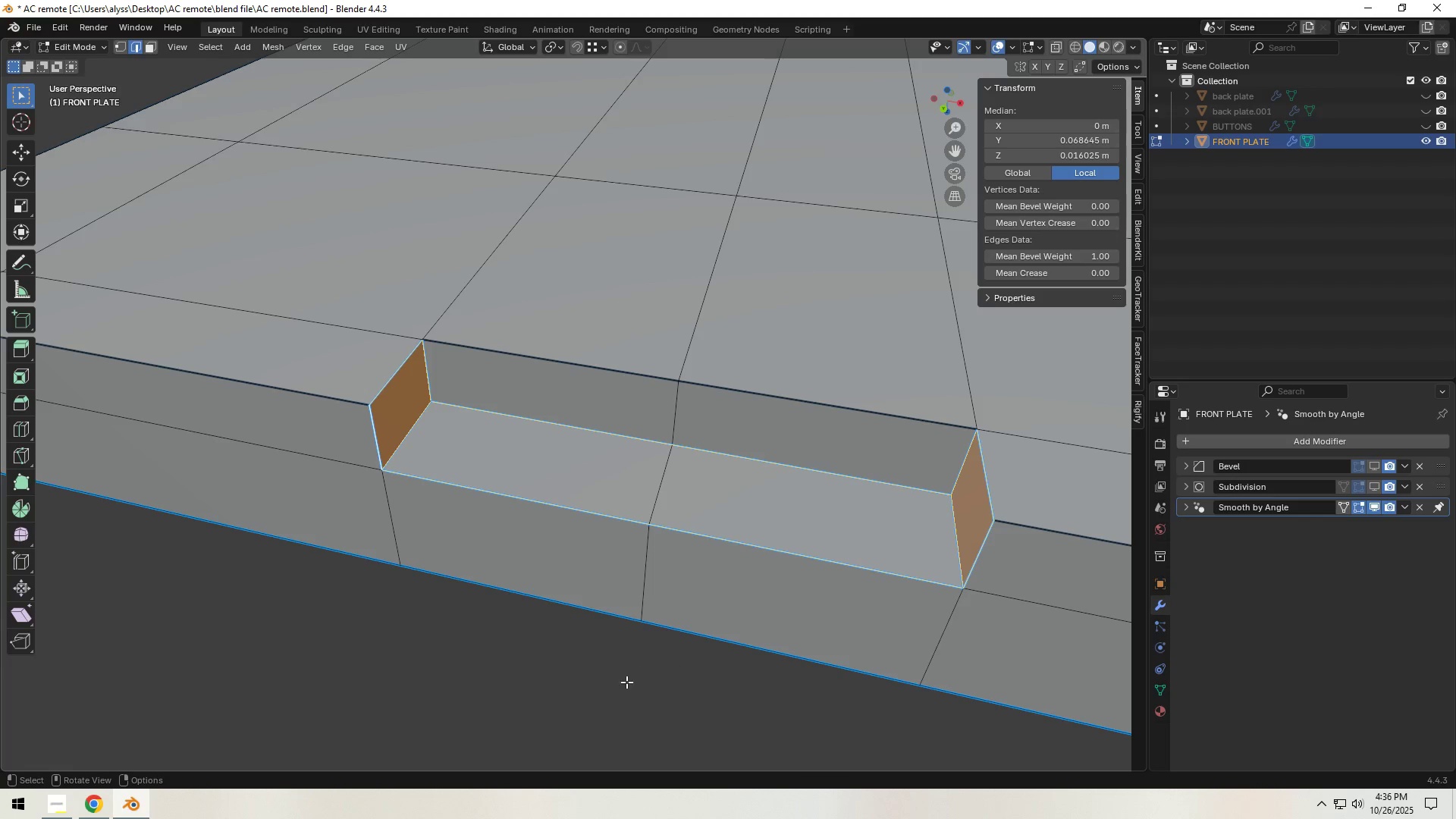 
left_click([626, 682])
 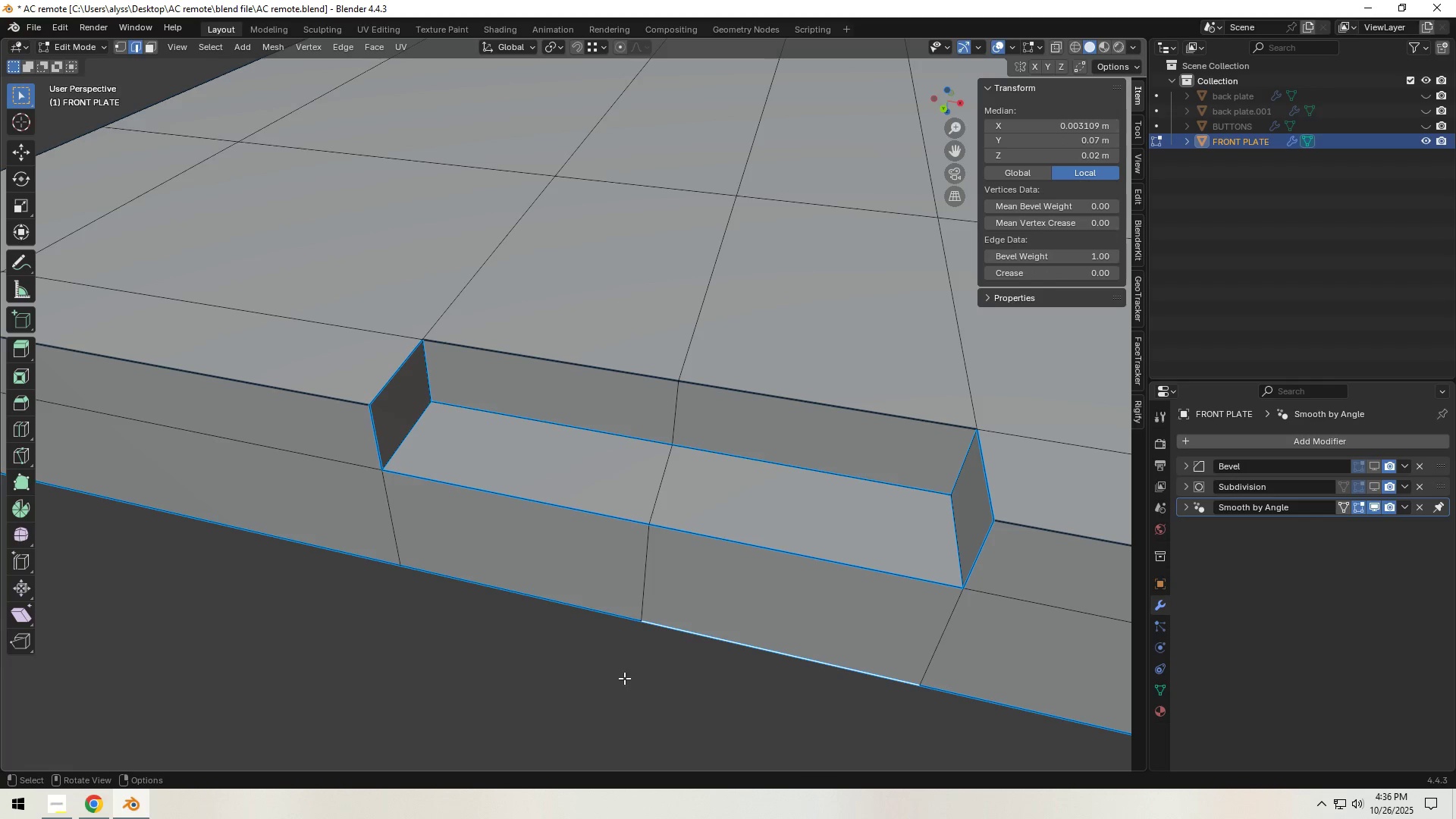 
key(Tab)
 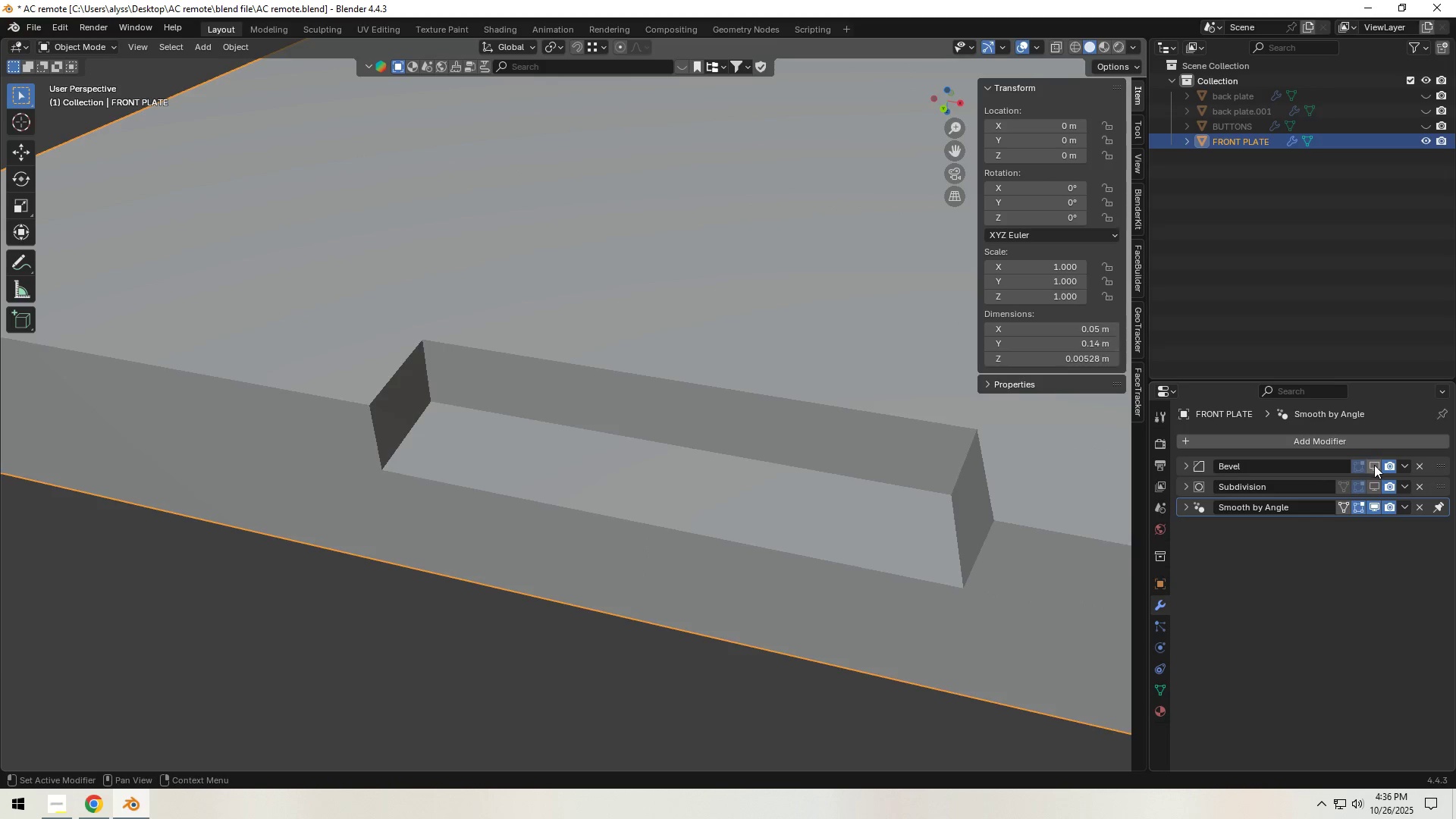 
double_click([1374, 481])
 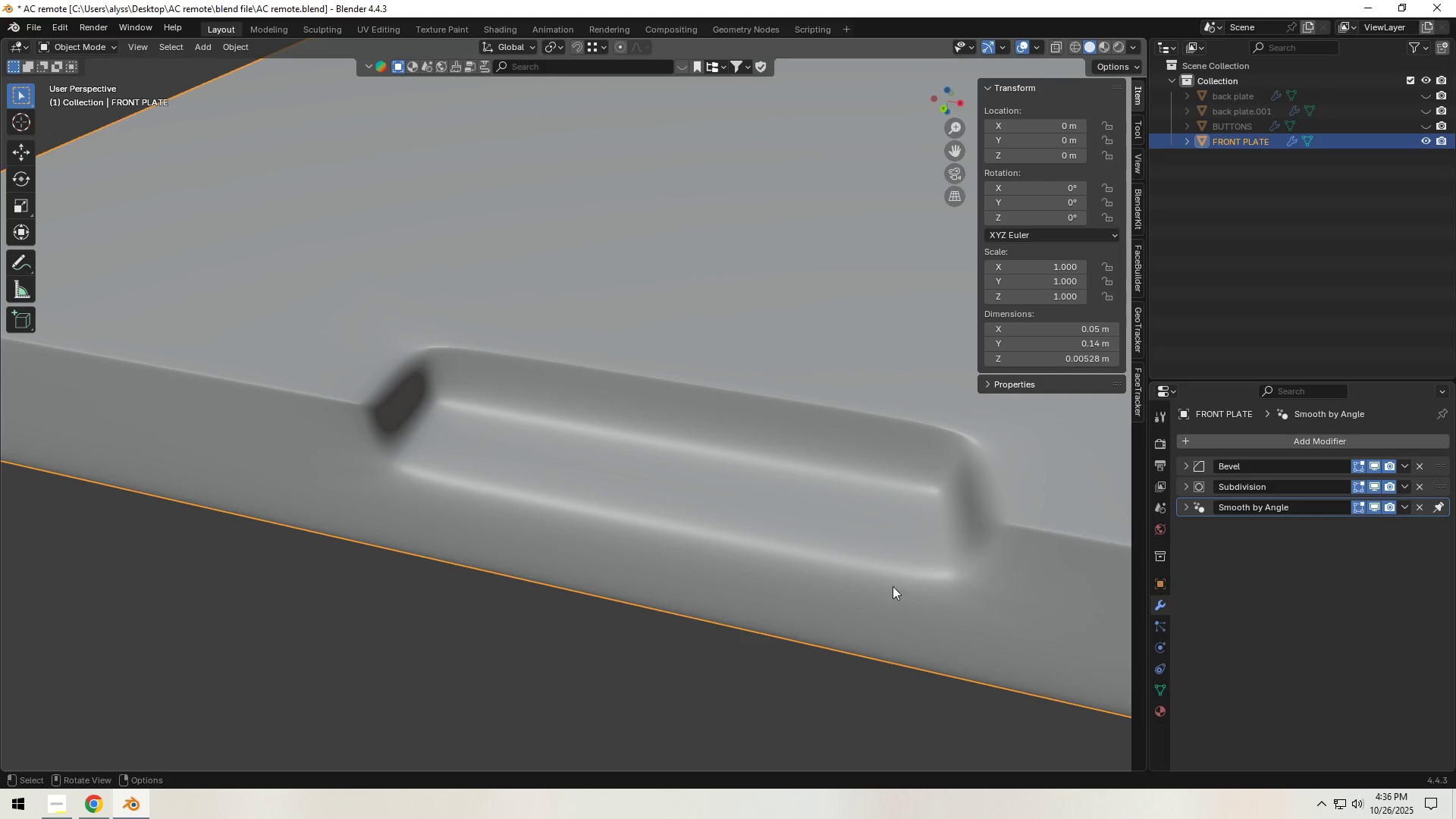 
scroll: coordinate [750, 599], scroll_direction: down, amount: 3.0
 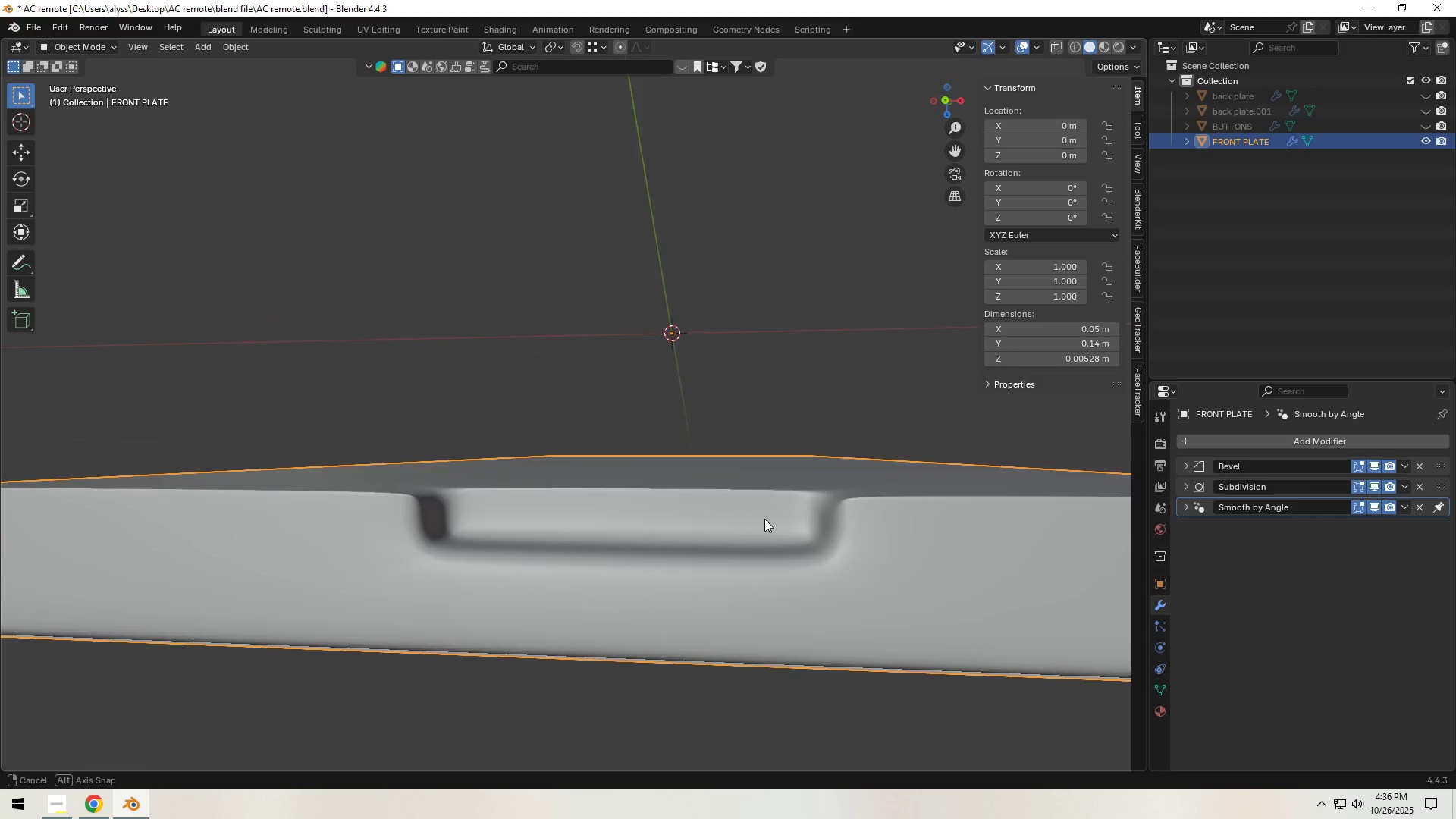 
scroll: coordinate [758, 559], scroll_direction: up, amount: 2.0
 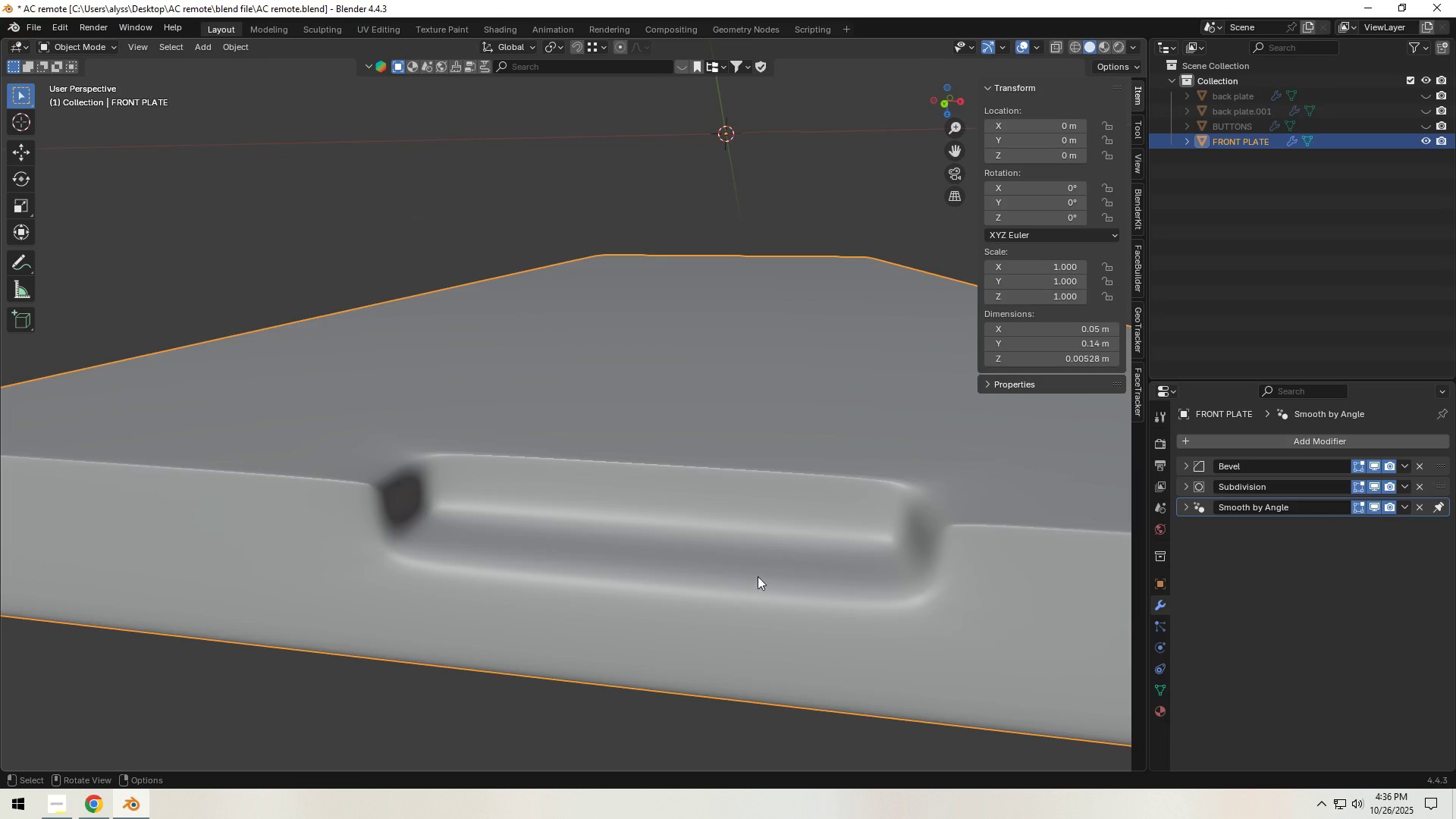 
key(Tab)
 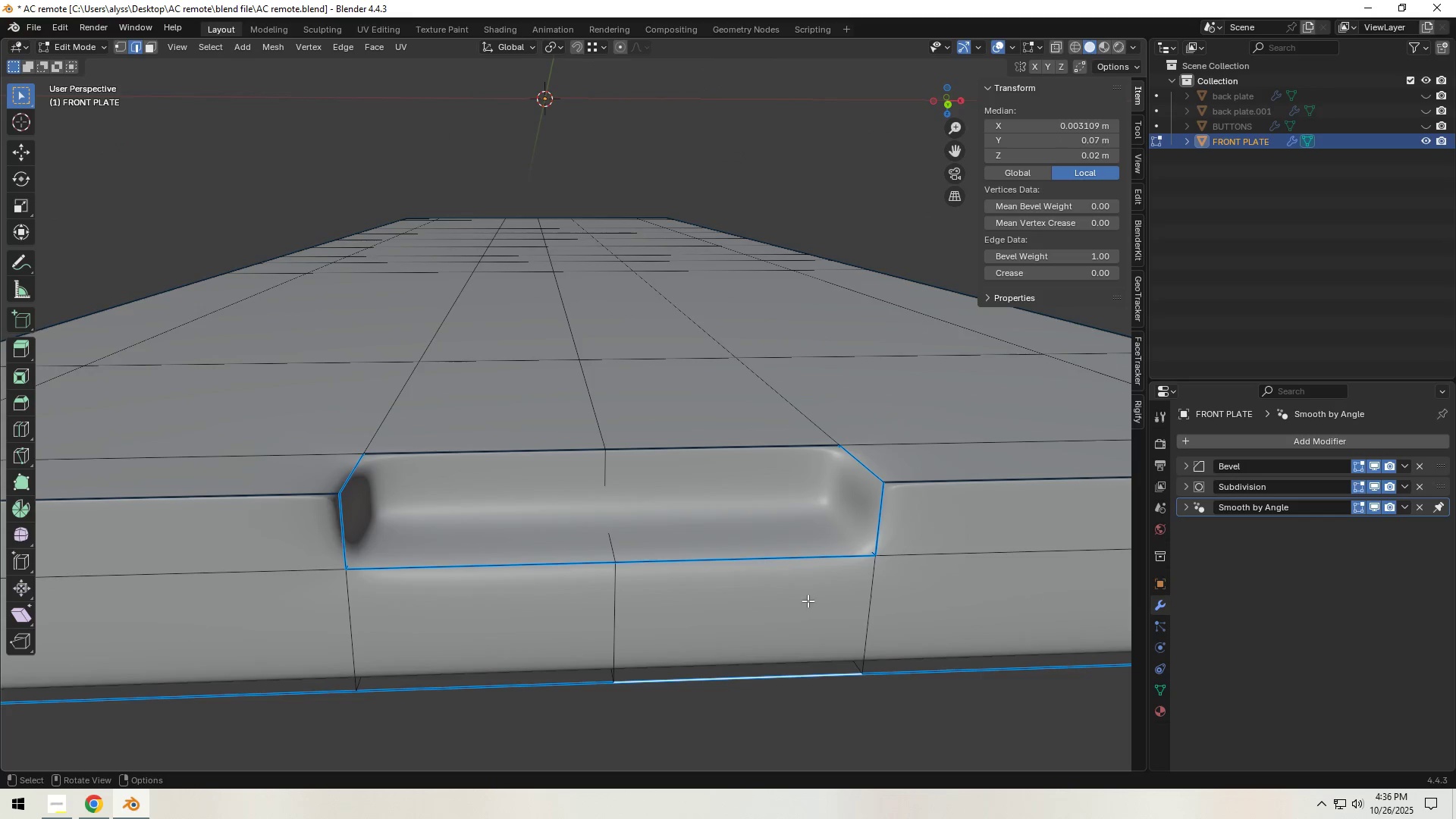 
key(Tab)
 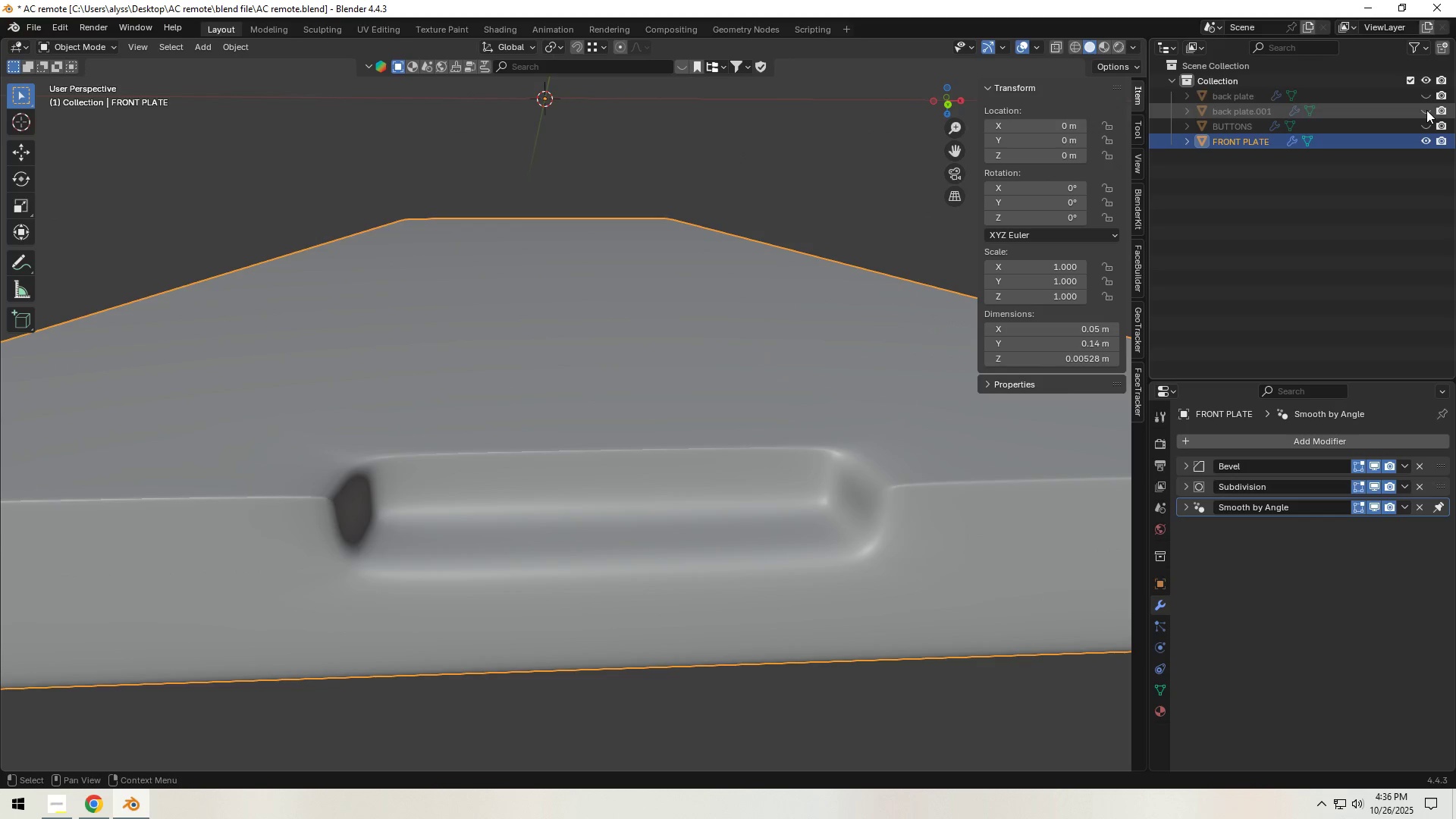 
left_click([1425, 96])
 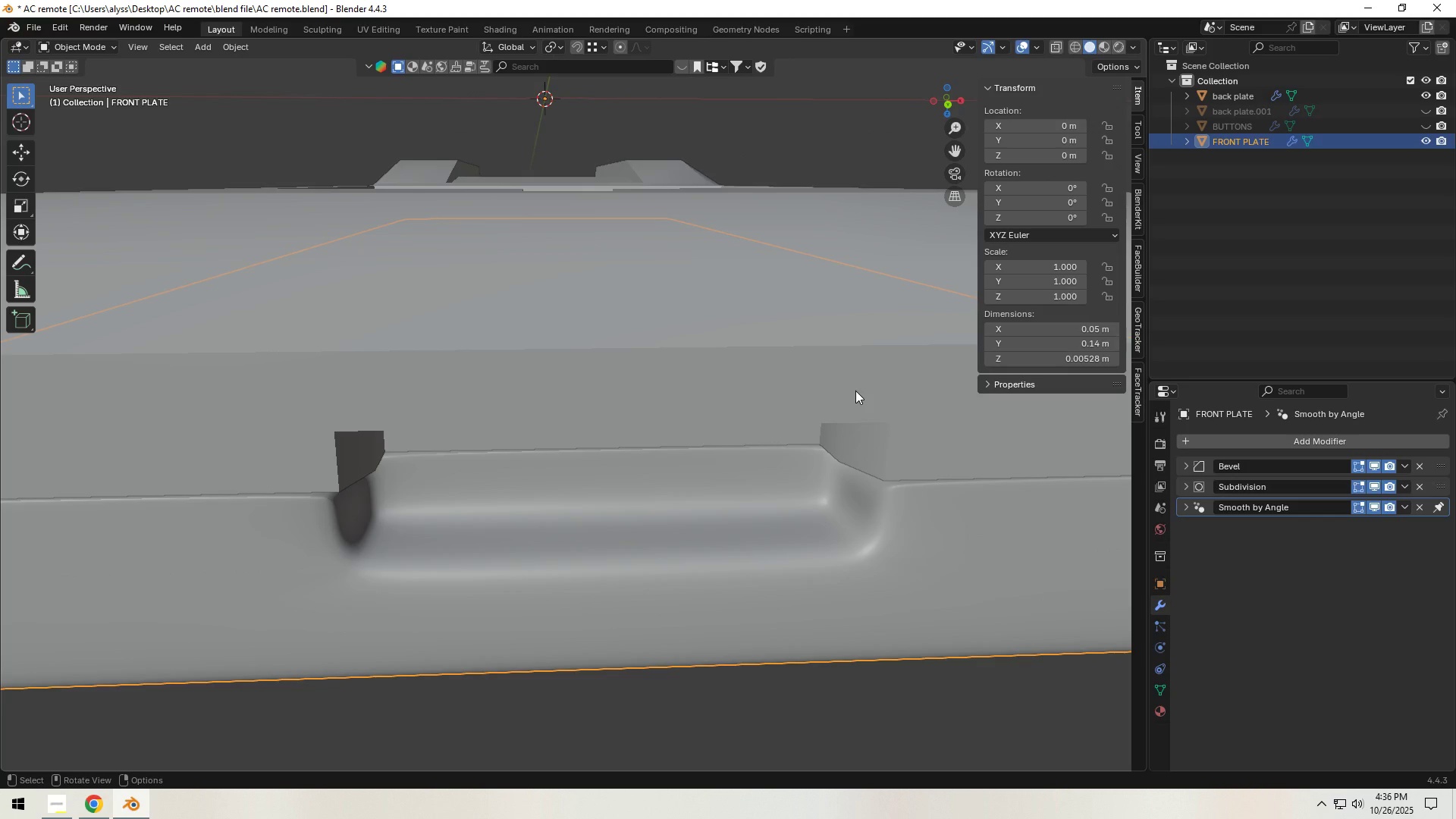 
left_click([855, 391])
 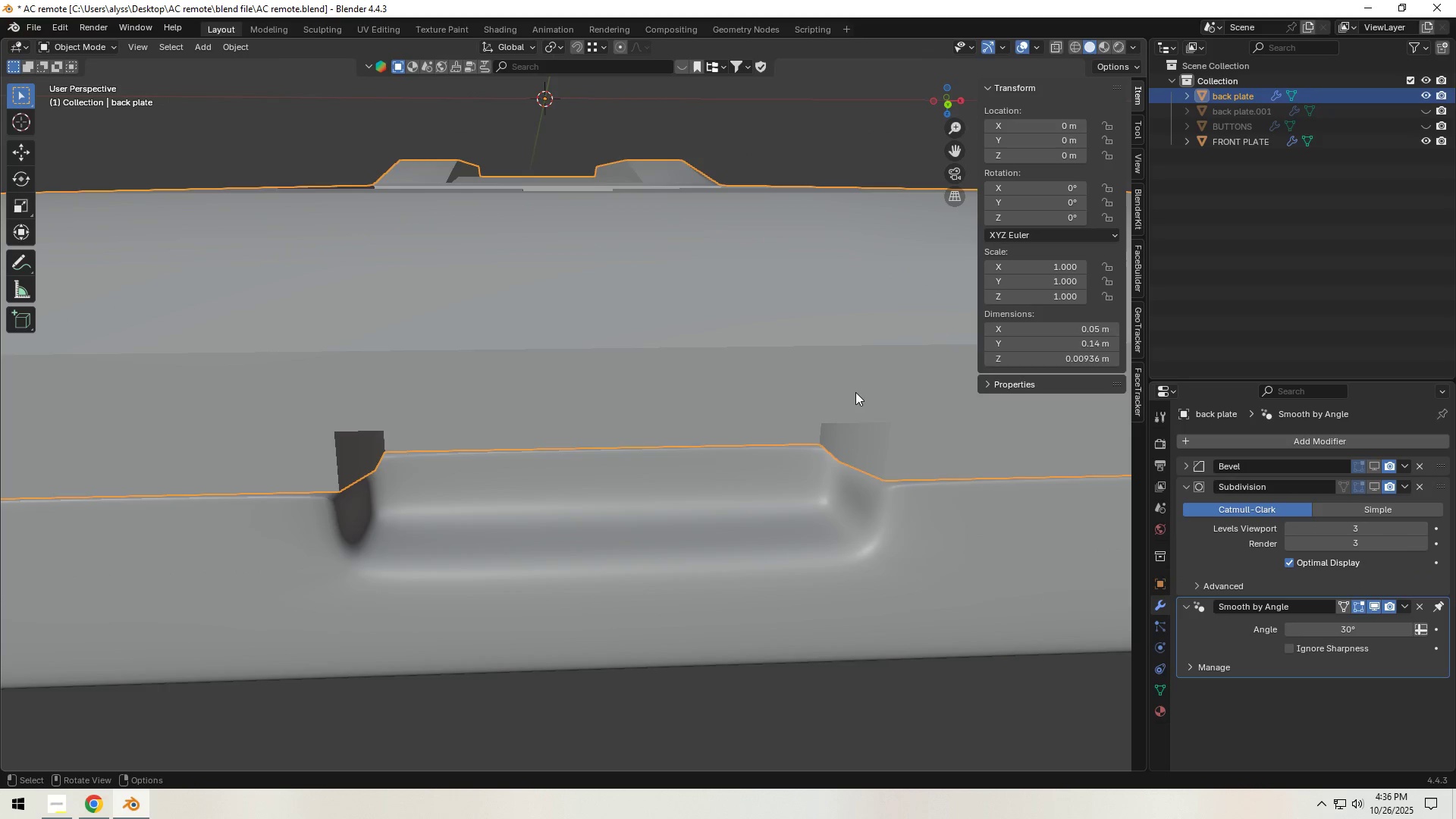 
key(Tab)
 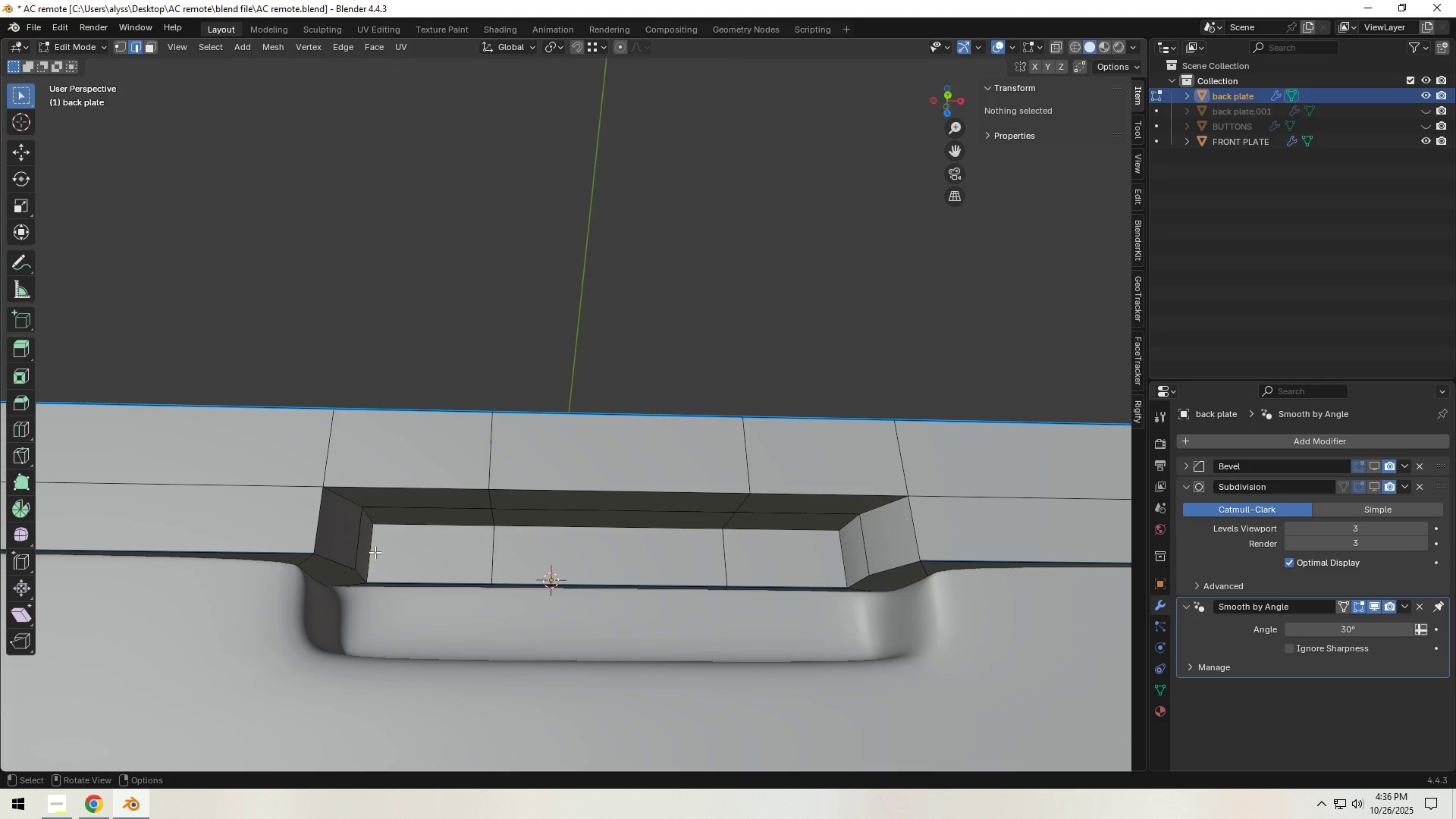 
hold_key(key=ShiftLeft, duration=1.52)
left_click([339, 567])
 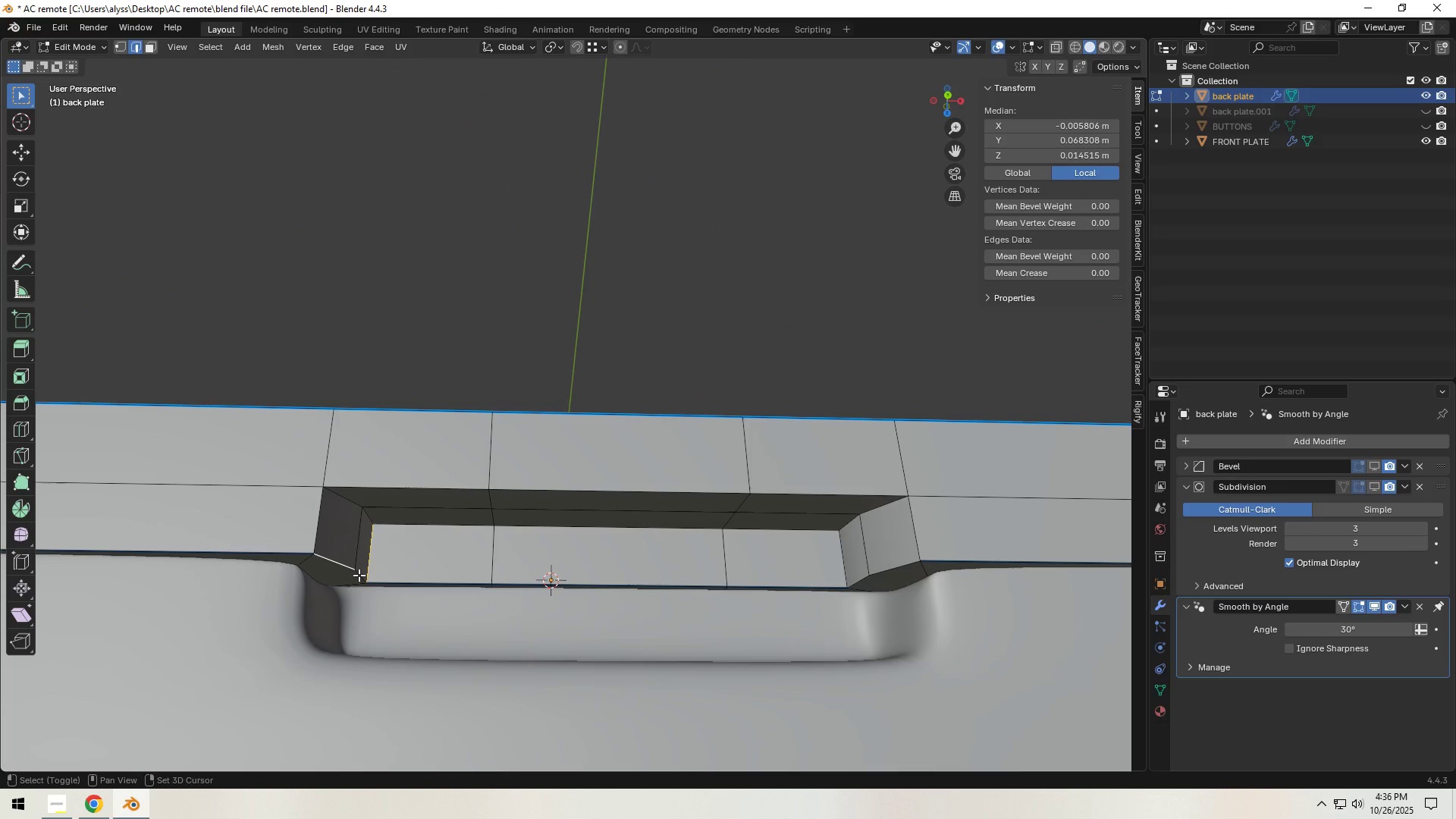 
left_click([359, 575])
 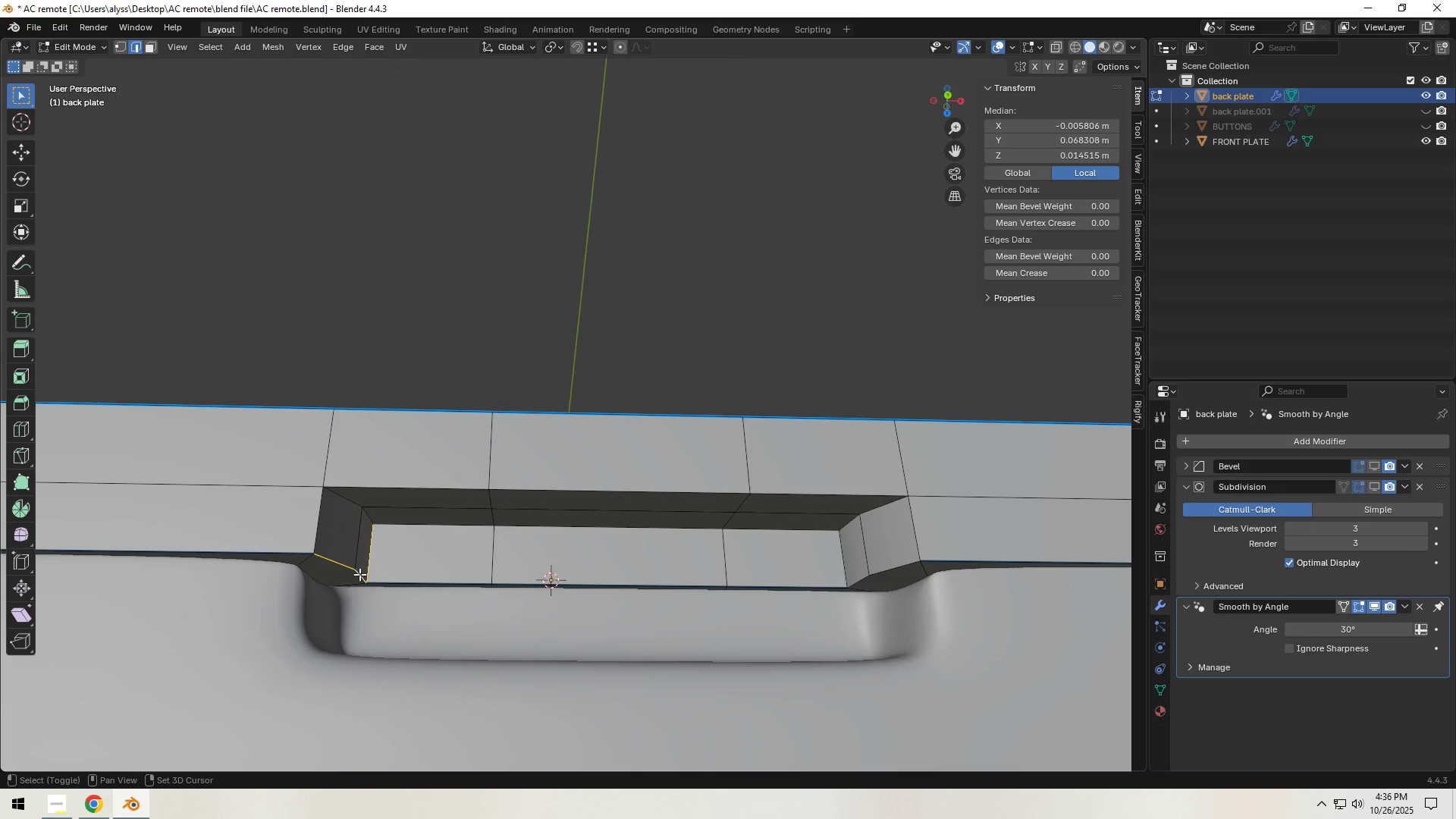 
hold_key(key=ShiftLeft, duration=1.52)
left_click([320, 521])
 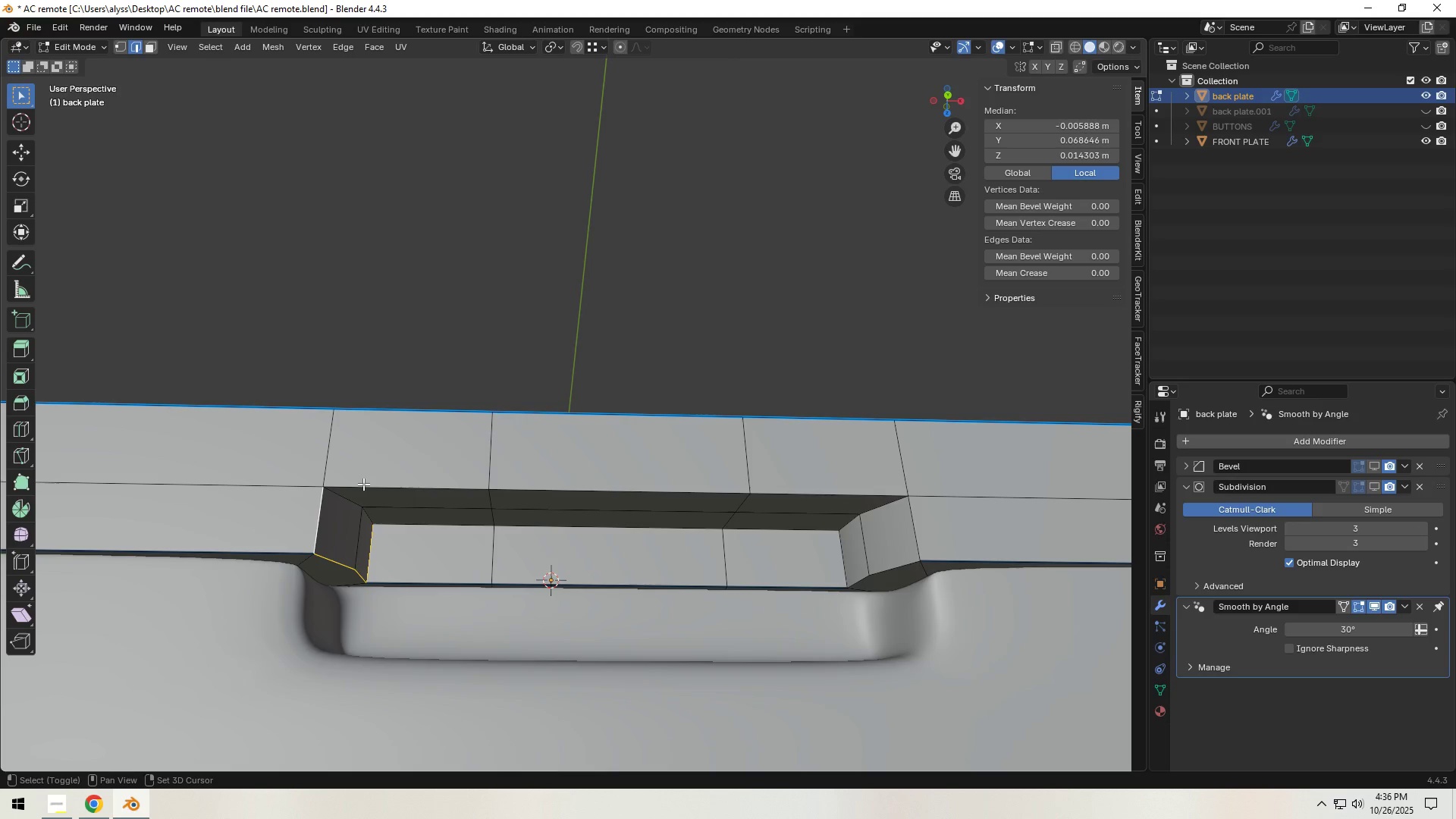 
left_click([370, 479])
 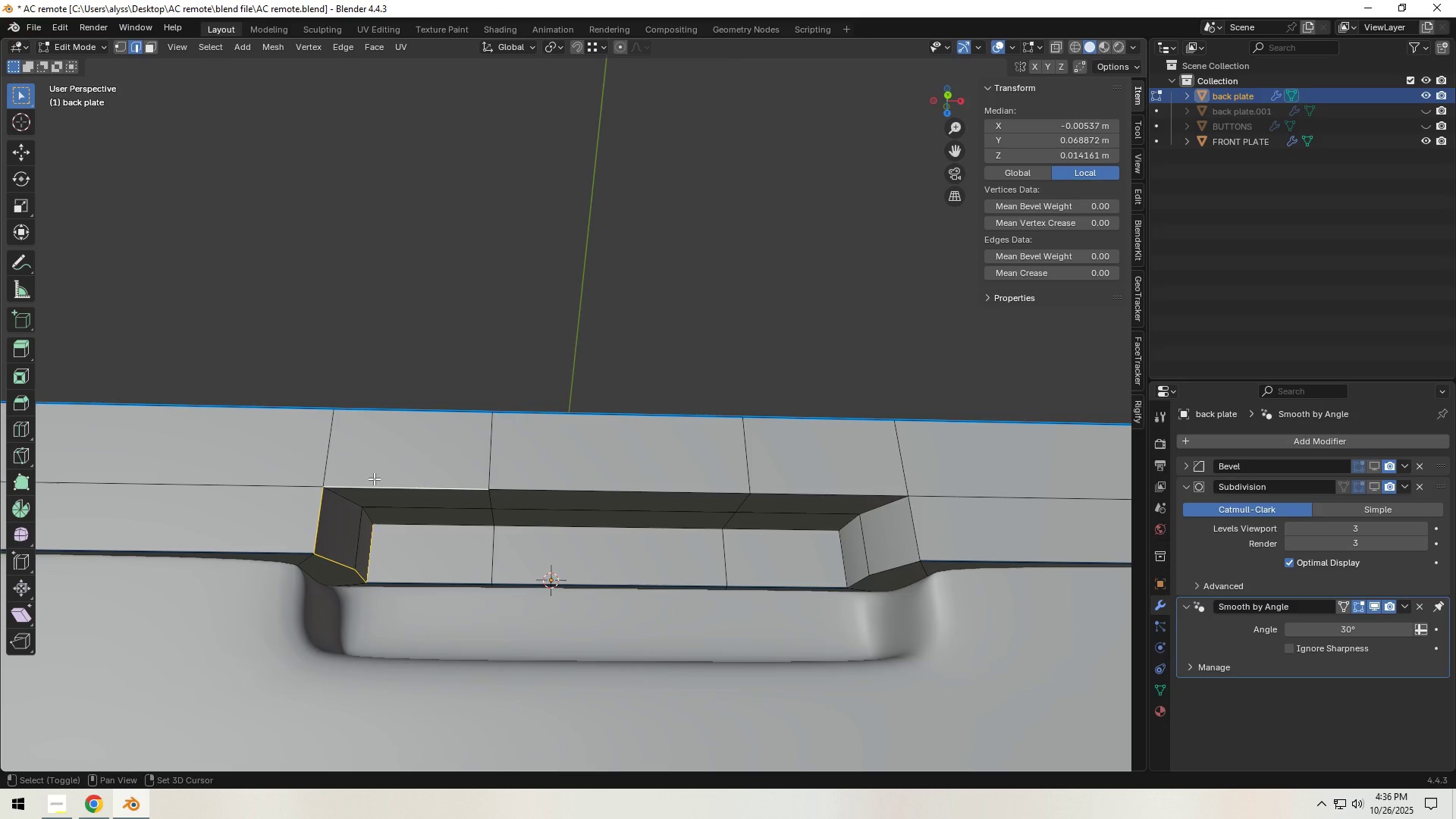 
hold_key(key=ShiftLeft, duration=1.53)
left_click([538, 487])
 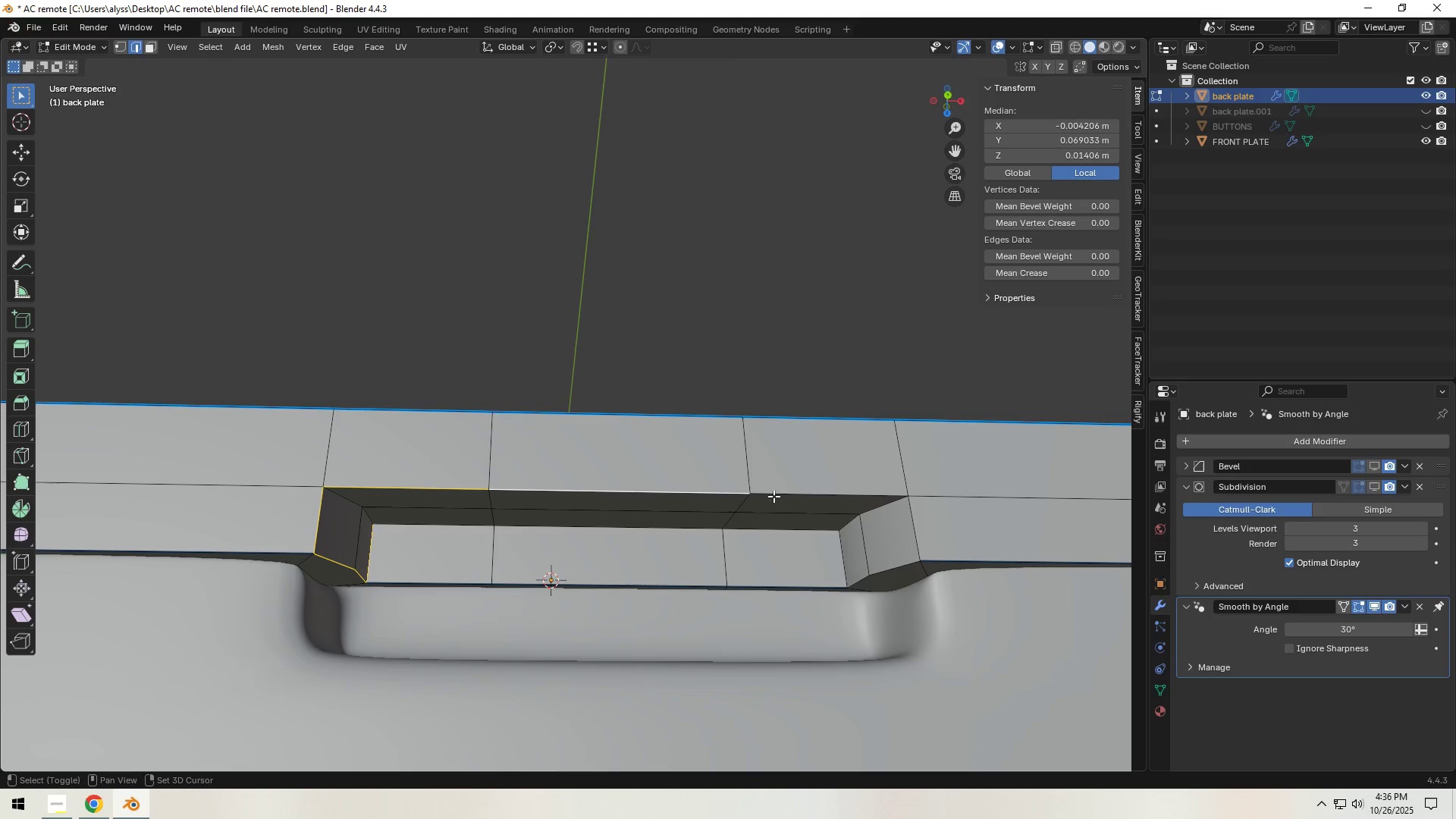 
left_click([775, 495])
 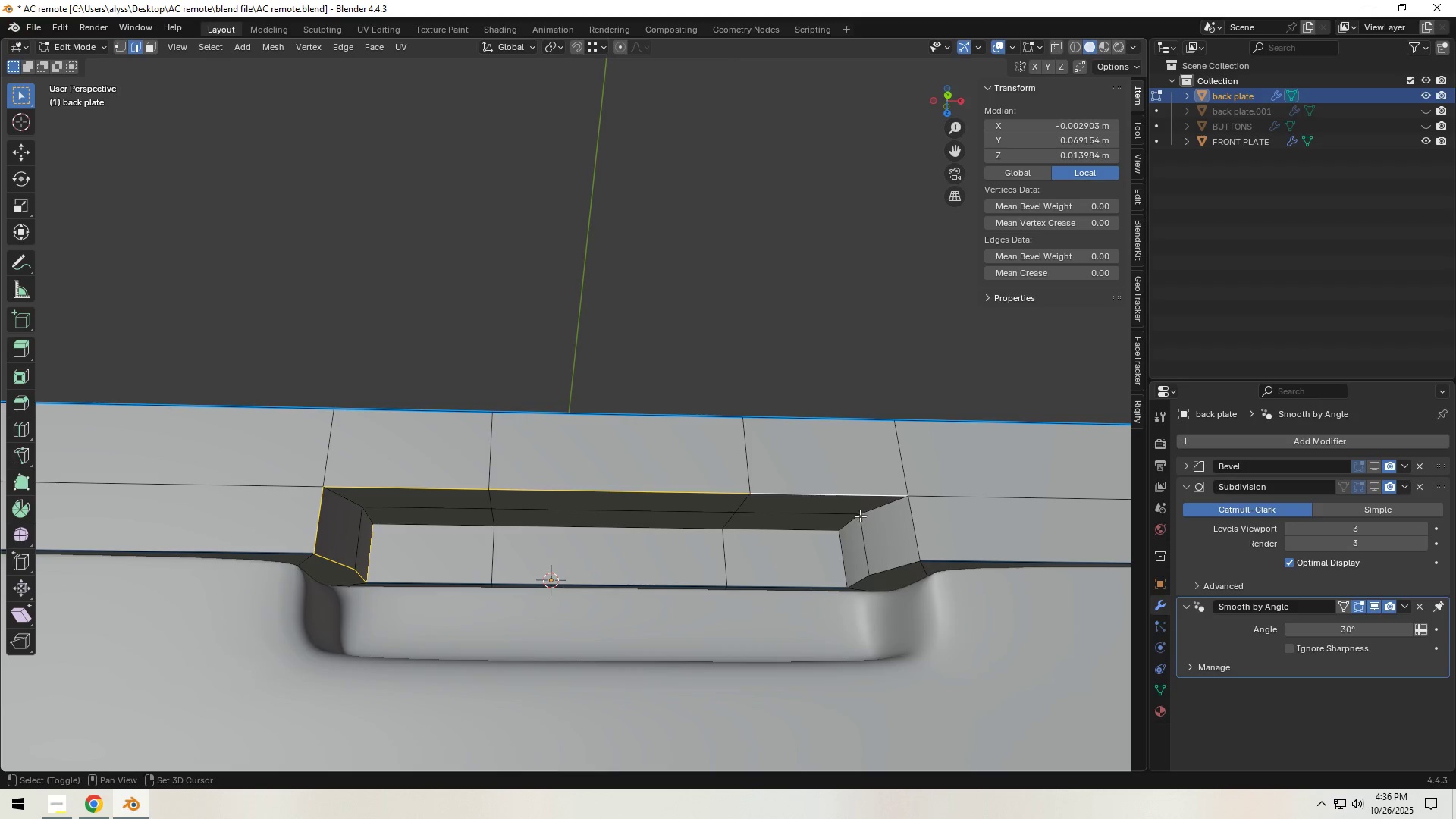 
hold_key(key=ShiftLeft, duration=1.51)
left_click([895, 519])
 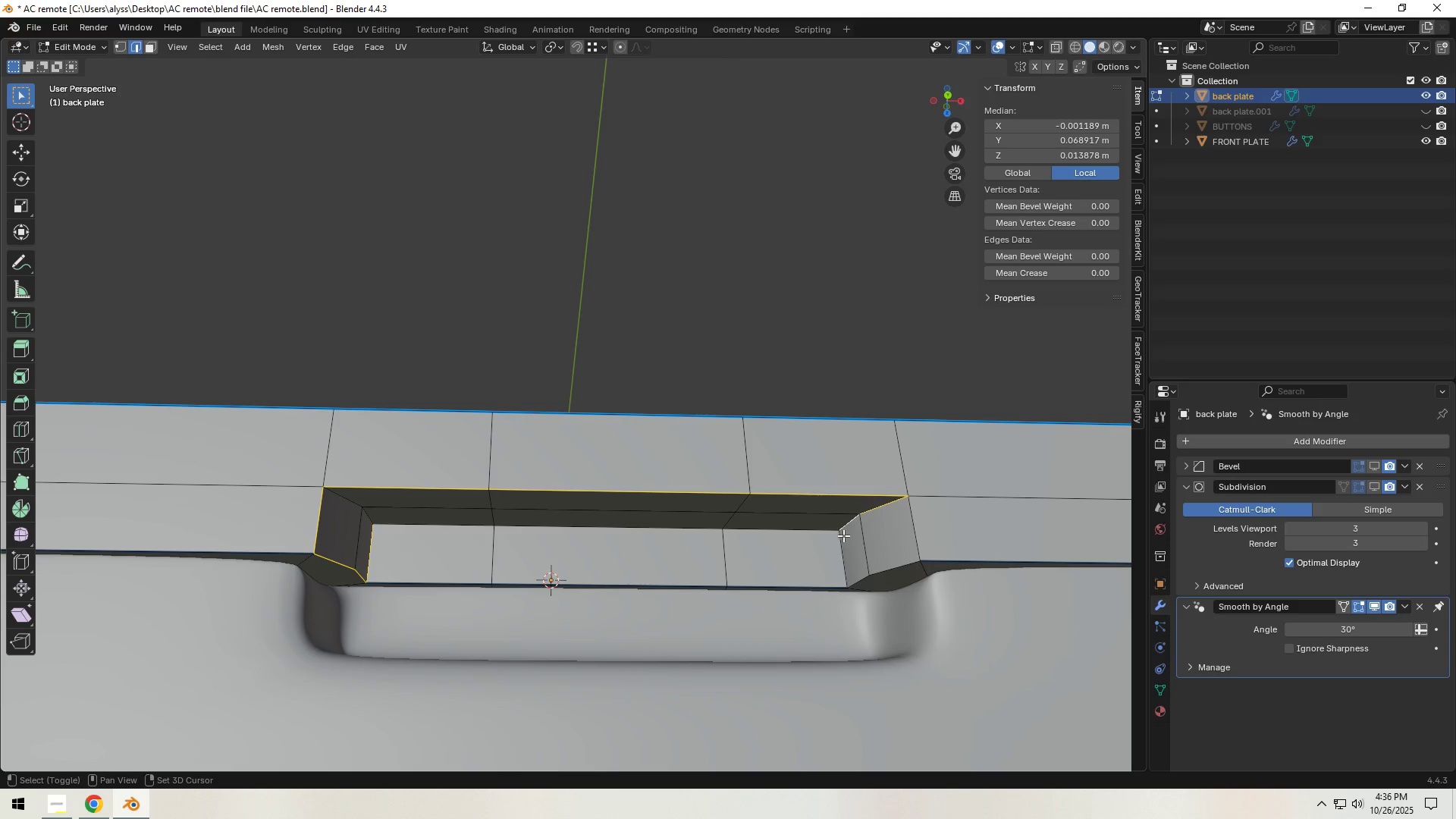 
left_click([805, 532])
 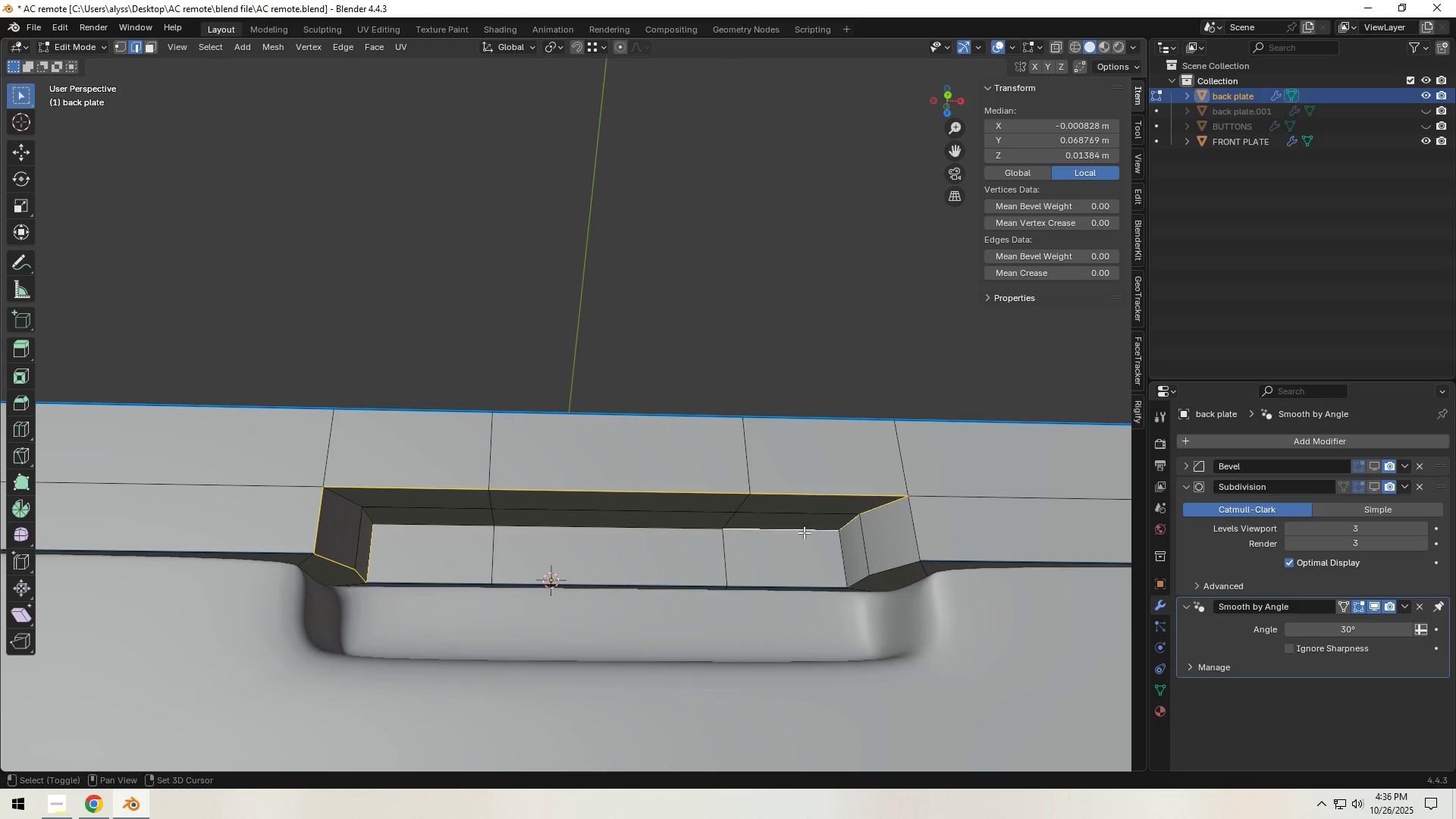 
hold_key(key=ShiftLeft, duration=1.52)
left_click([654, 536])
 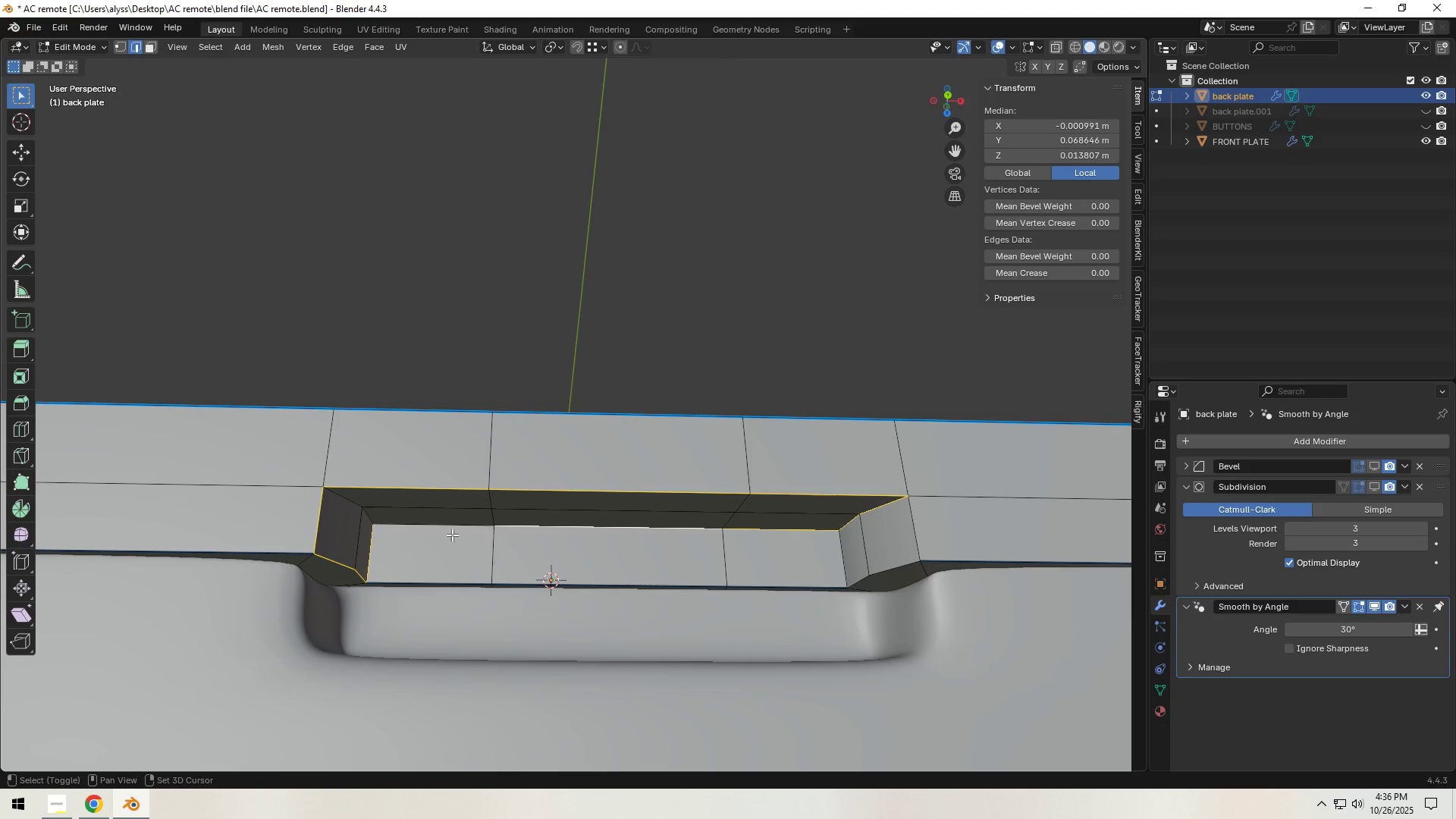 
left_click([444, 532])
 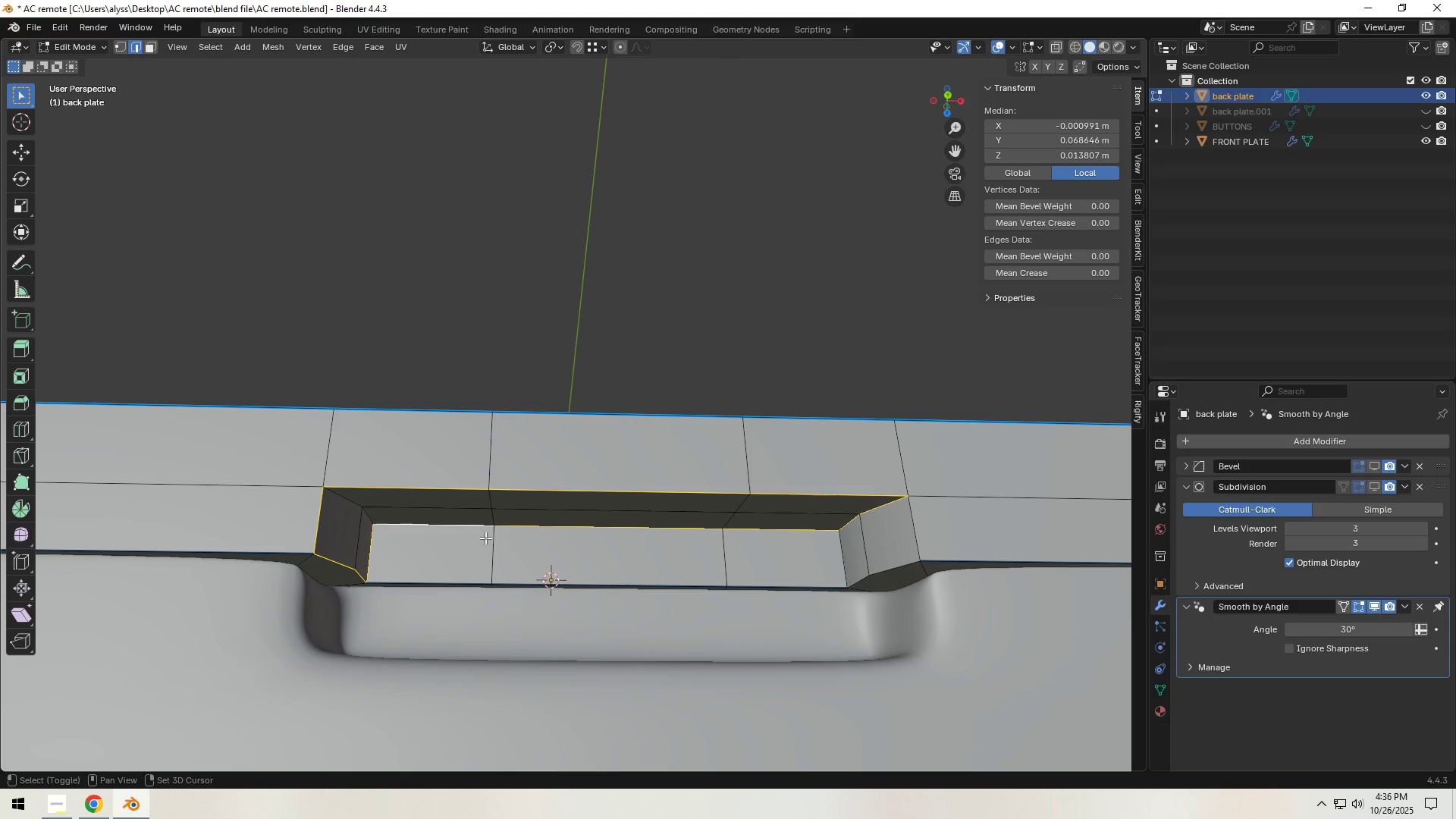 
hold_key(key=ShiftLeft, duration=1.53)
 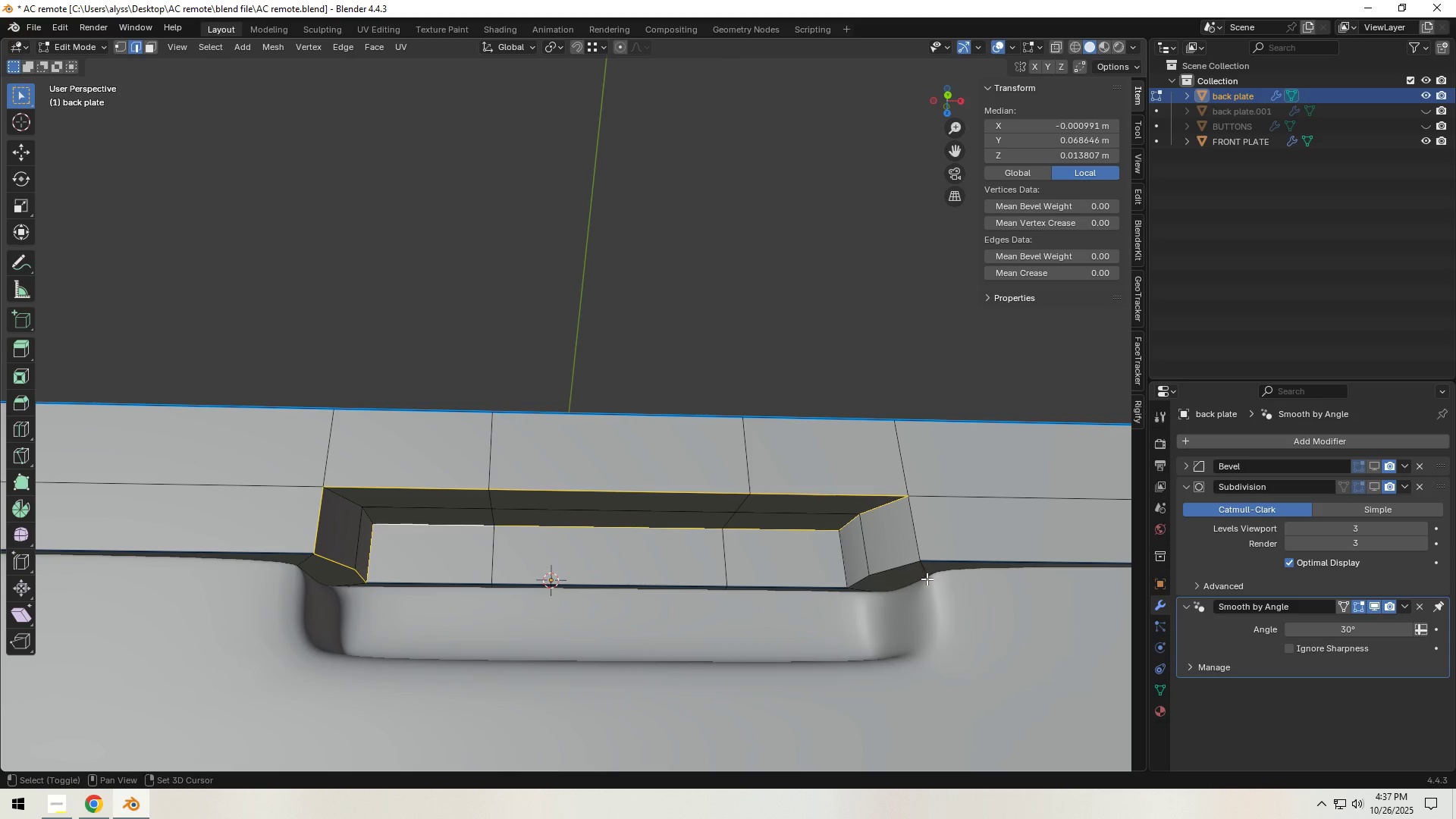 
hold_key(key=ShiftLeft, duration=1.52)
left_click([919, 538])
 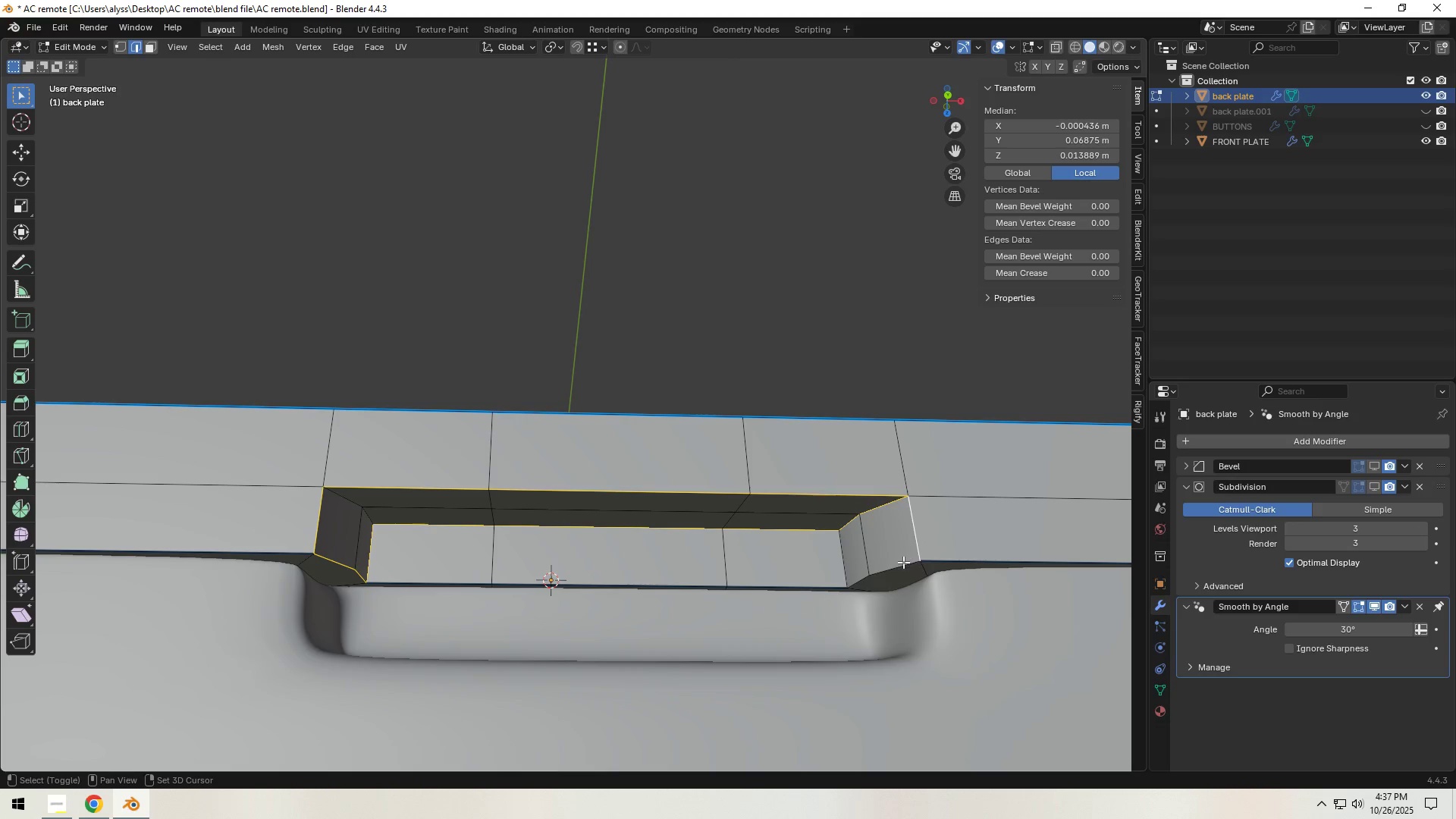 
double_click([903, 563])
 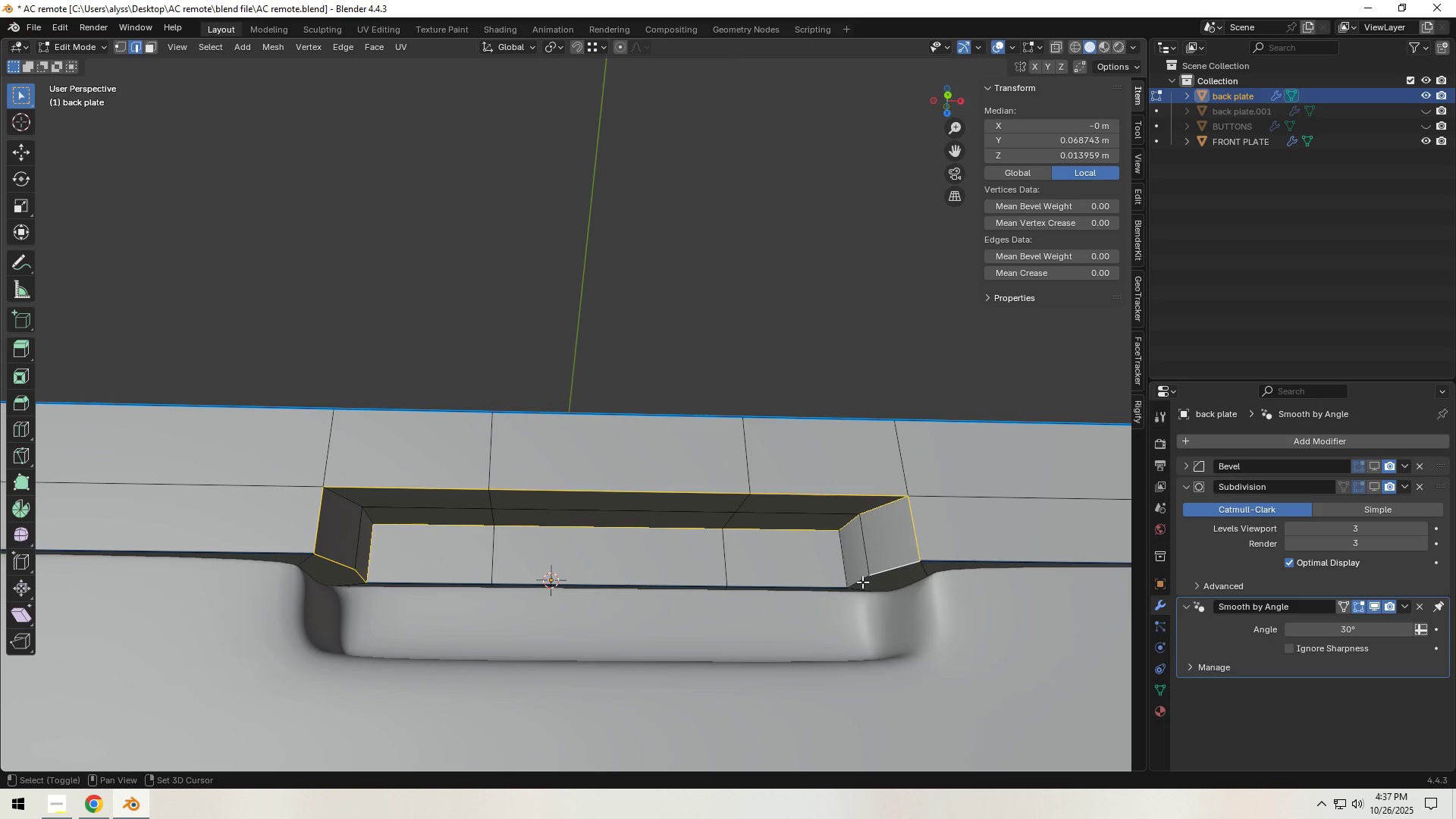 
hold_key(key=ShiftLeft, duration=0.73)
 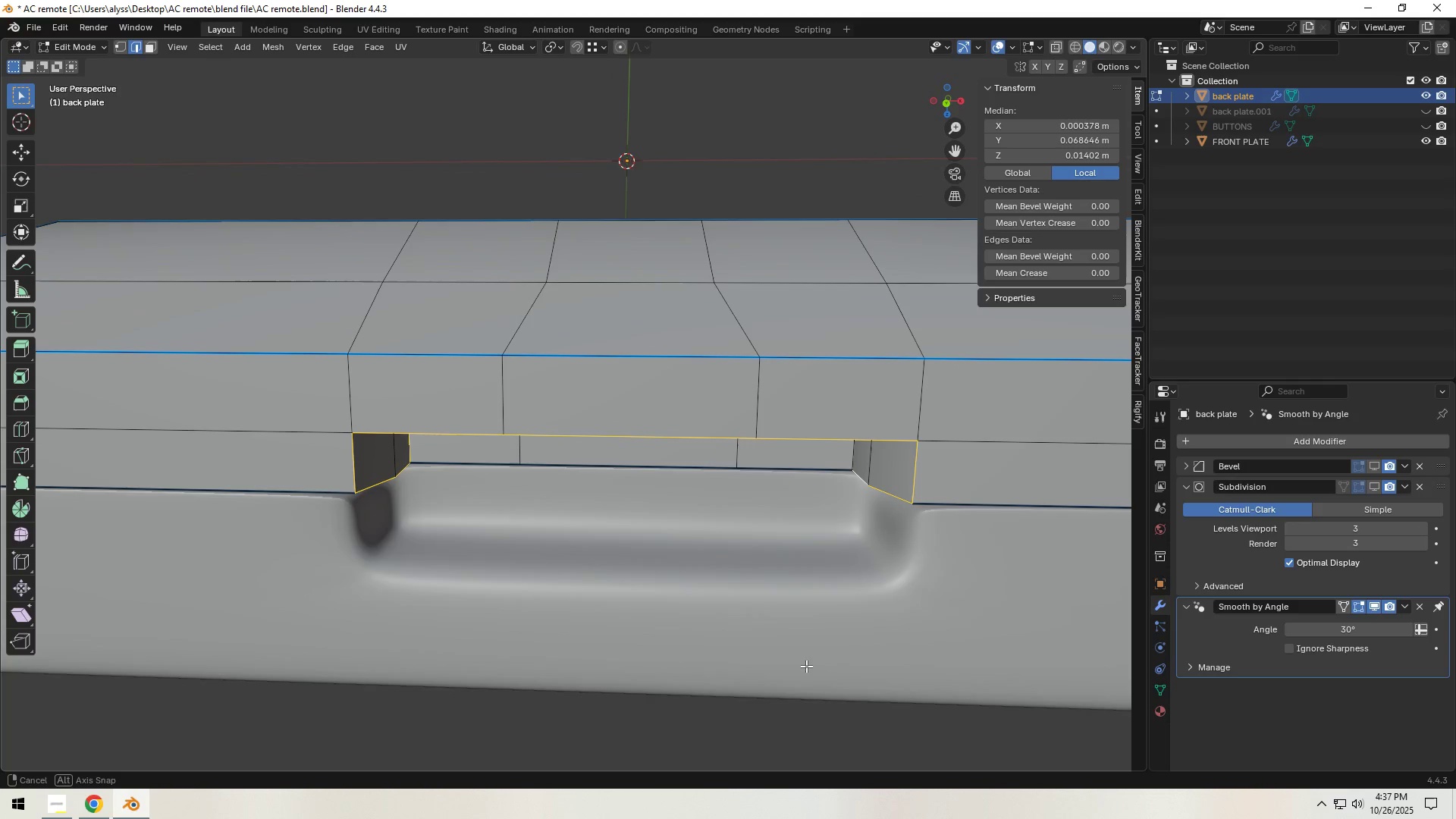 
hold_key(key=ShiftLeft, duration=1.52)
left_click([468, 464])
 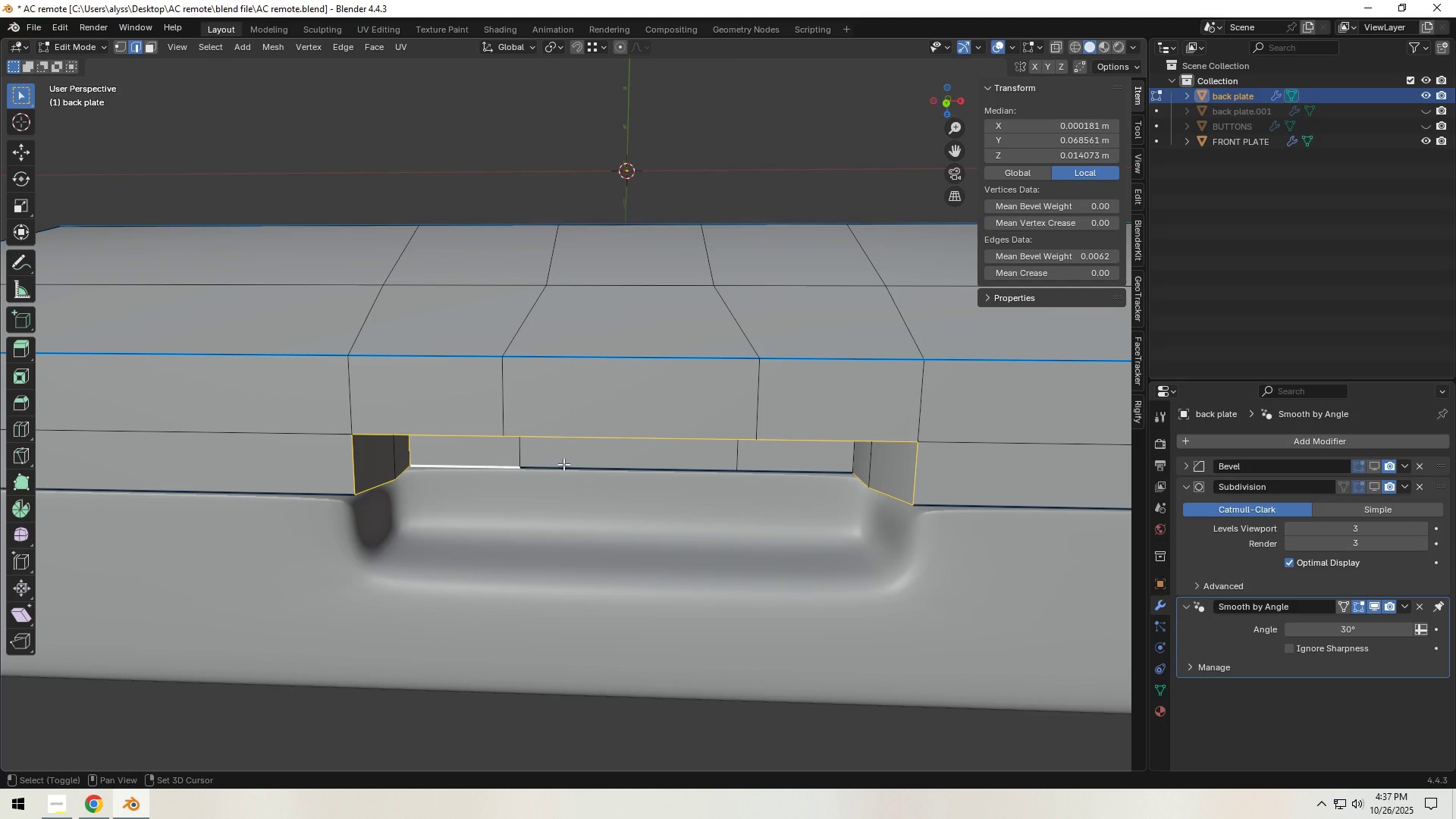 
left_click([578, 464])
 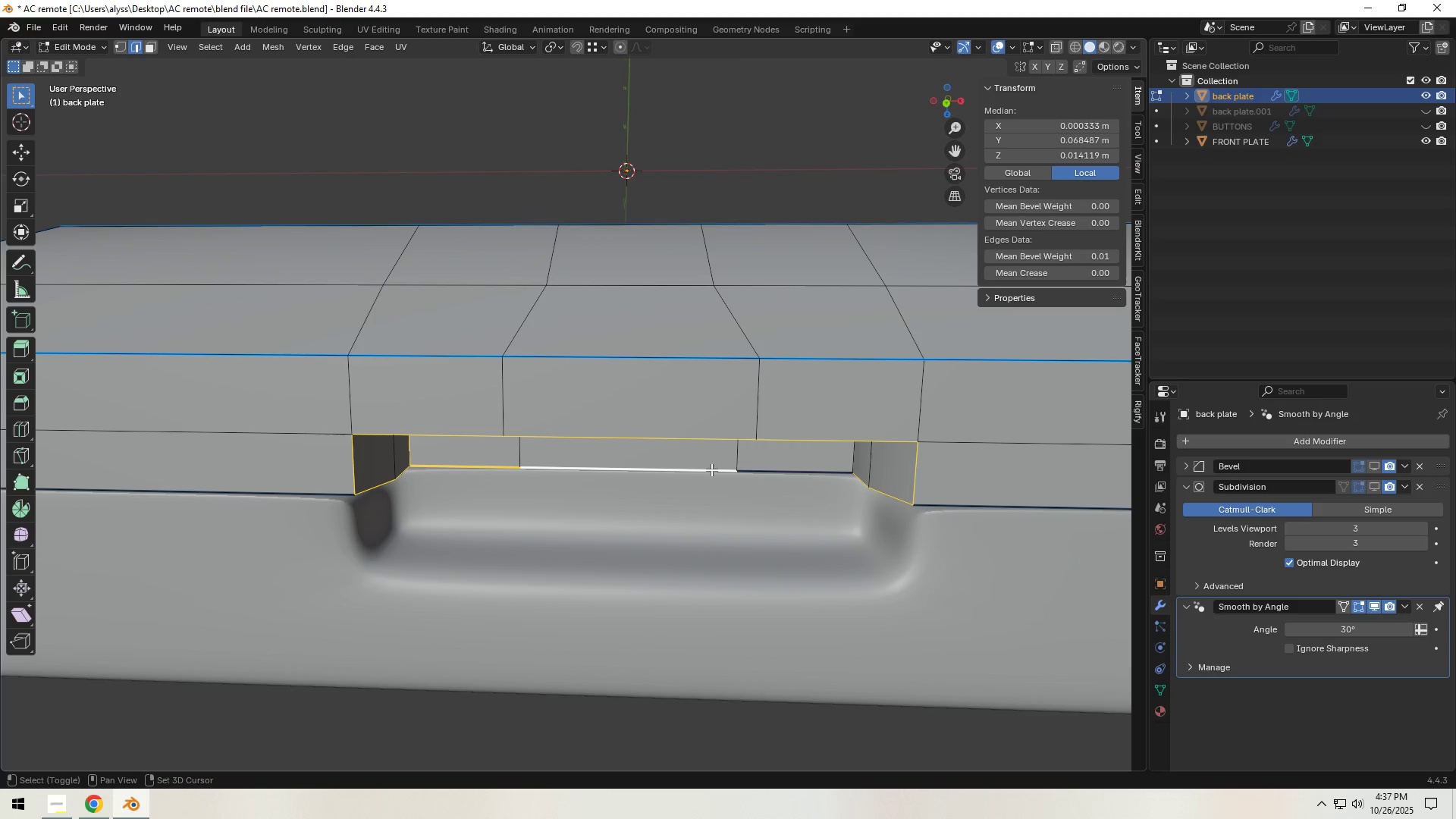 
hold_key(key=ShiftLeft, duration=1.17)
left_click([777, 469])
 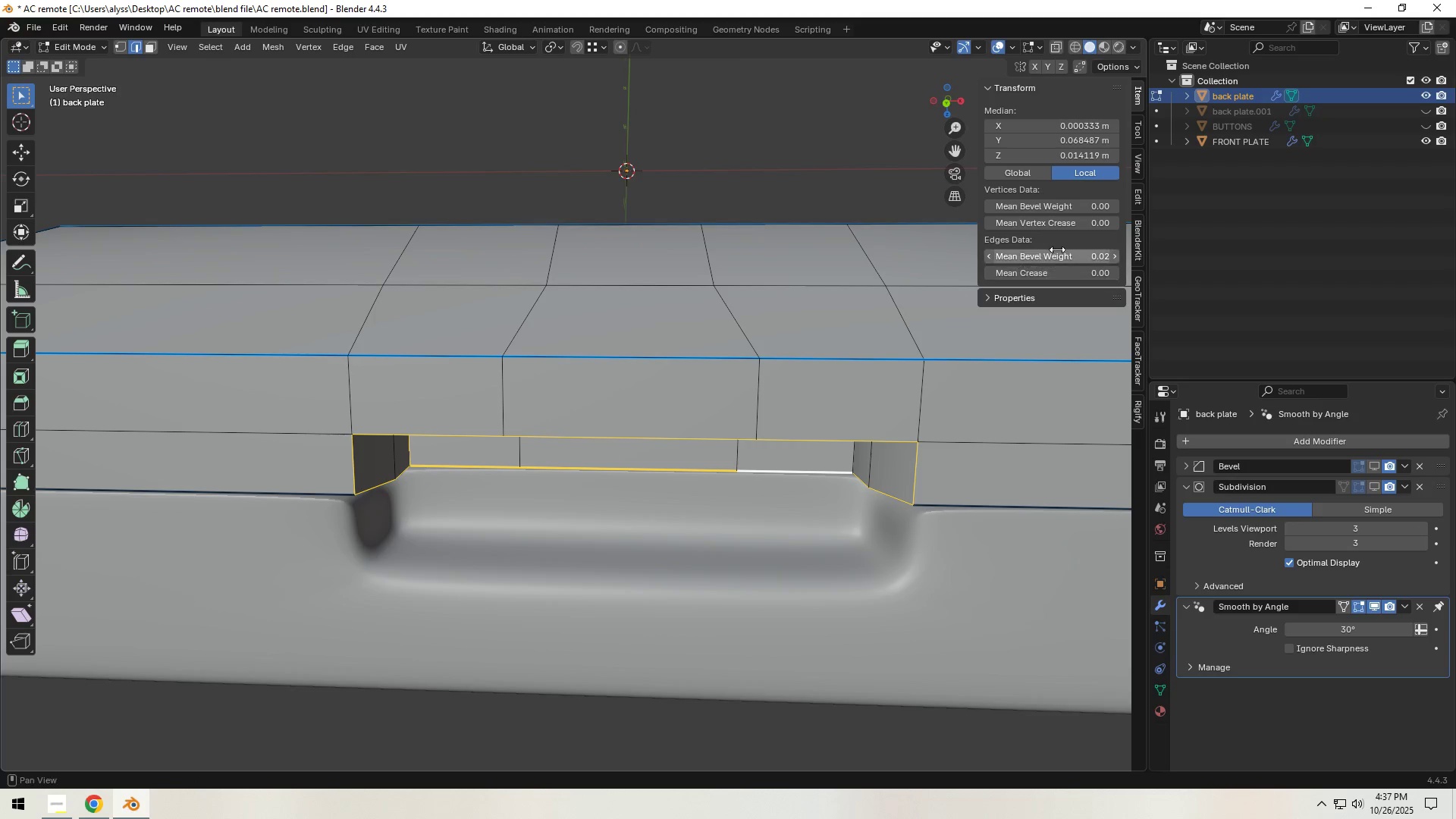 
left_click_drag(start_coordinate=[1074, 254], to_coordinate=[844, 287])
 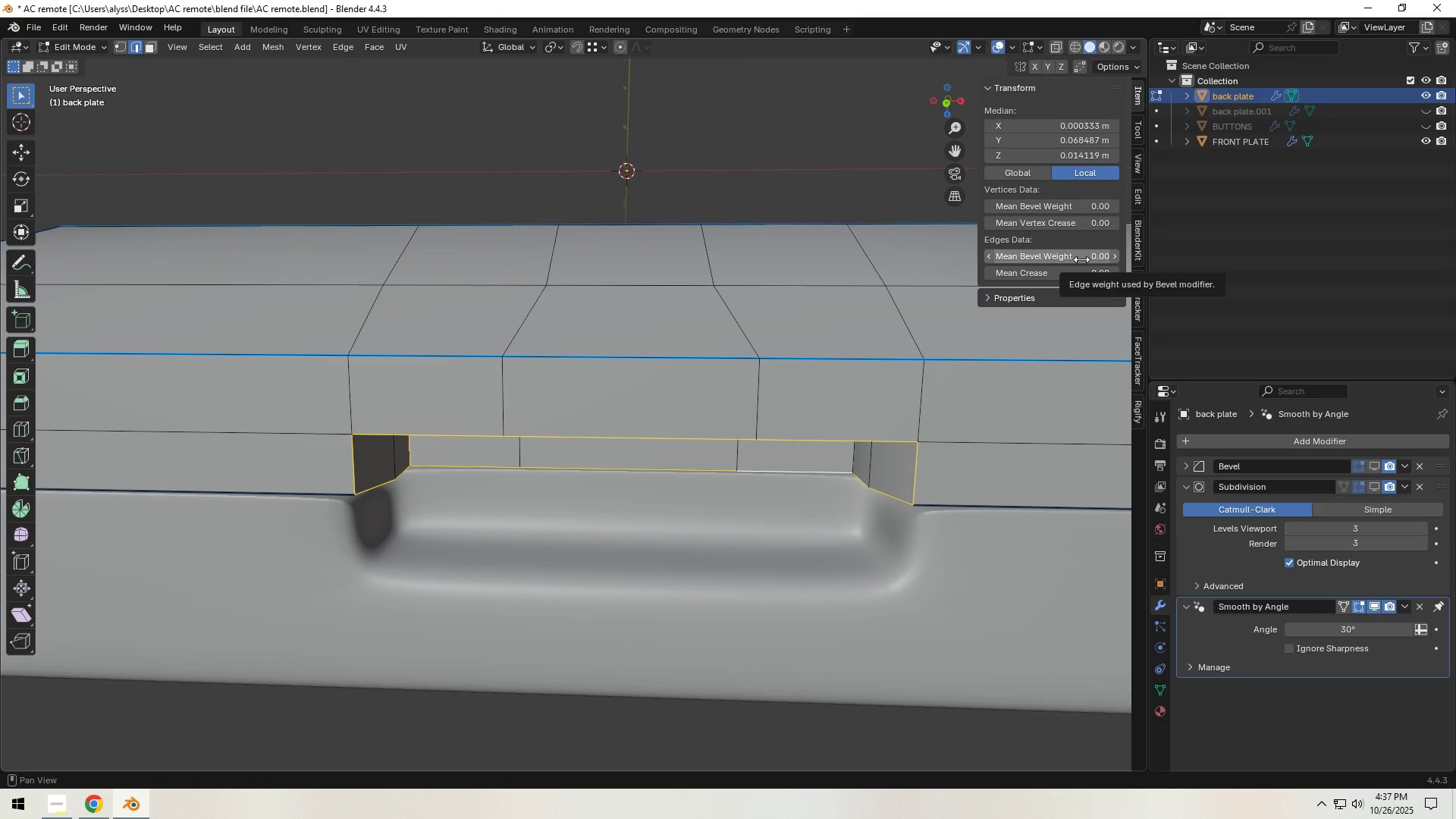 
left_click_drag(start_coordinate=[1086, 259], to_coordinate=[526, 287])
 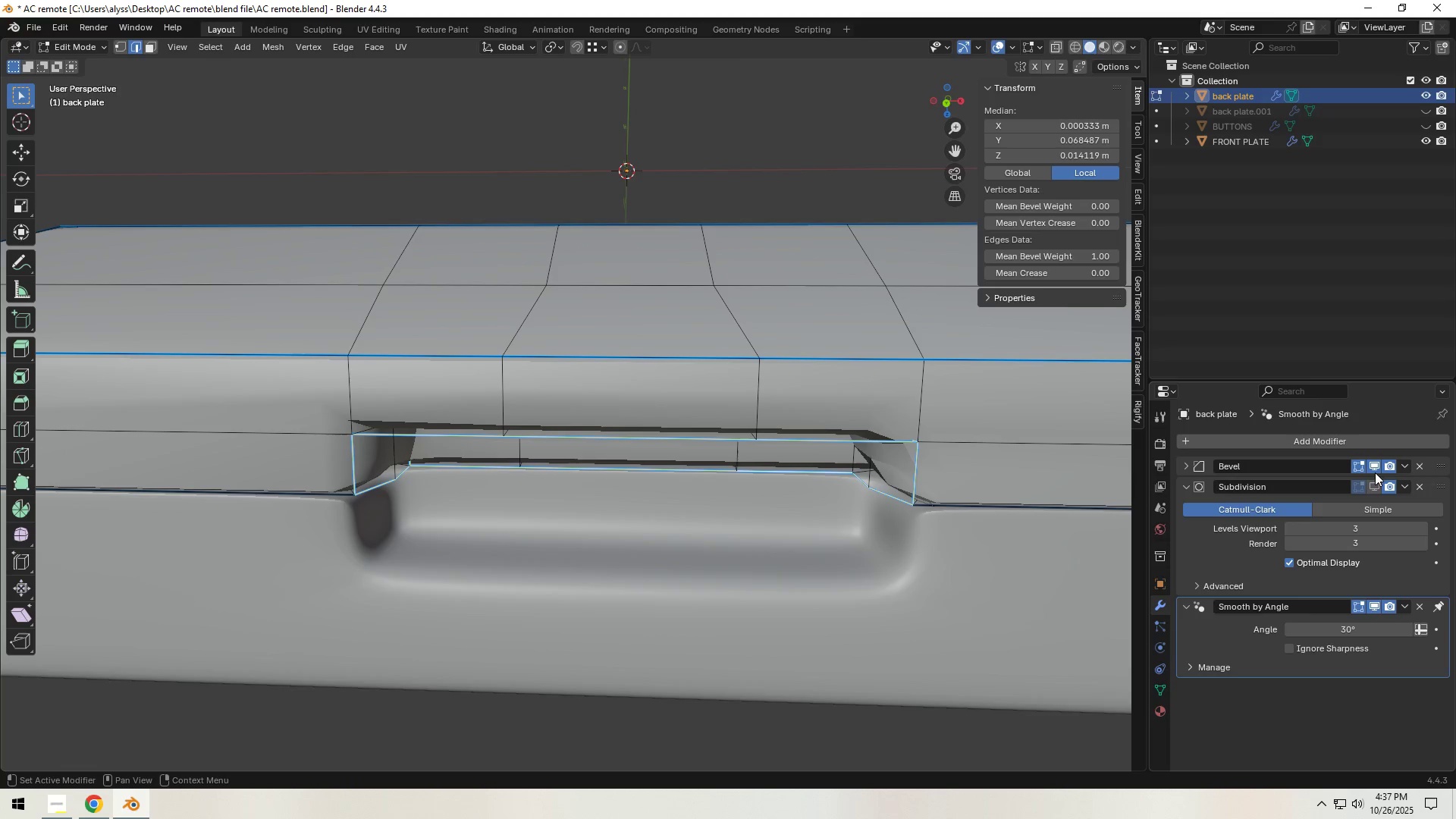 
double_click([1375, 491])
 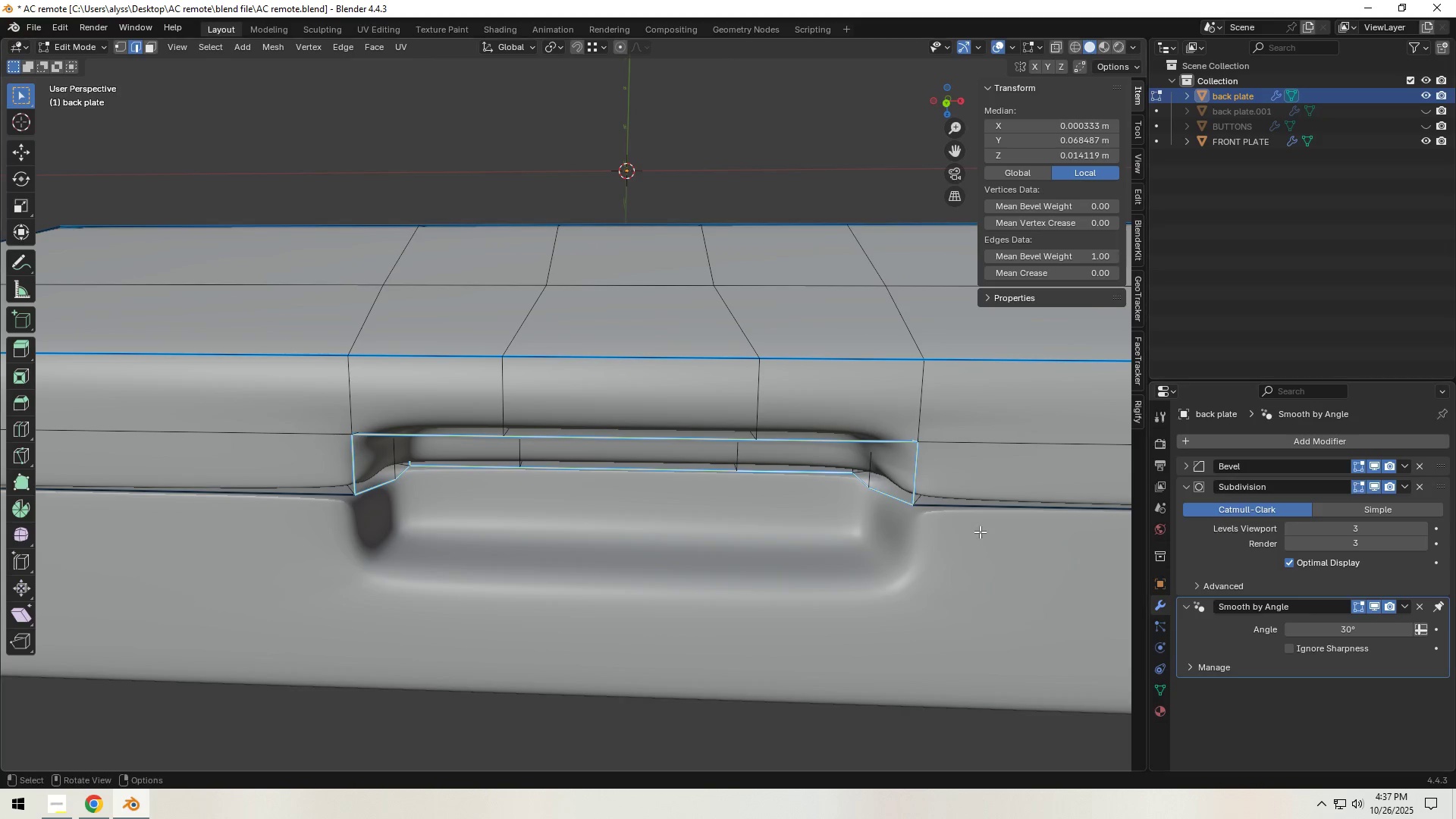 
key(Tab)
 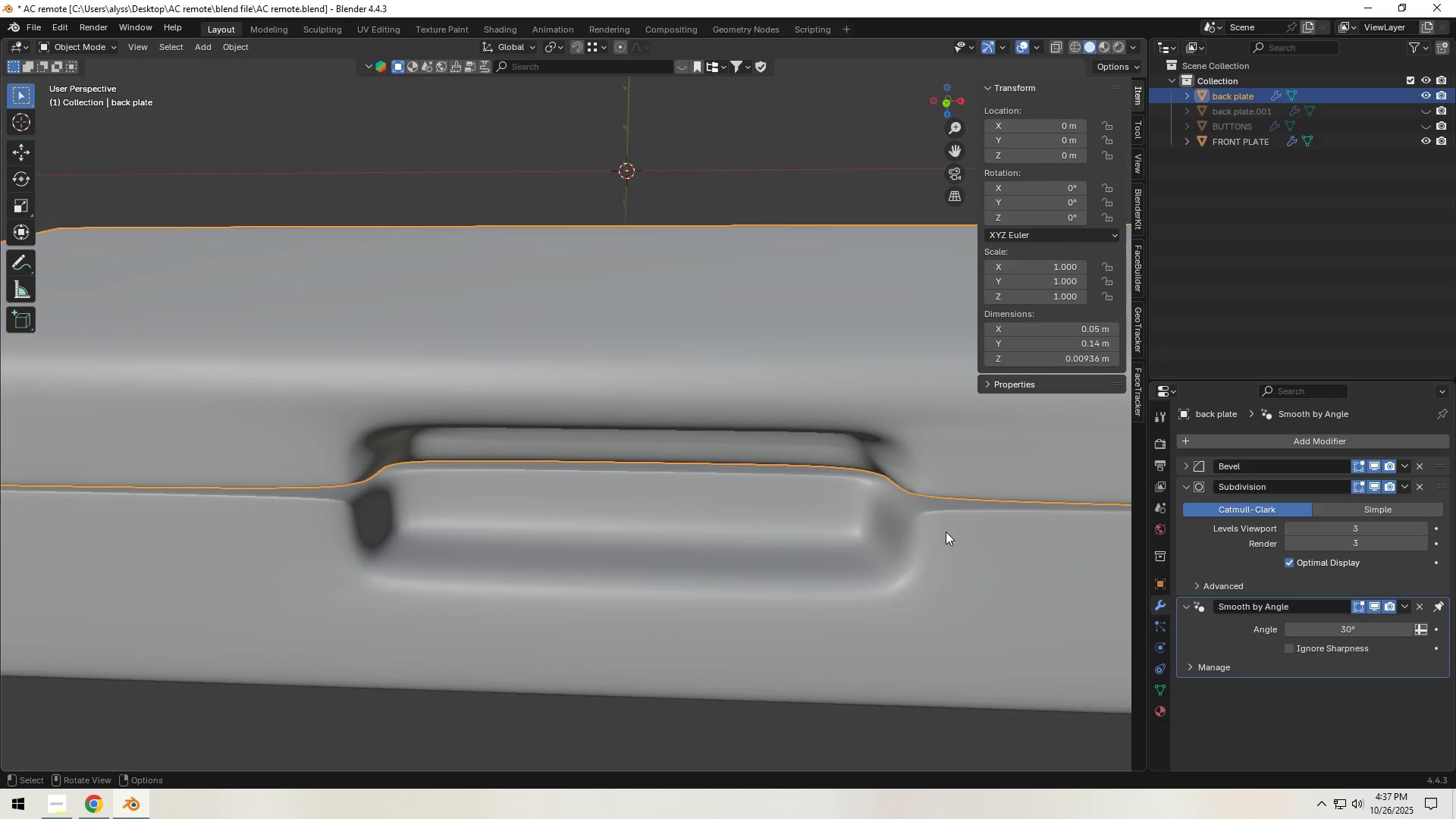 
scroll: coordinate [688, 638], scroll_direction: down, amount: 12.0
 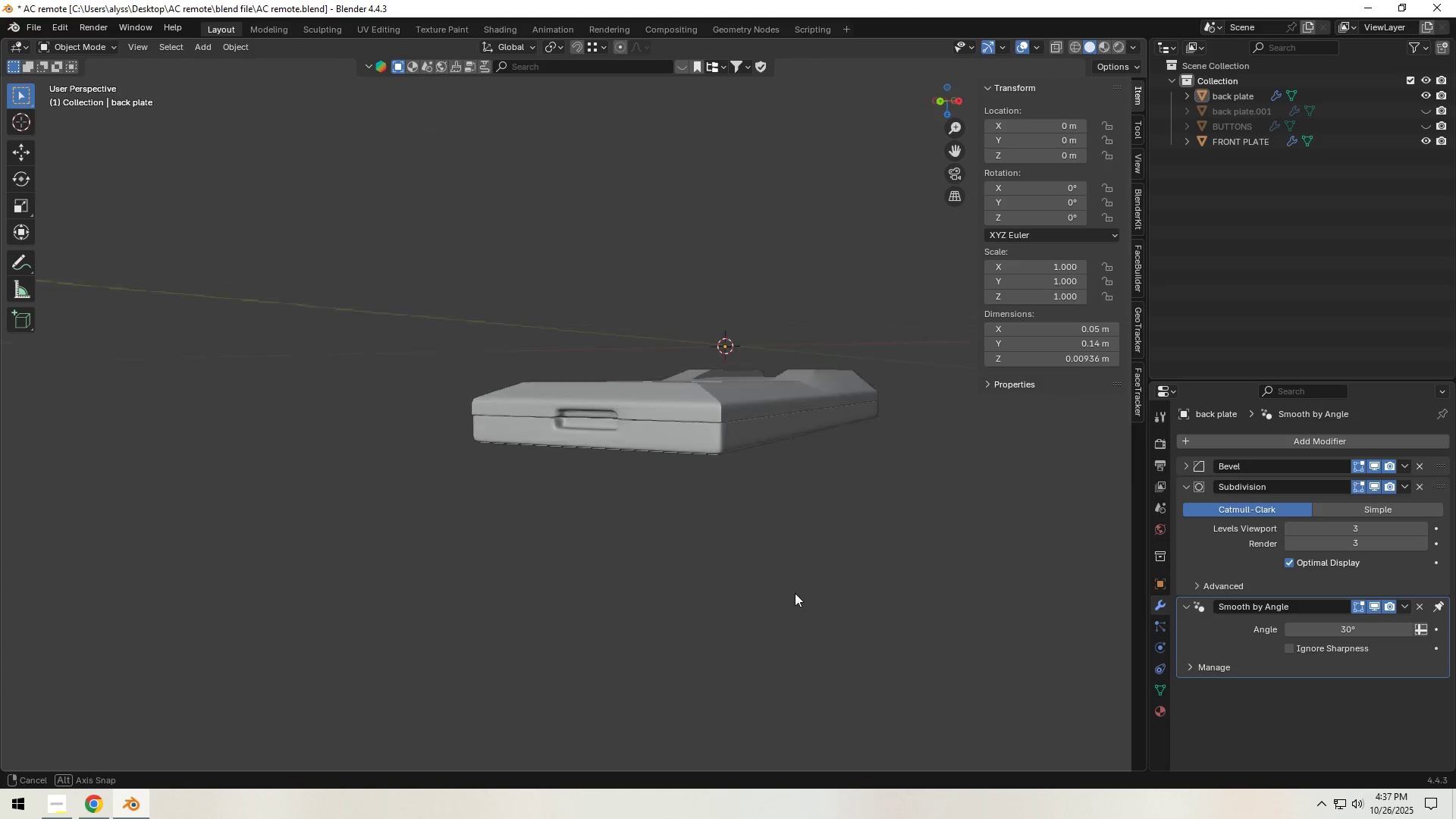 
scroll: coordinate [711, 586], scroll_direction: up, amount: 9.0
 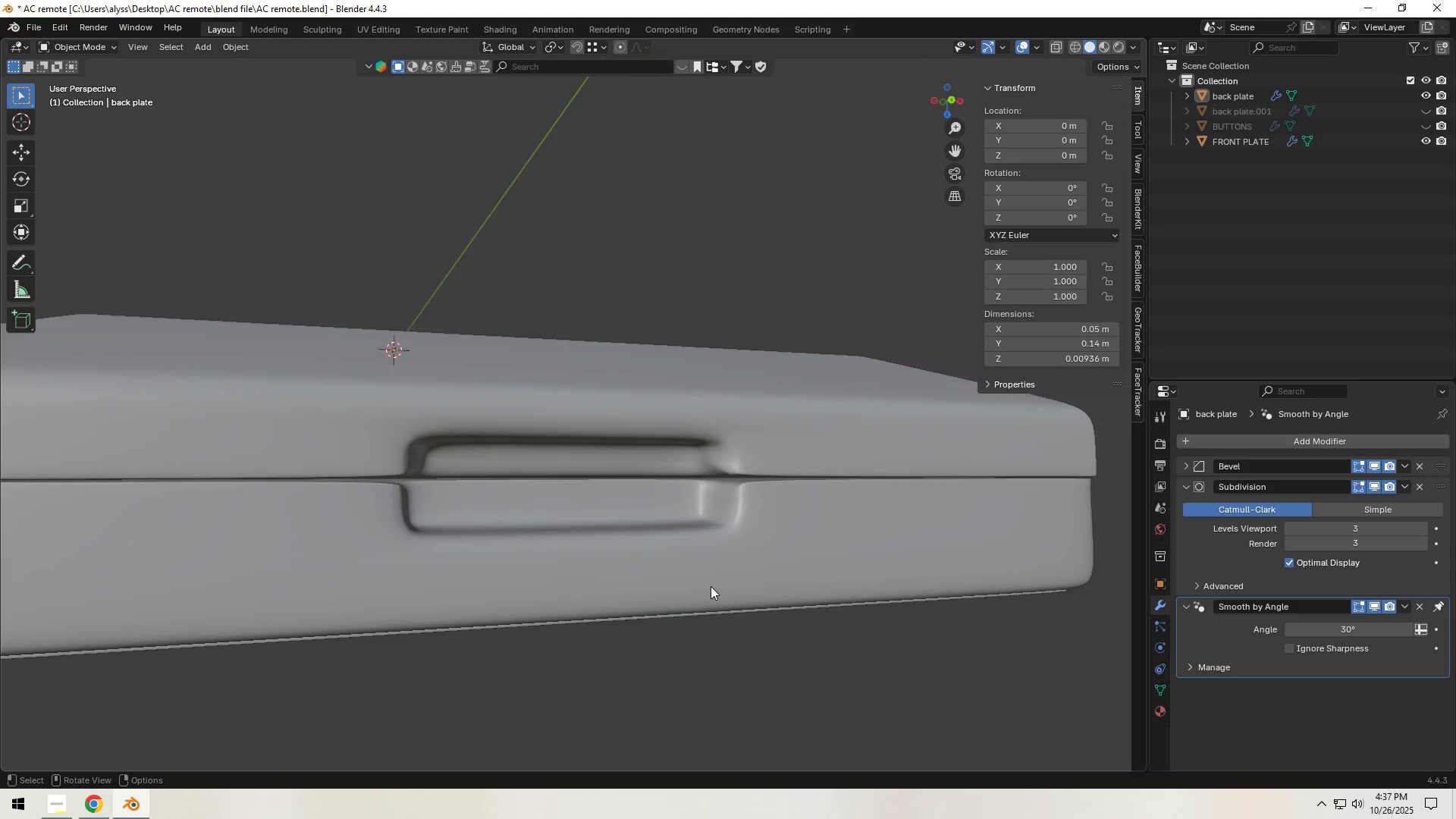 
key(Tab)
 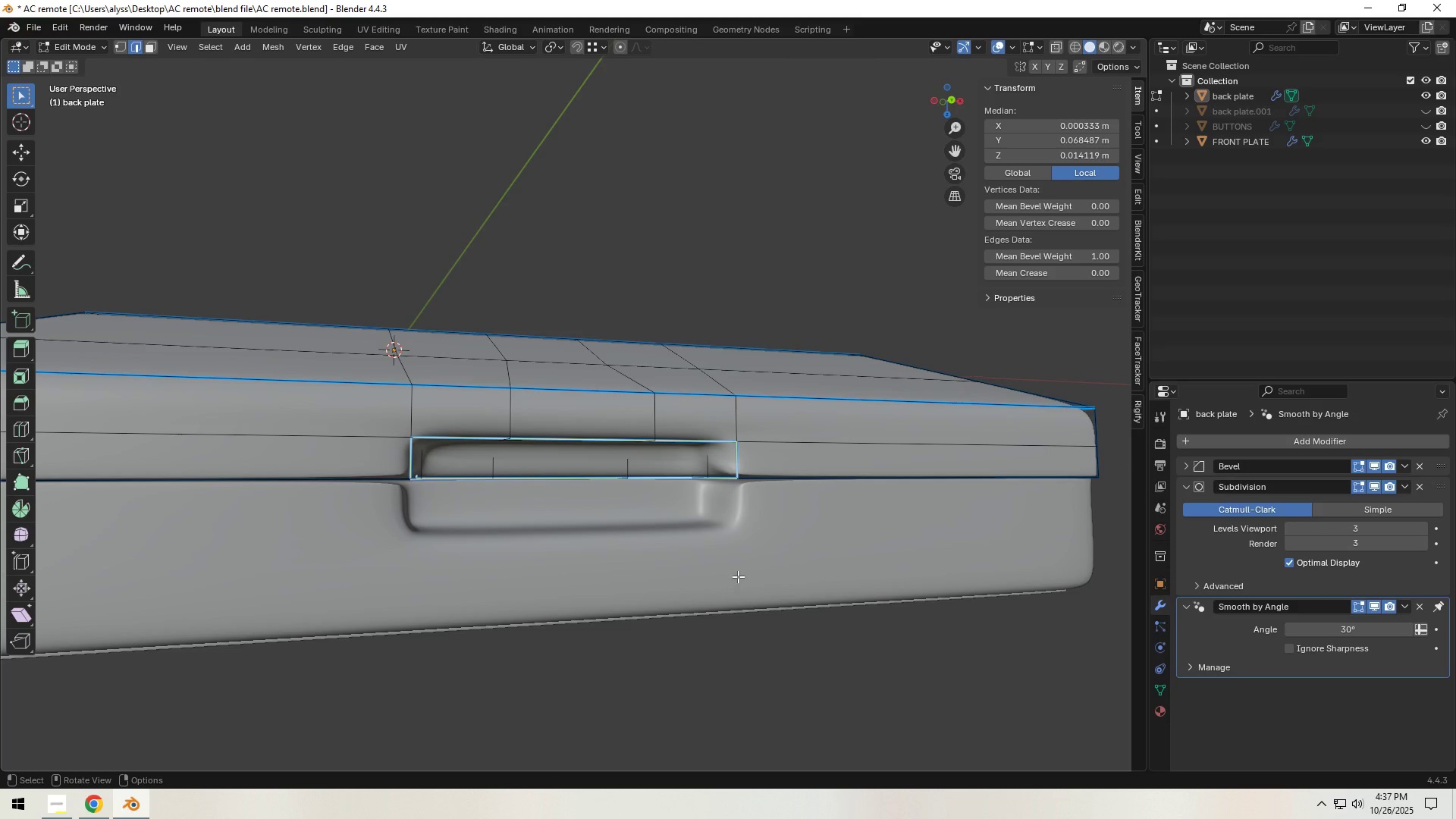 
scroll: coordinate [740, 573], scroll_direction: up, amount: 5.0
 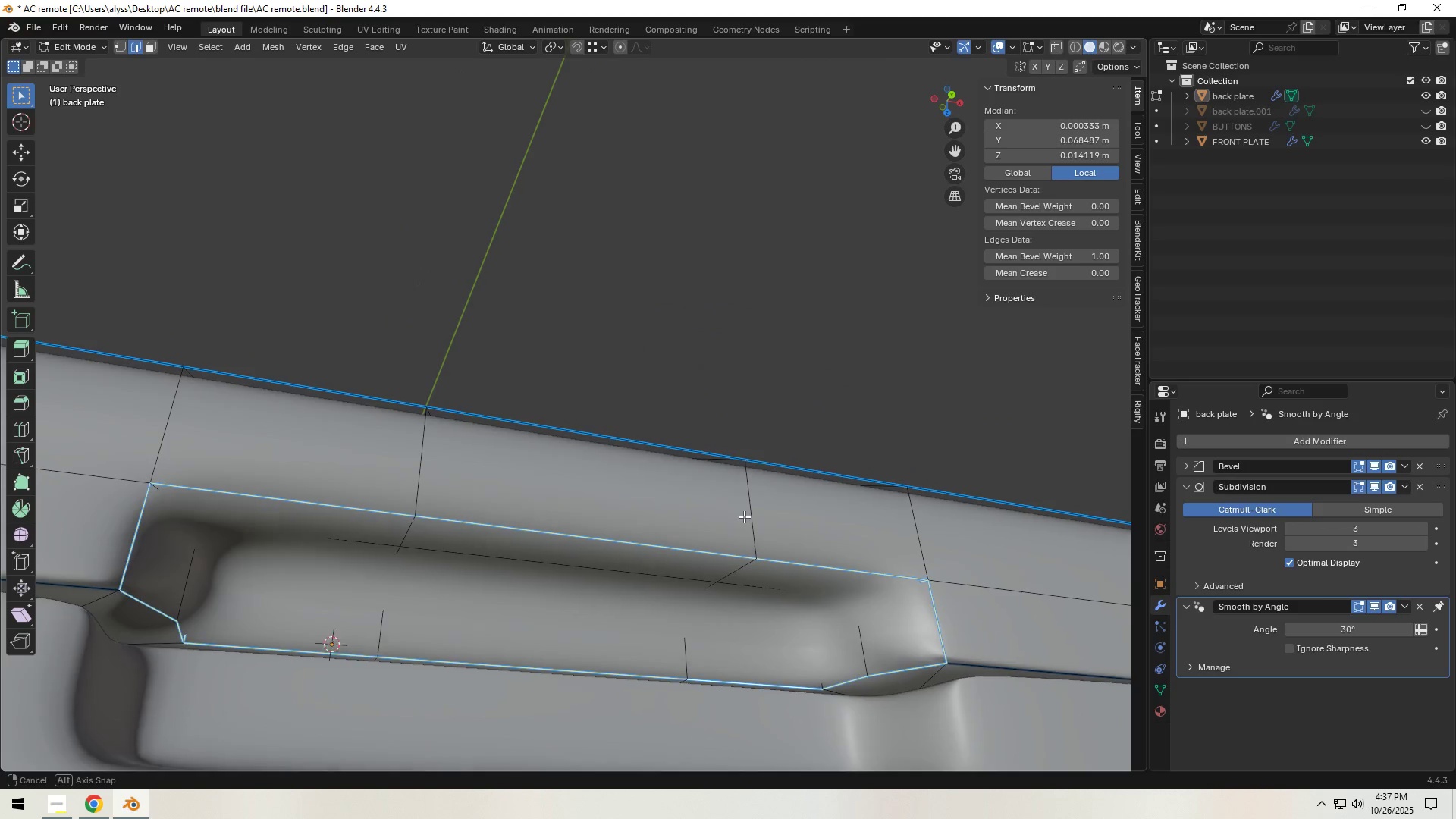 
hold_key(key=ShiftLeft, duration=0.86)
 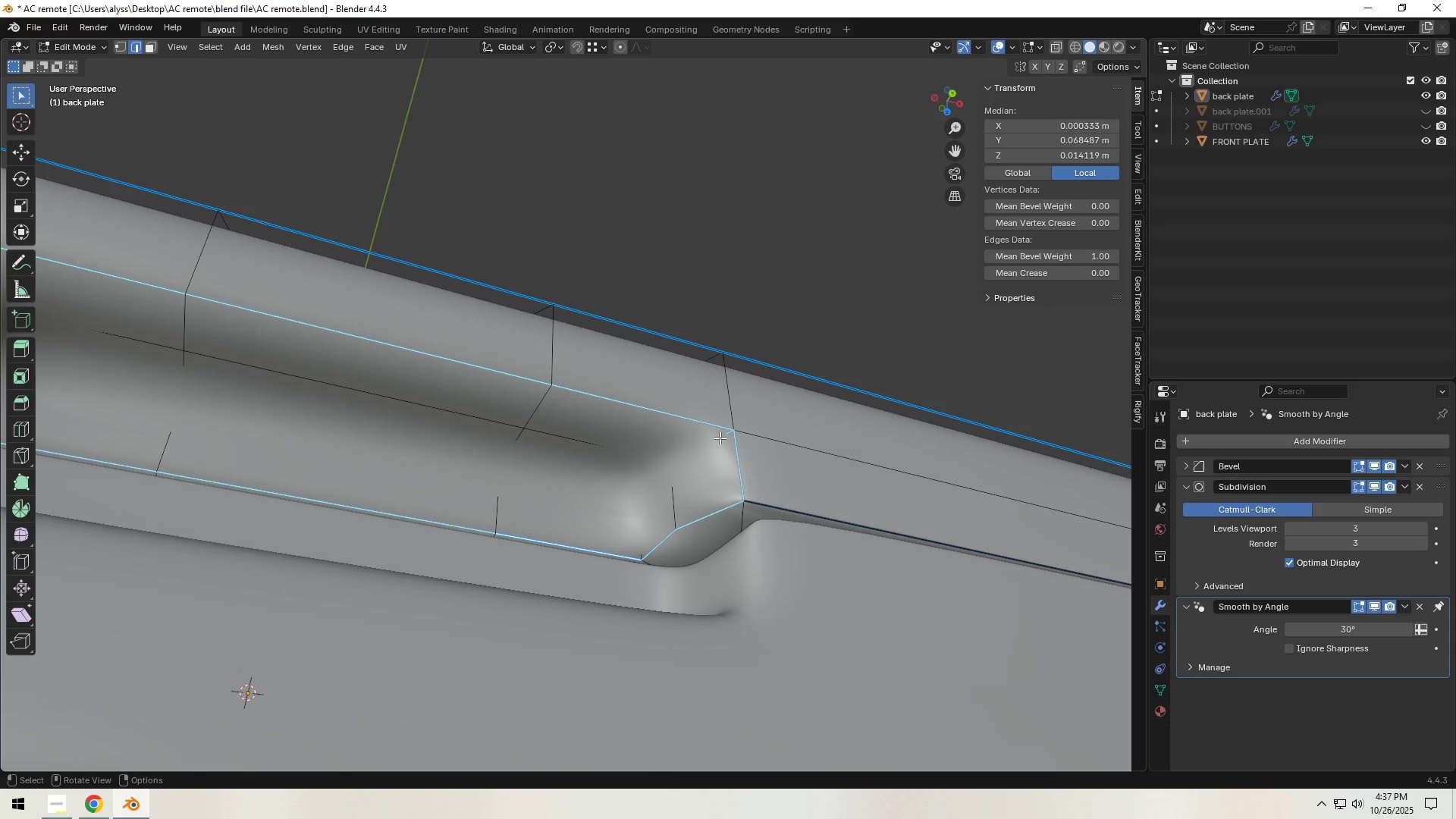 
wait(5.76)
 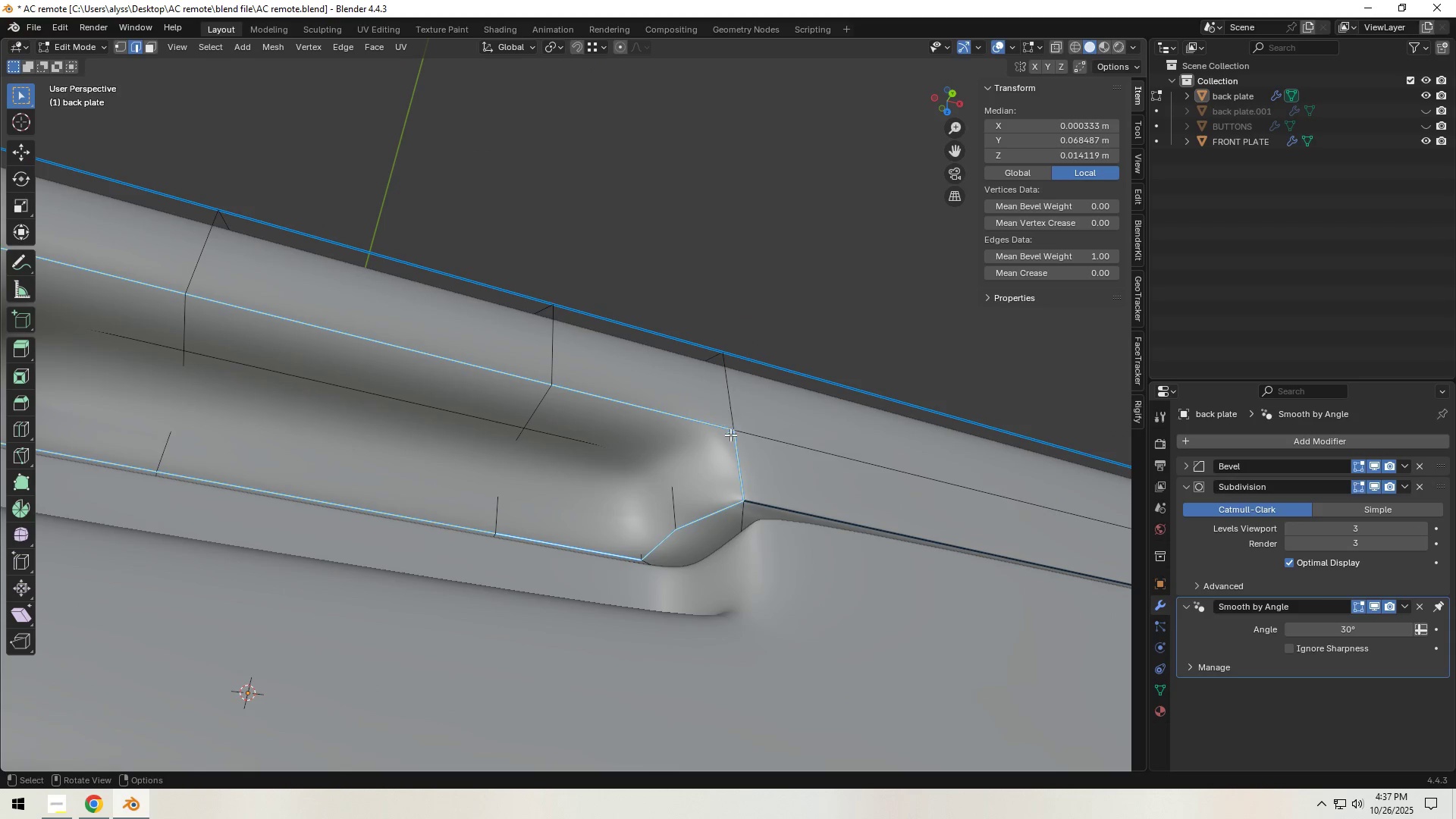 
hold_key(key=ShiftLeft, duration=1.53)
left_click_drag(start_coordinate=[1084, 258], to_coordinate=[545, 328])
 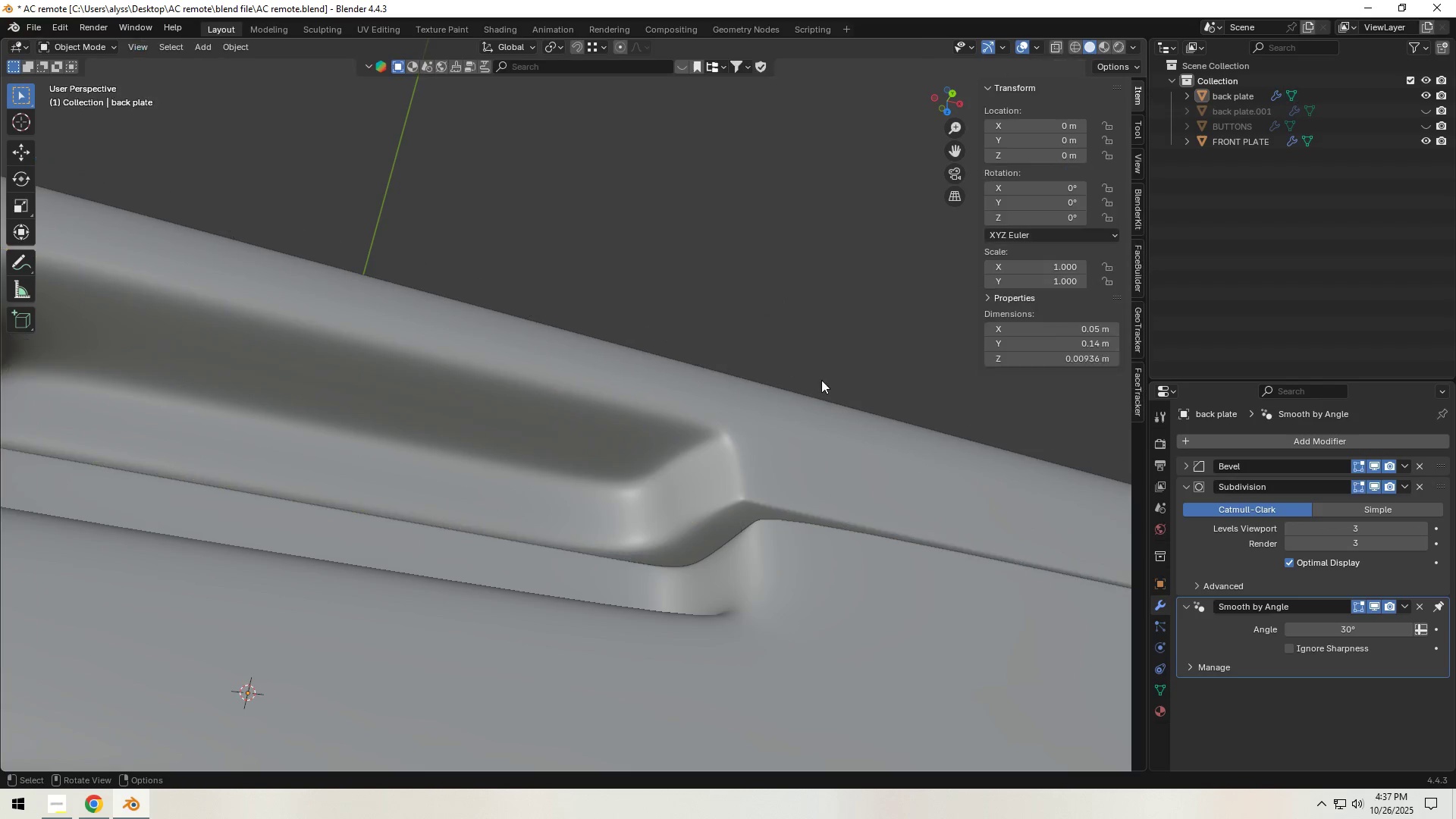 
hold_key(key=ShiftLeft, duration=1.51)
 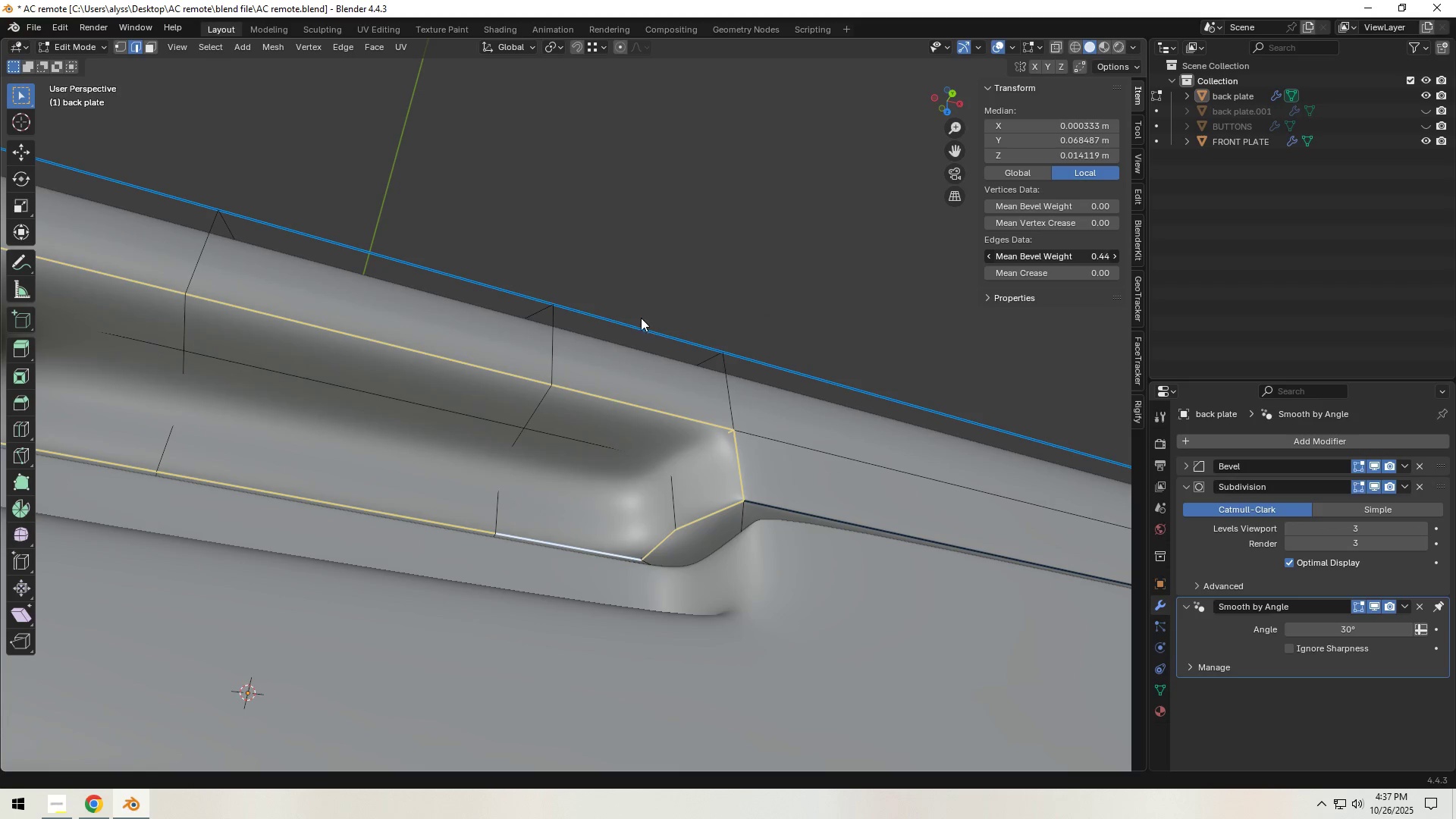 
hold_key(key=ShiftLeft, duration=1.53)
 